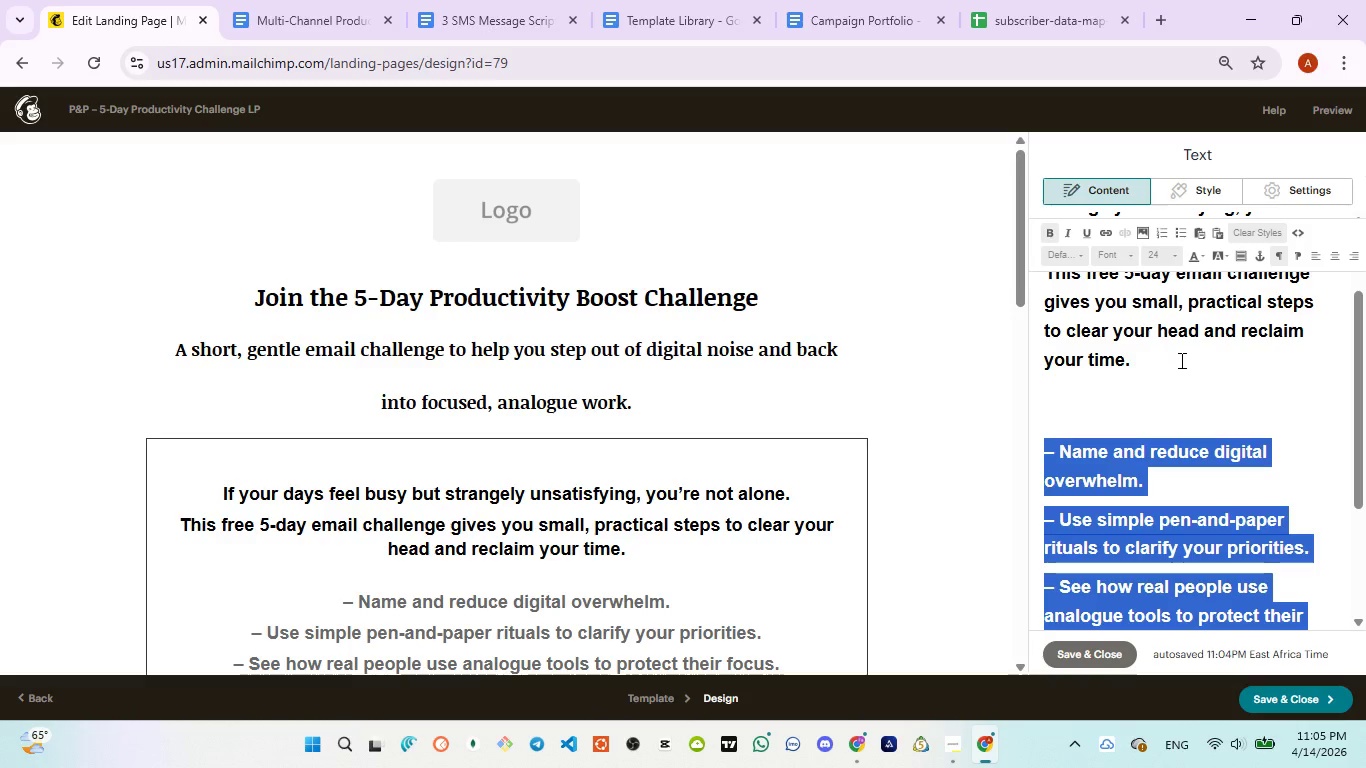 
scroll: coordinate [992, 516], scroll_direction: down, amount: 3.0
 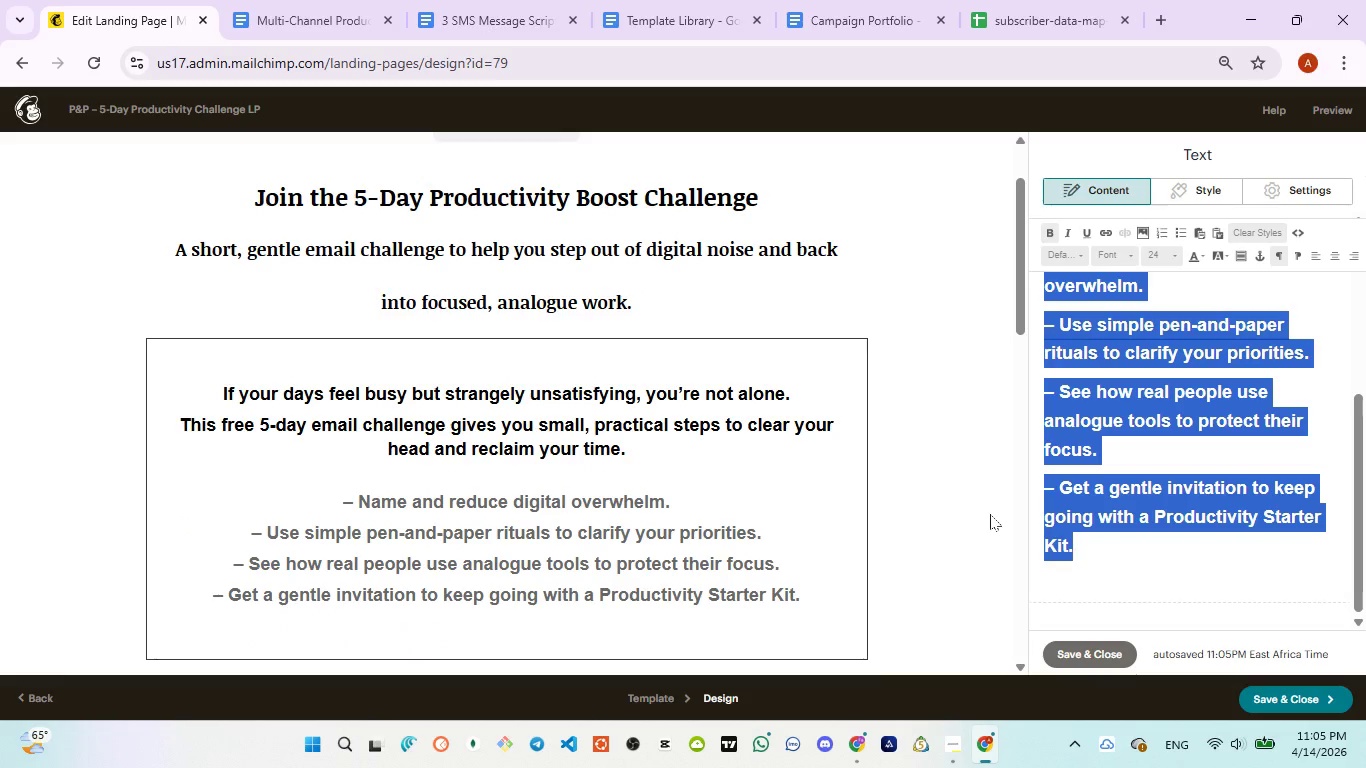 
left_click([491, 23])
 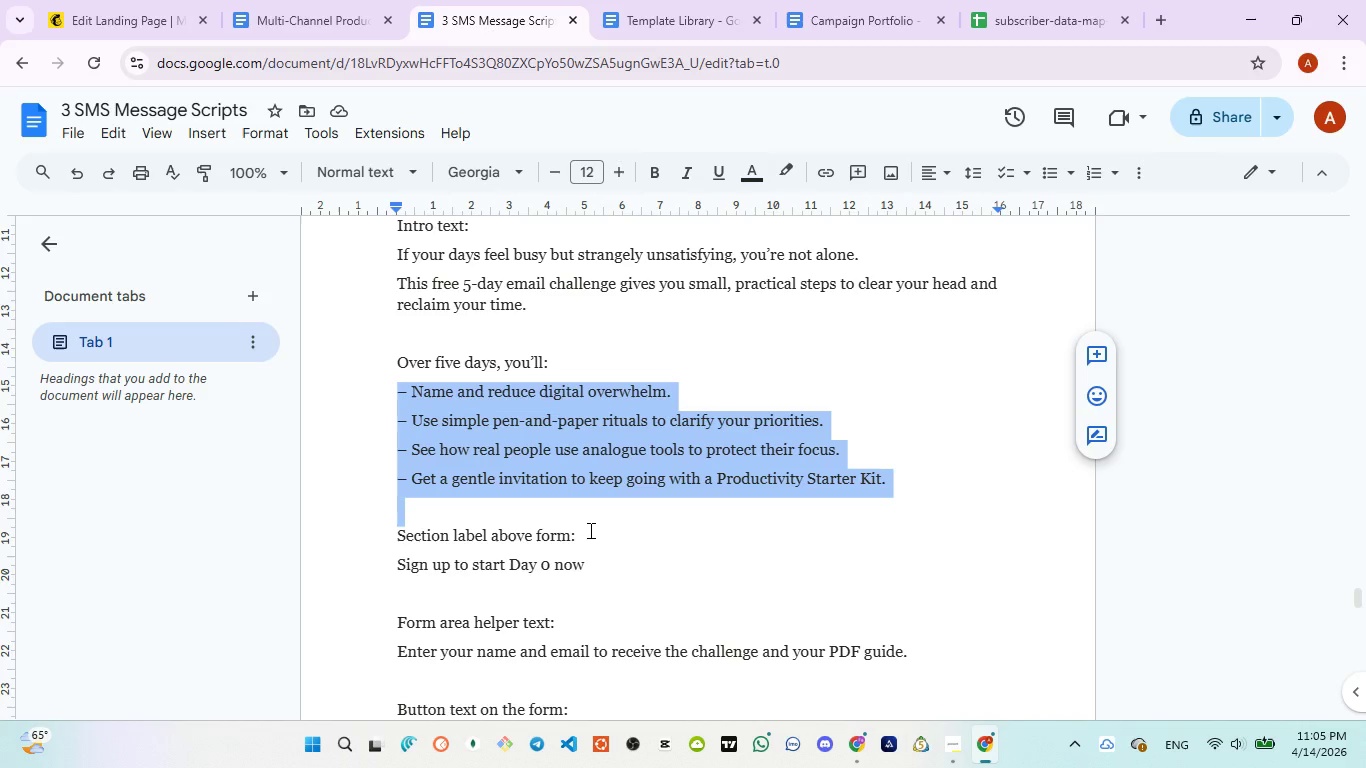 
scroll: coordinate [589, 530], scroll_direction: down, amount: 1.0
 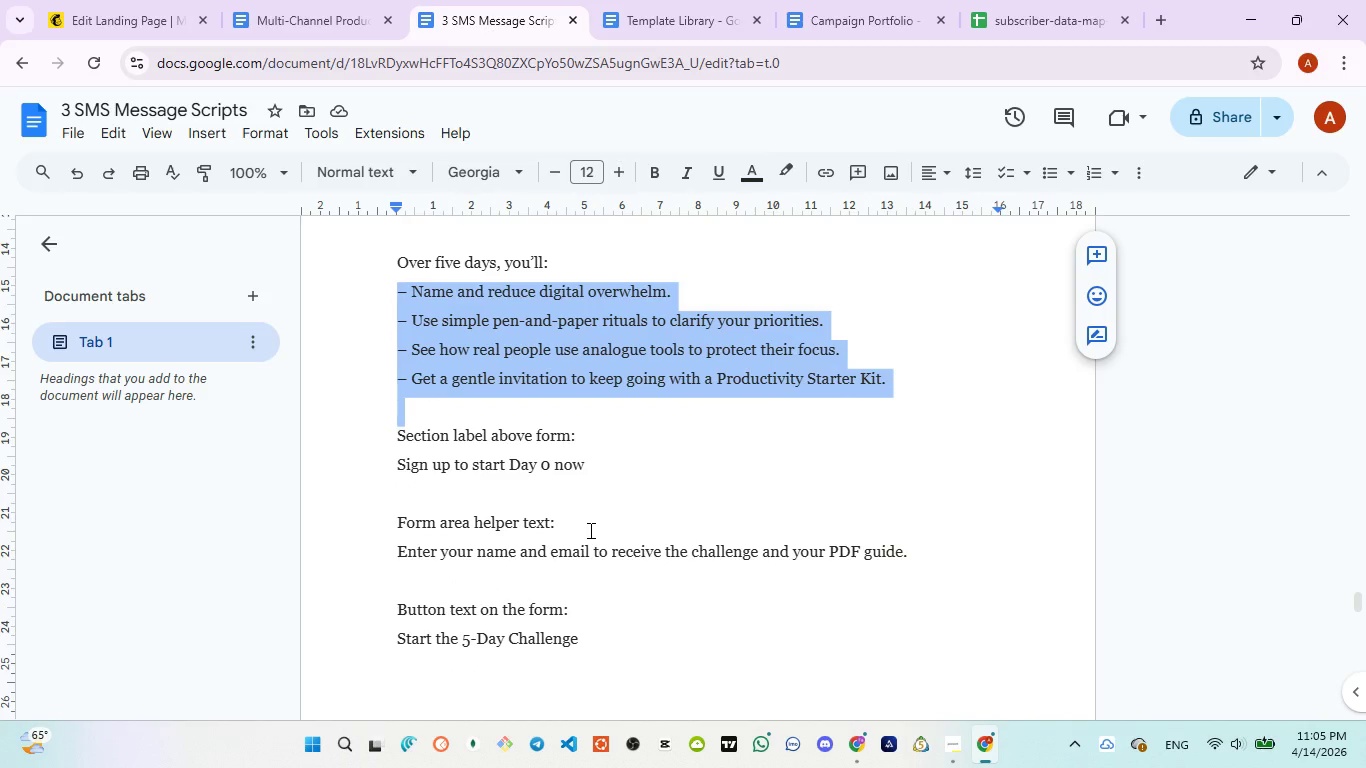 
wait(11.88)
 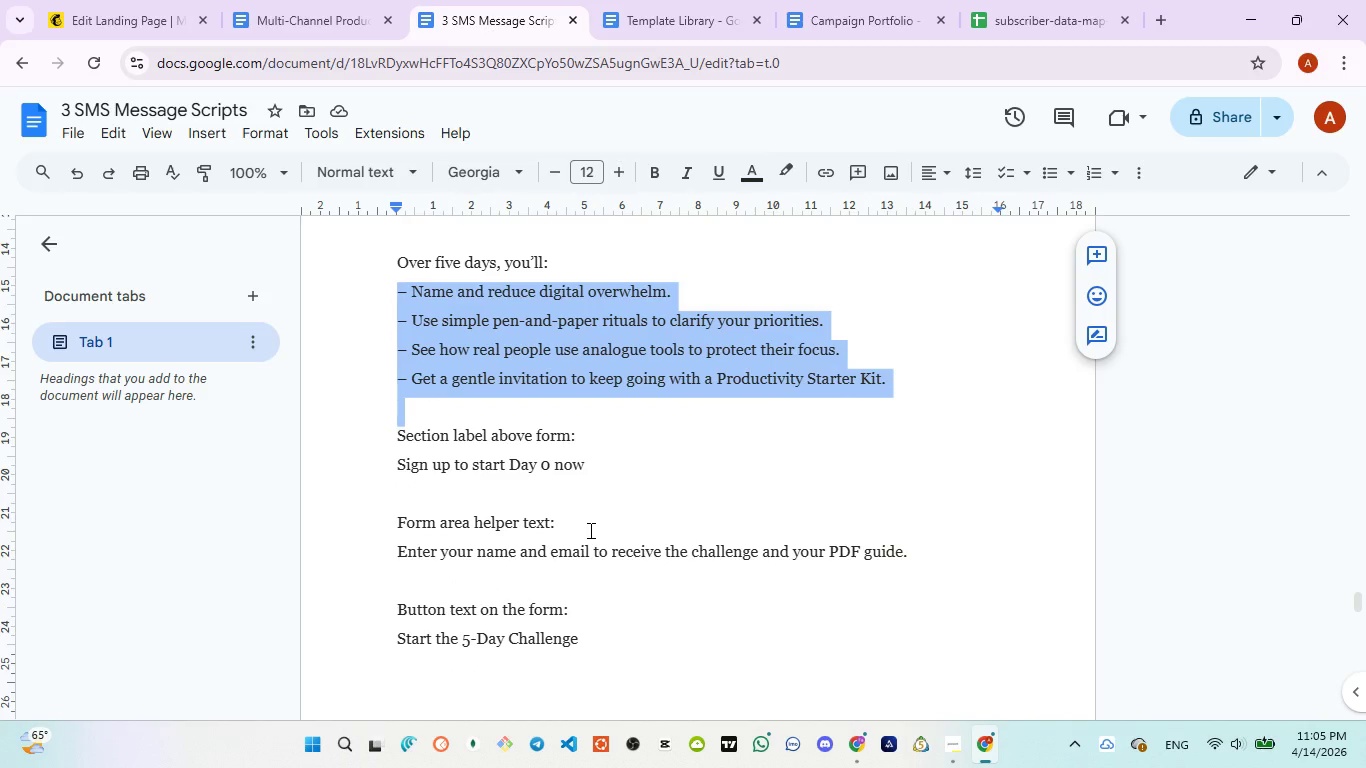 
left_click_drag(start_coordinate=[389, 550], to_coordinate=[1022, 571])
 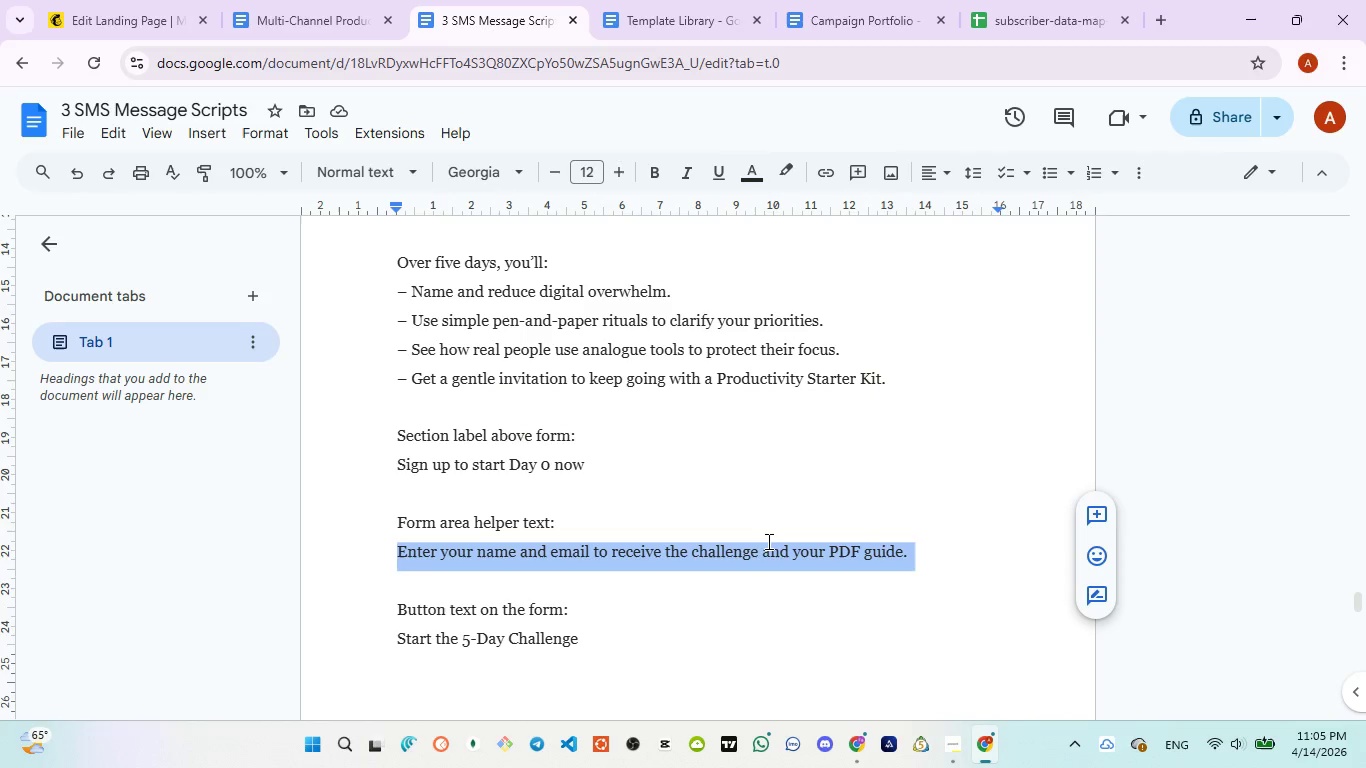 
mouse_move([790, 534])
 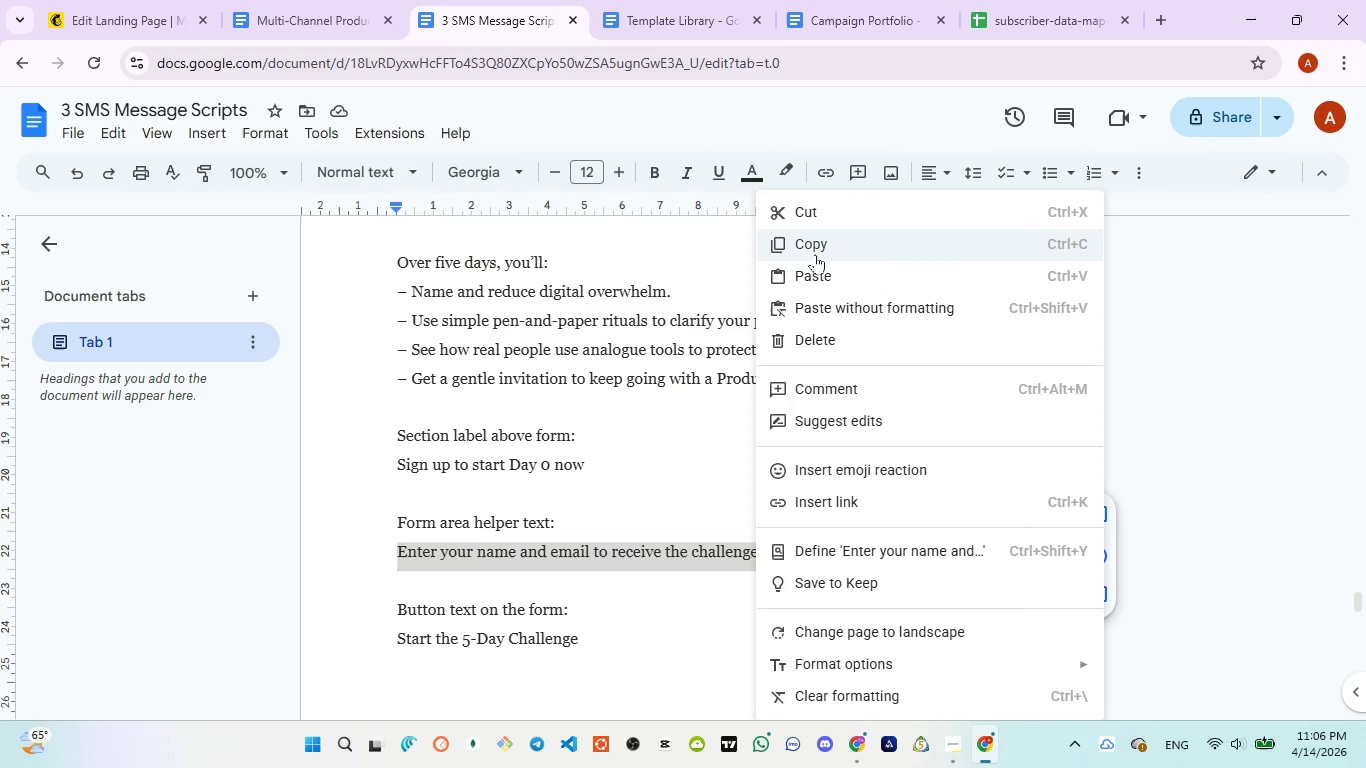 
left_click([815, 252])
 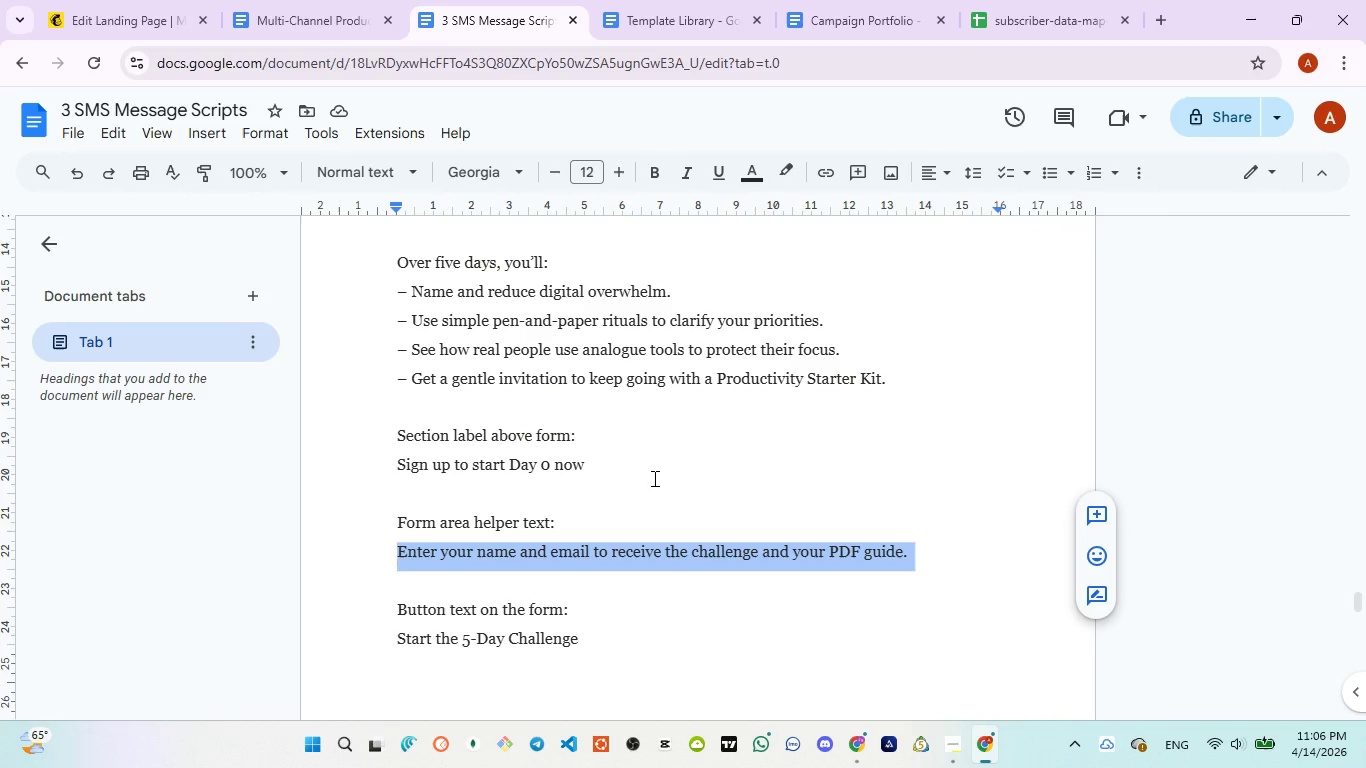 
wait(7.8)
 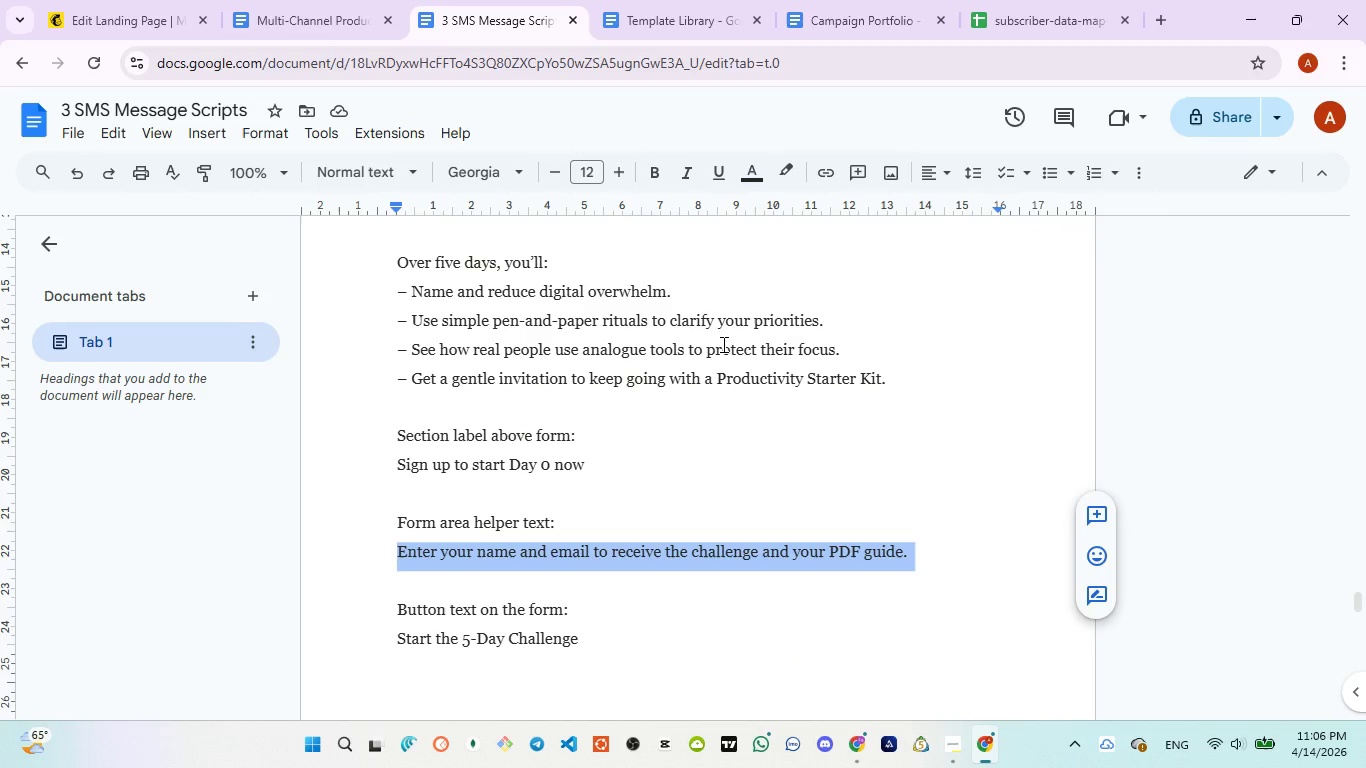 
scroll: coordinate [652, 480], scroll_direction: down, amount: 1.0
 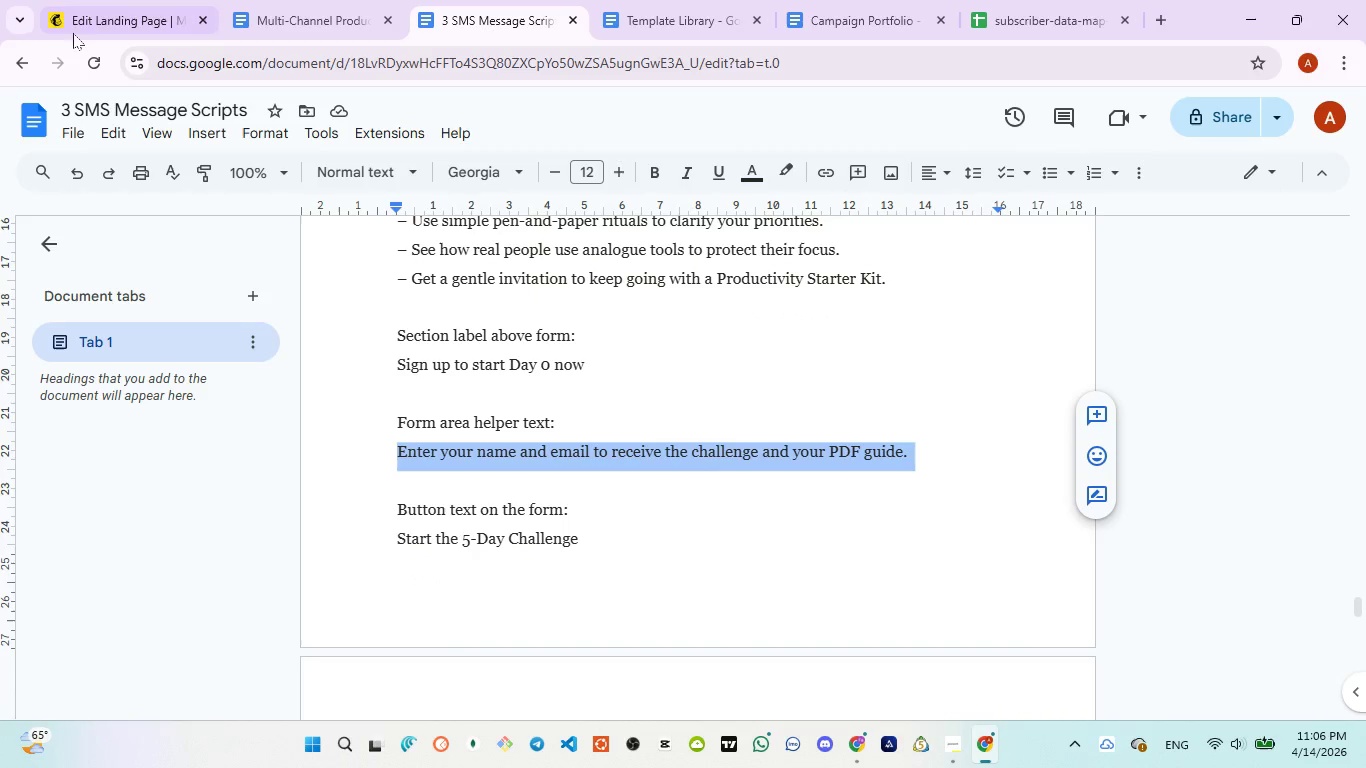 
wait(5.72)
 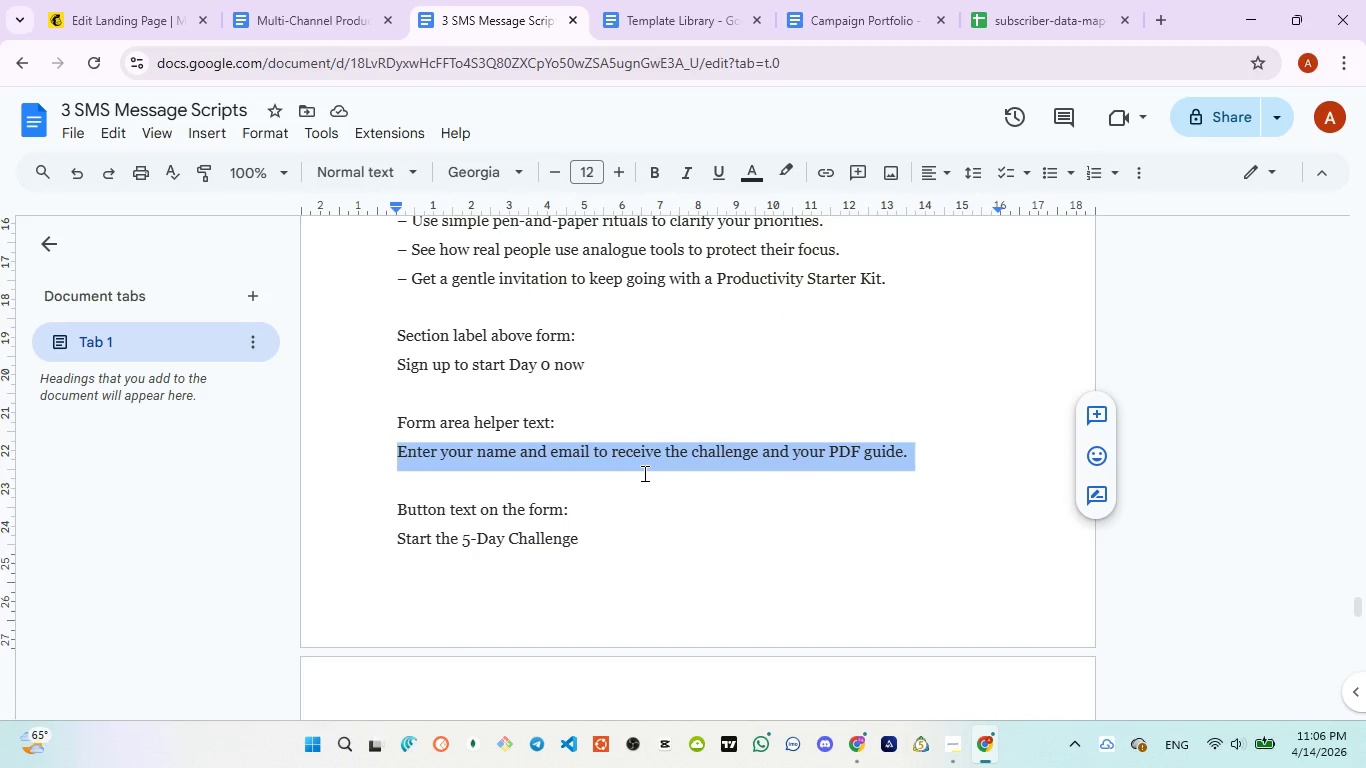 
left_click([75, 20])
 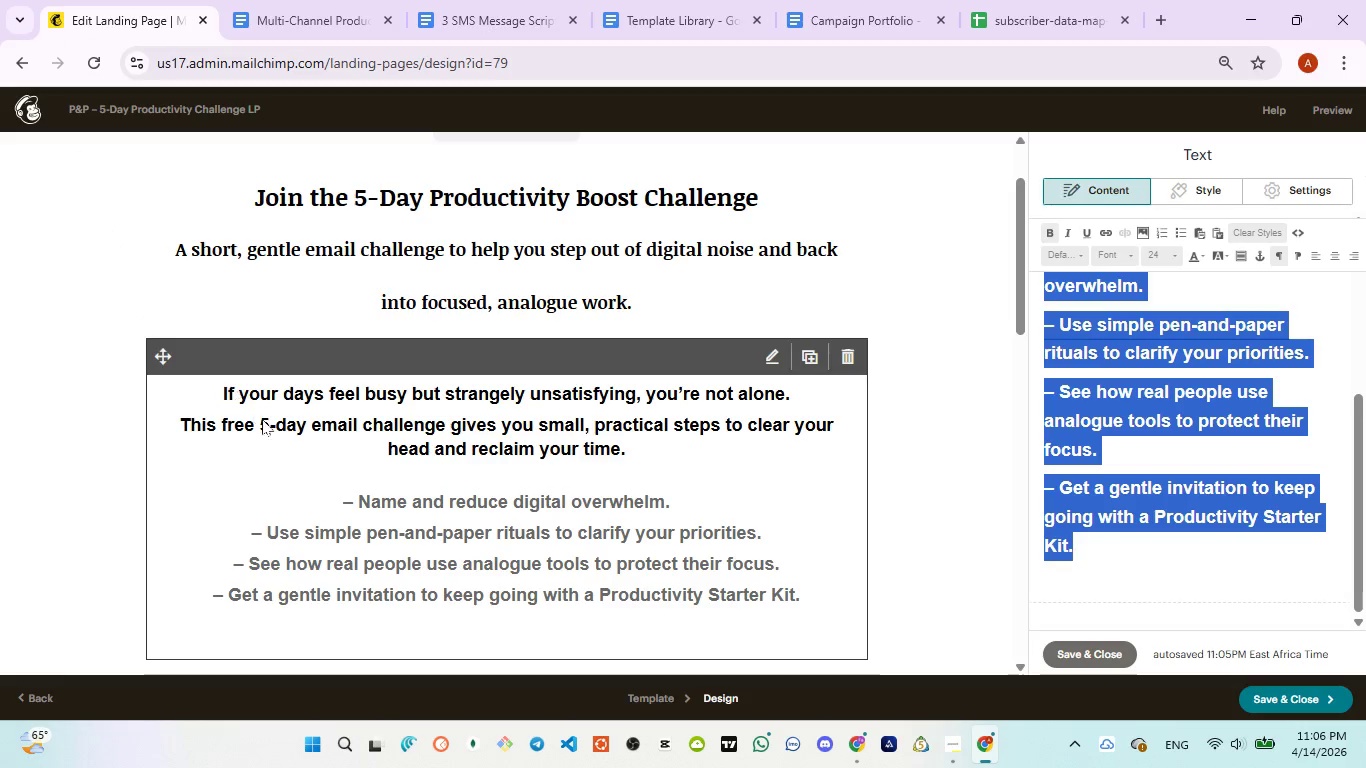 
scroll: coordinate [265, 437], scroll_direction: down, amount: 3.0
 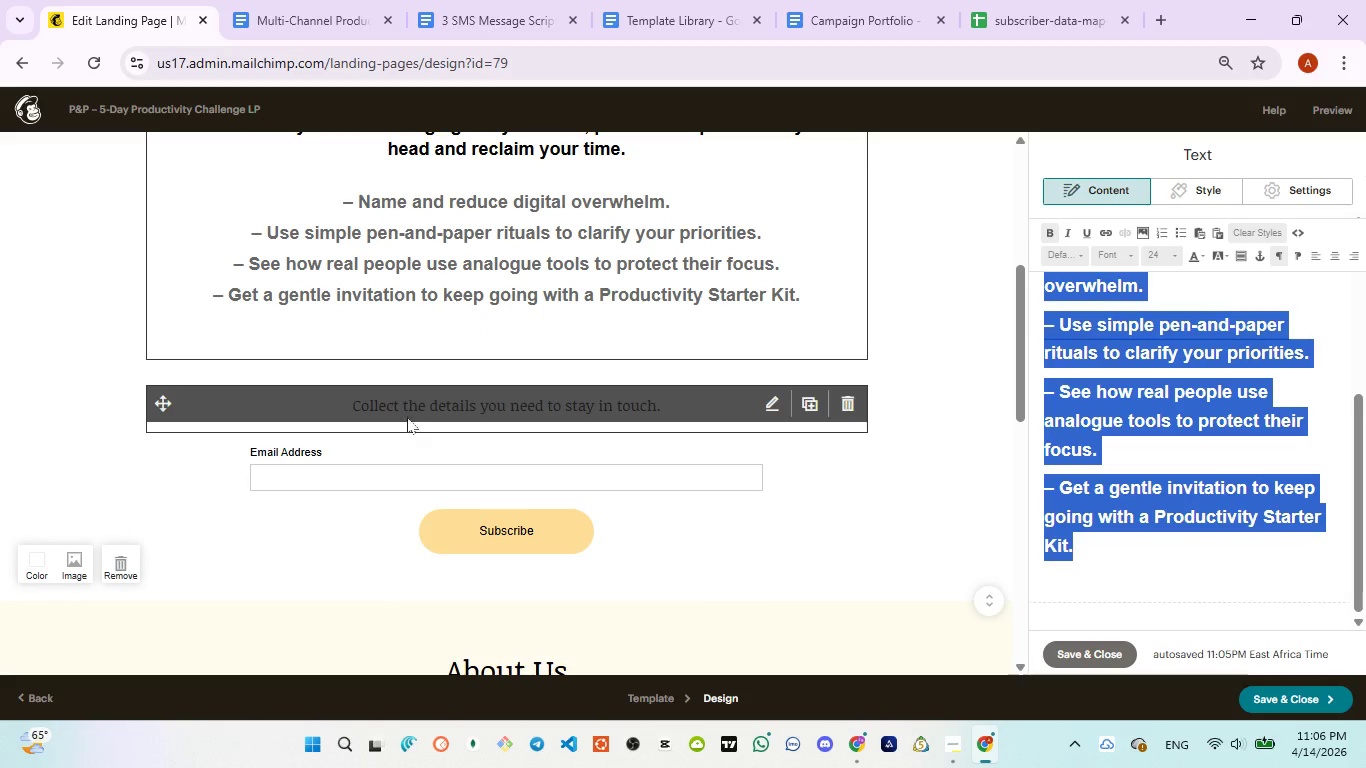 
left_click([415, 413])
 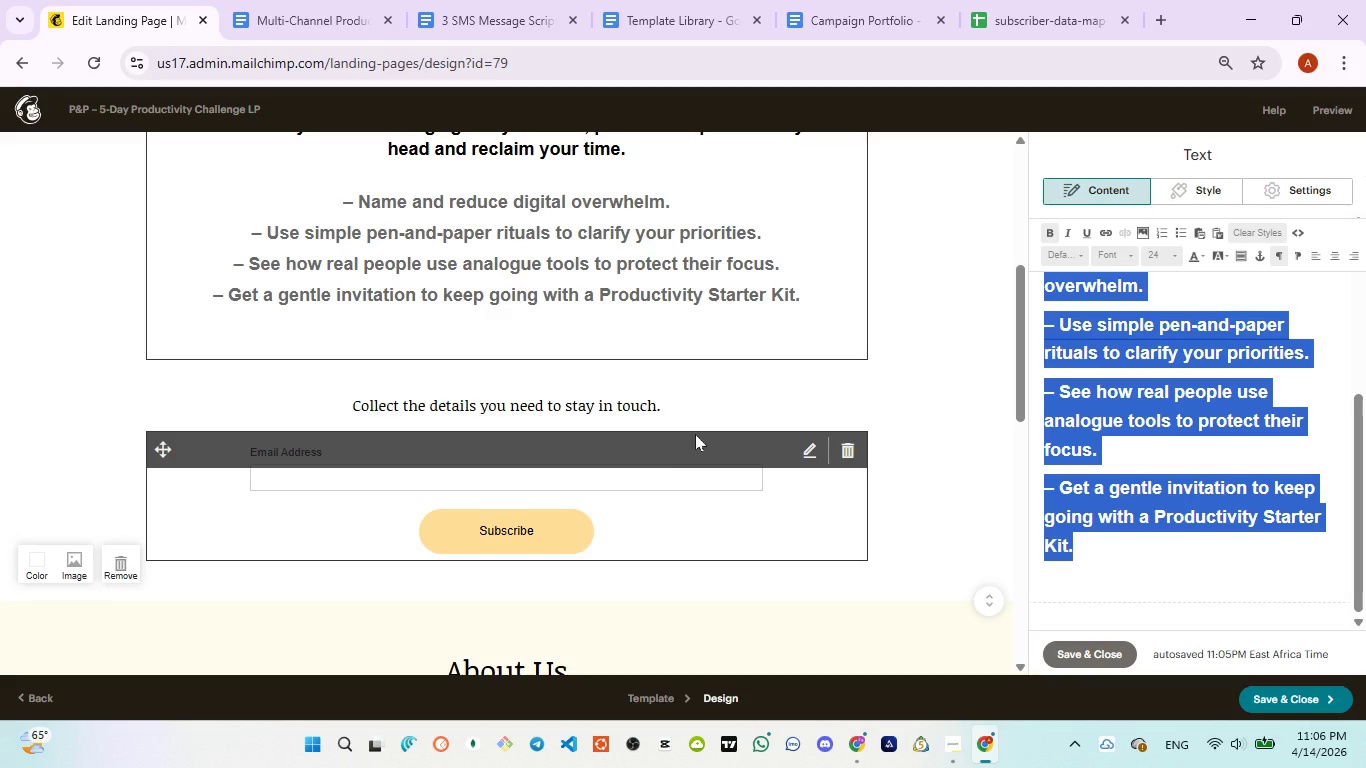 
left_click([646, 416])
 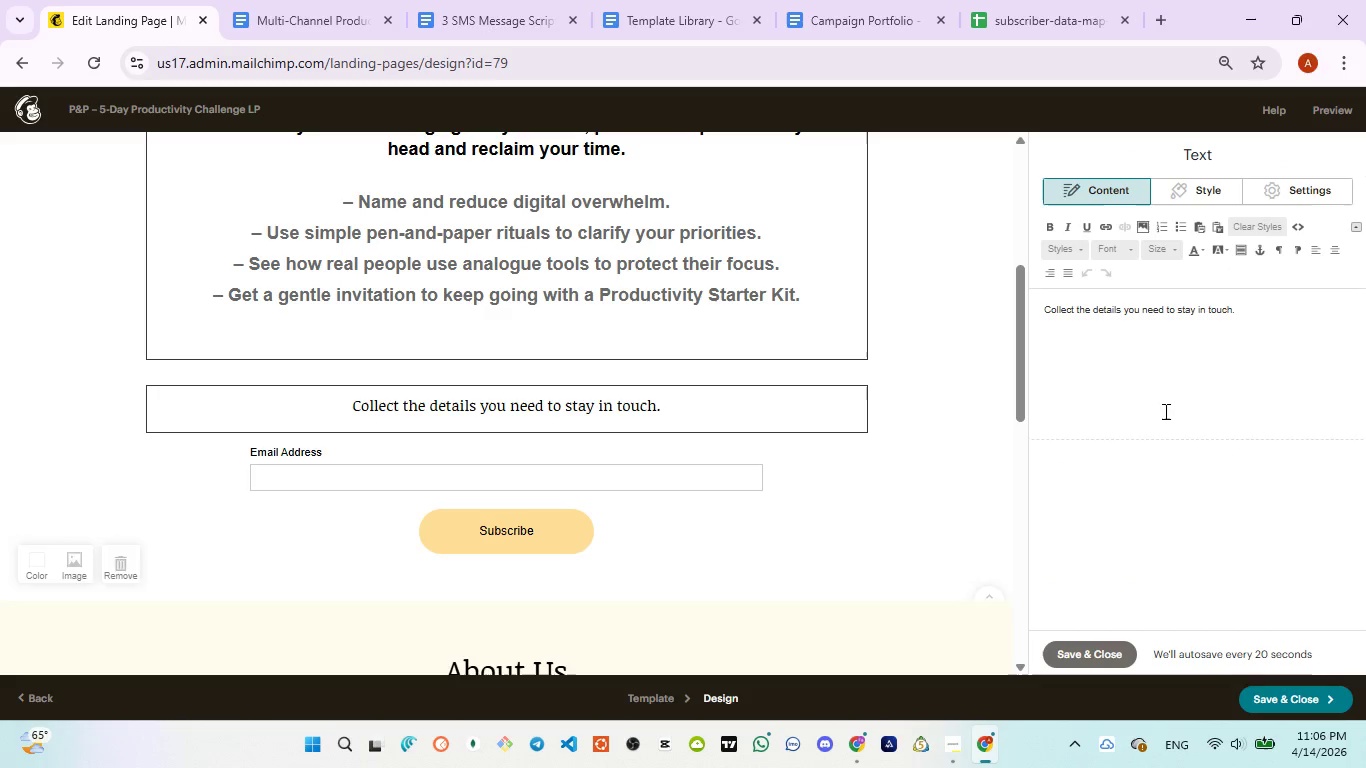 
left_click([1187, 335])
 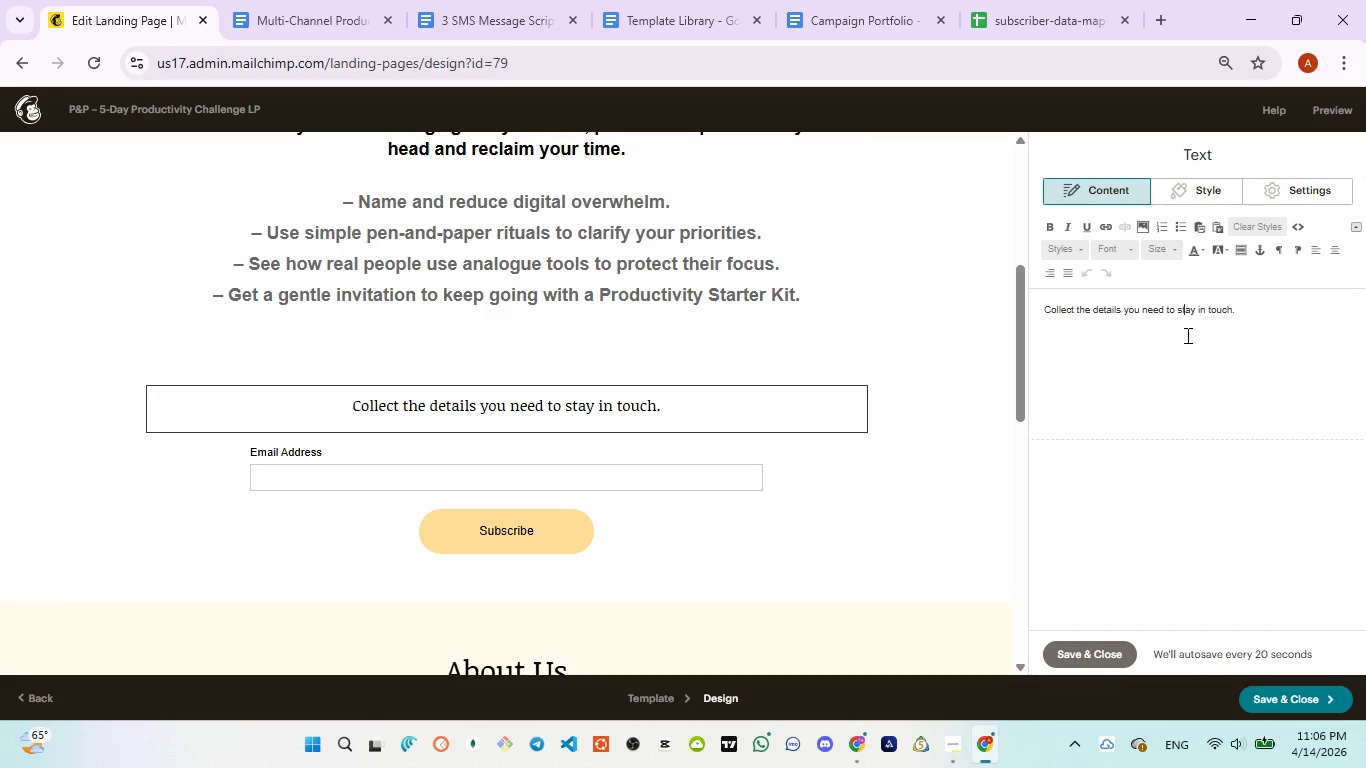 
key(Control+A)
 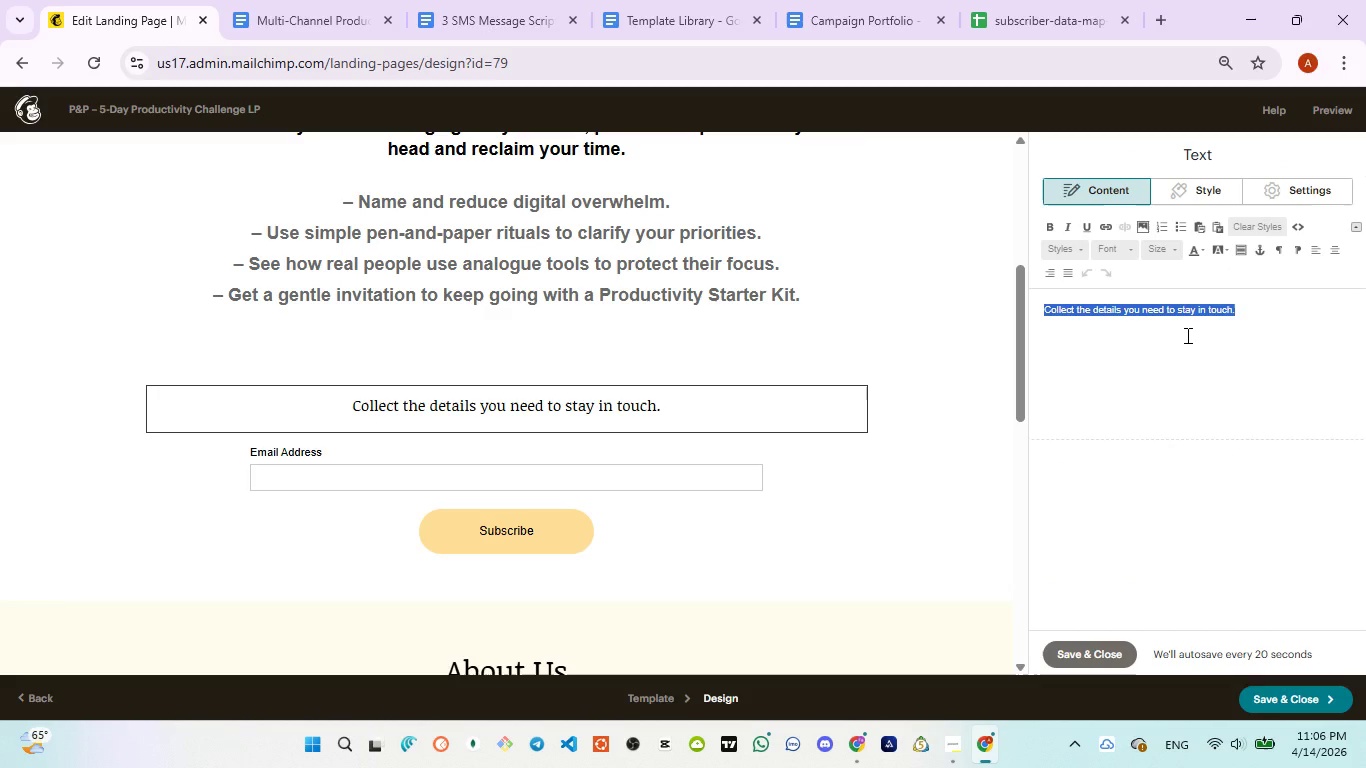 
key(Control+V)
 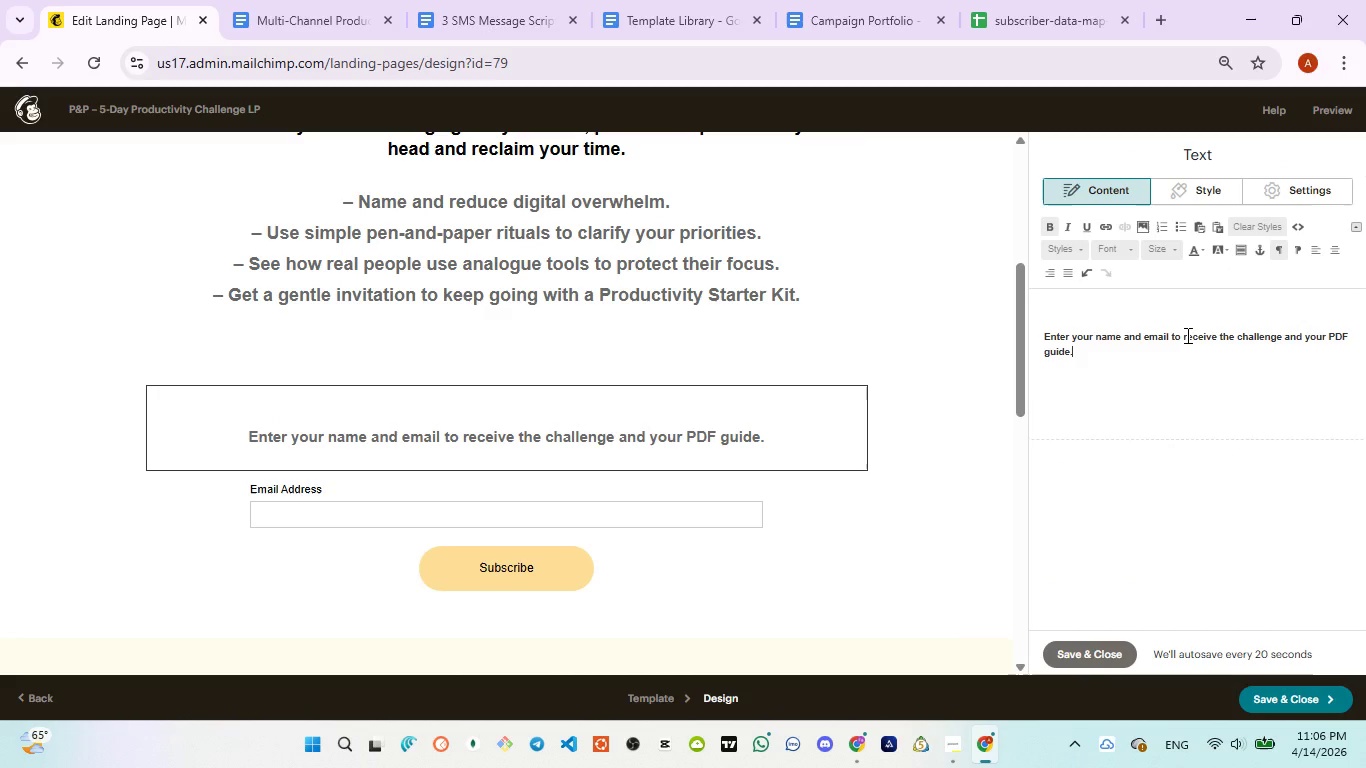 
key(Control+A)
 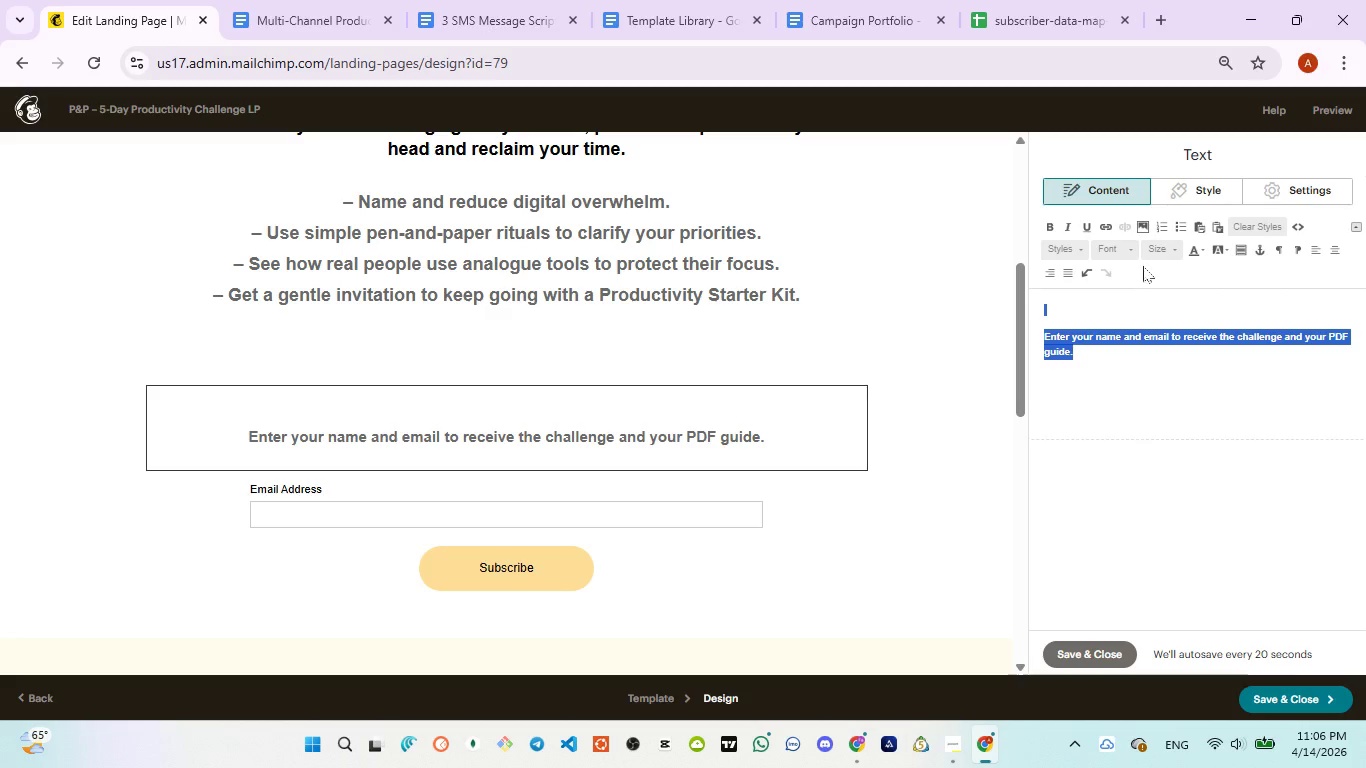 
left_click([1164, 251])
 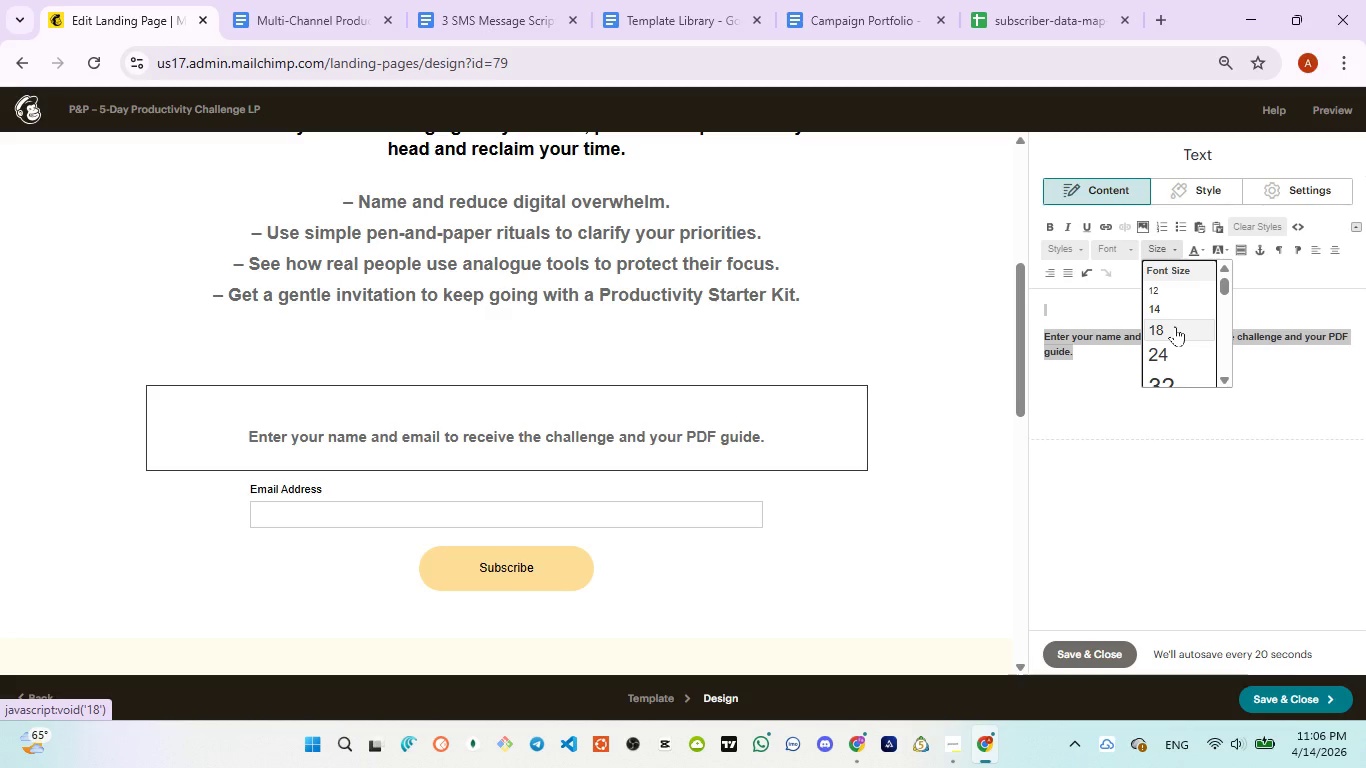 
left_click([1175, 326])
 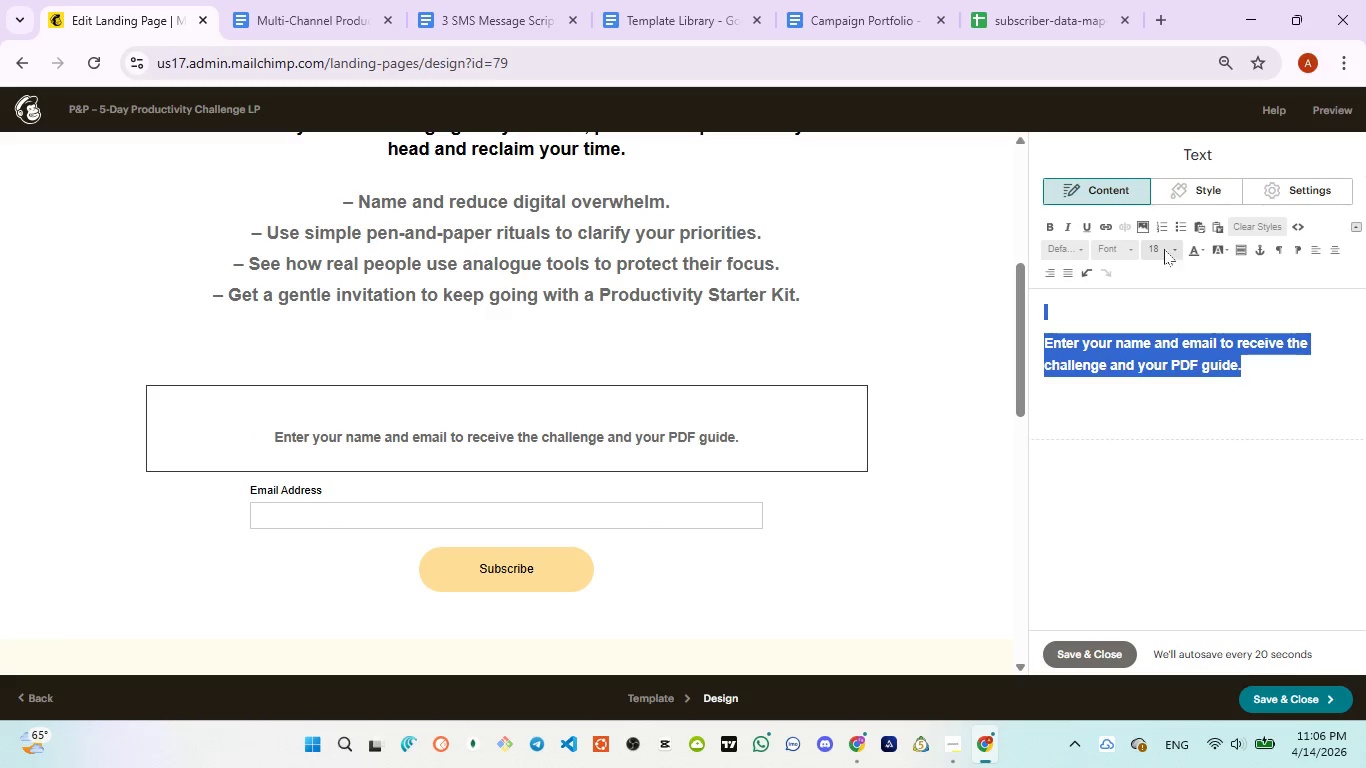 
left_click([1164, 246])
 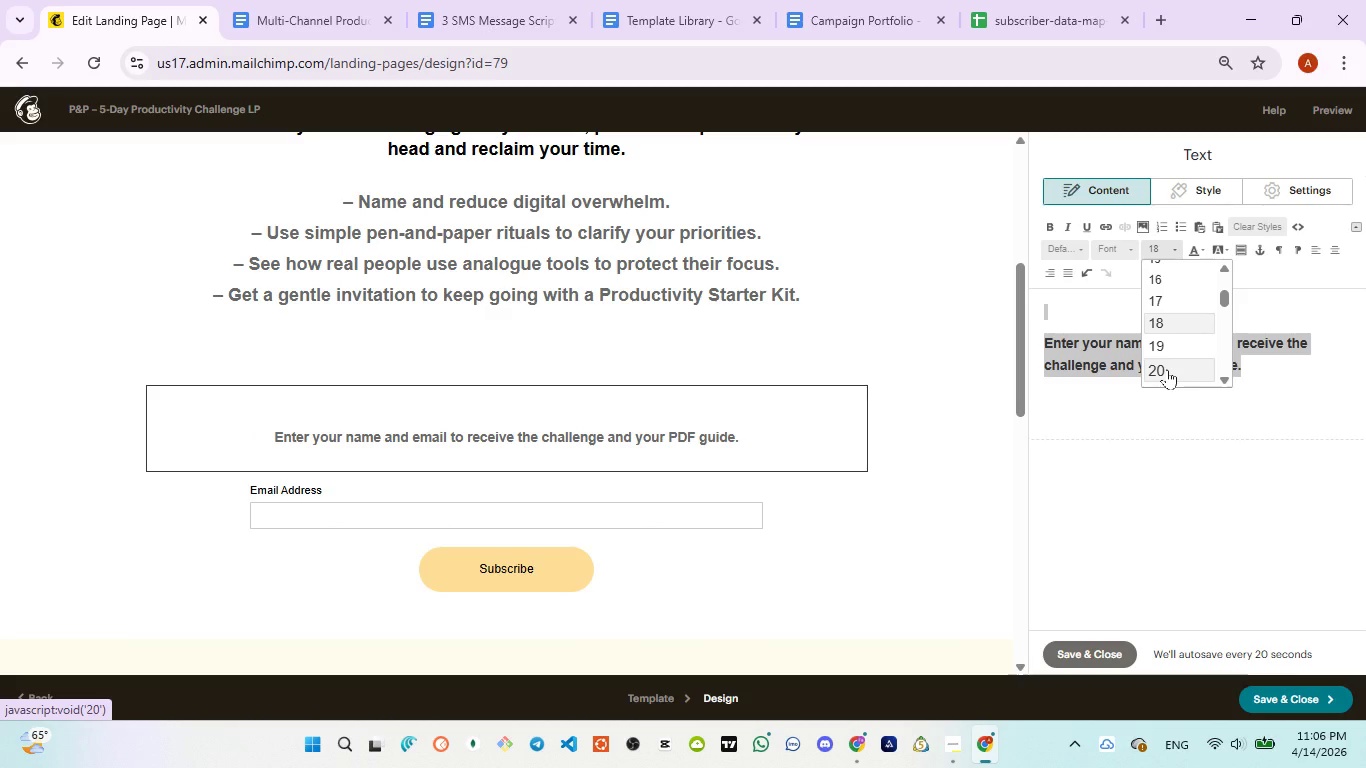 
scroll: coordinate [1167, 369], scroll_direction: down, amount: 1.0
 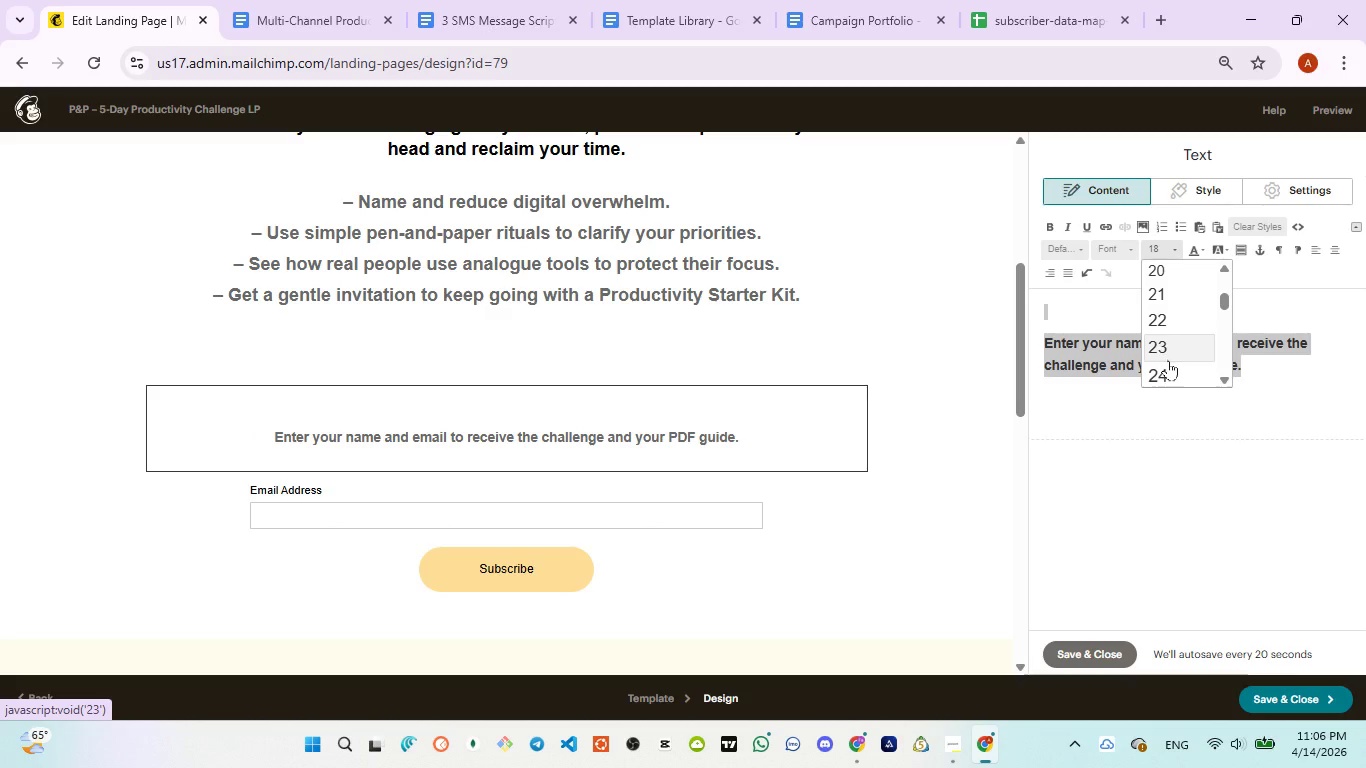 
left_click([1162, 377])
 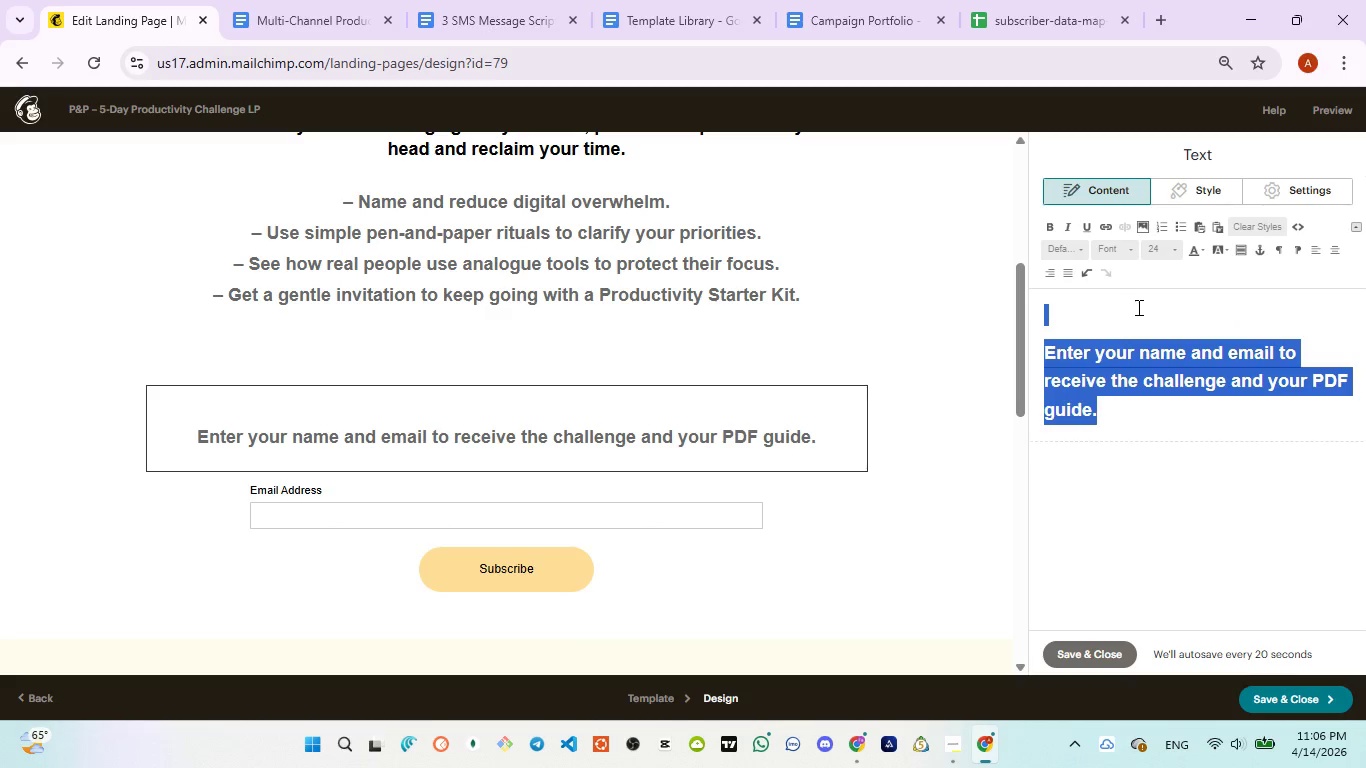 
left_click([1135, 301])
 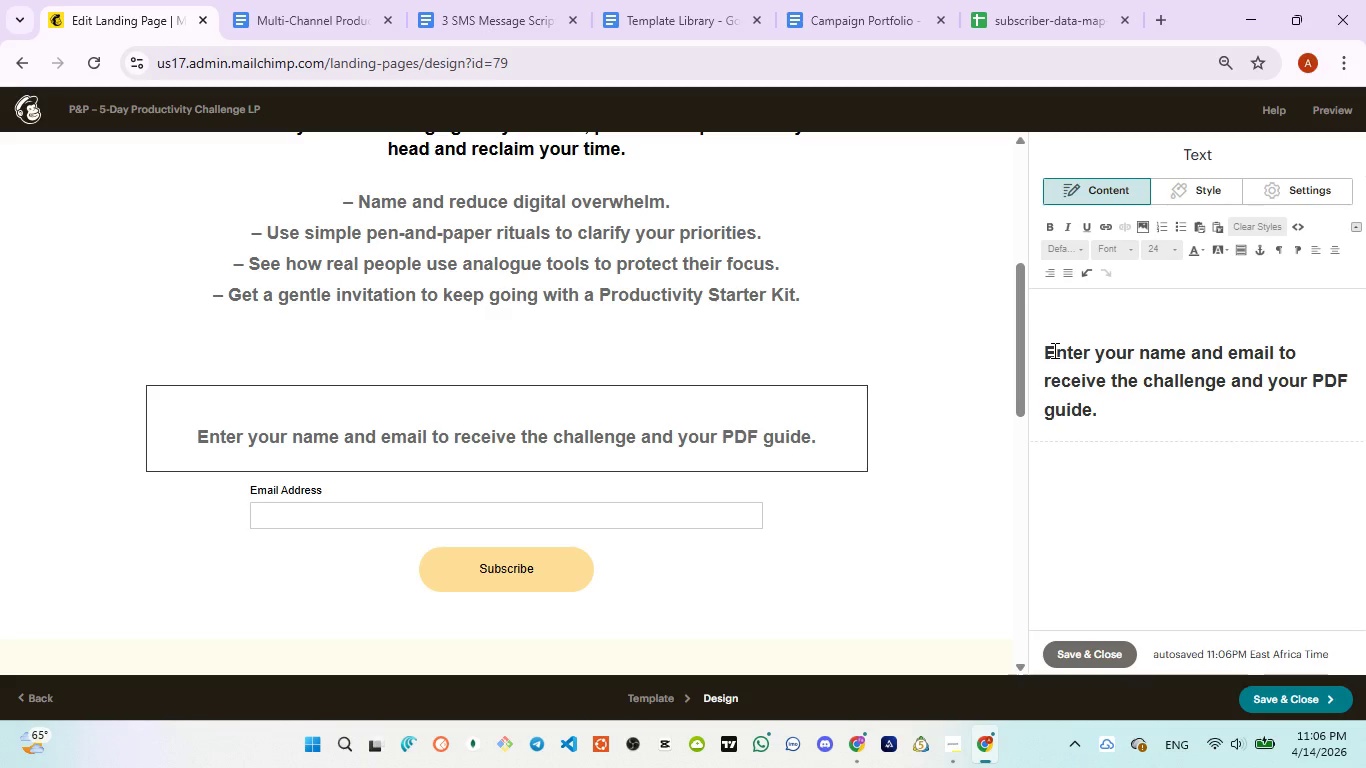 
left_click([1048, 351])
 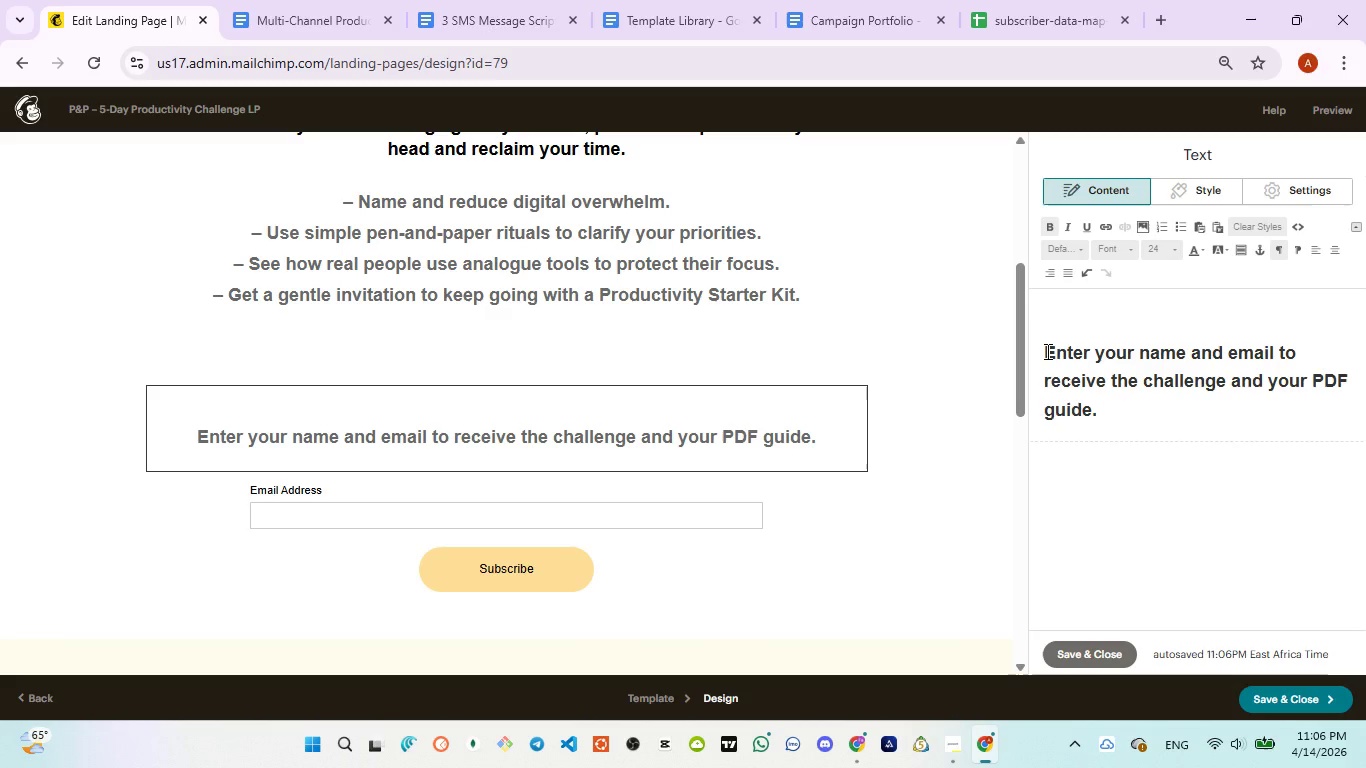 
key(Backspace)
 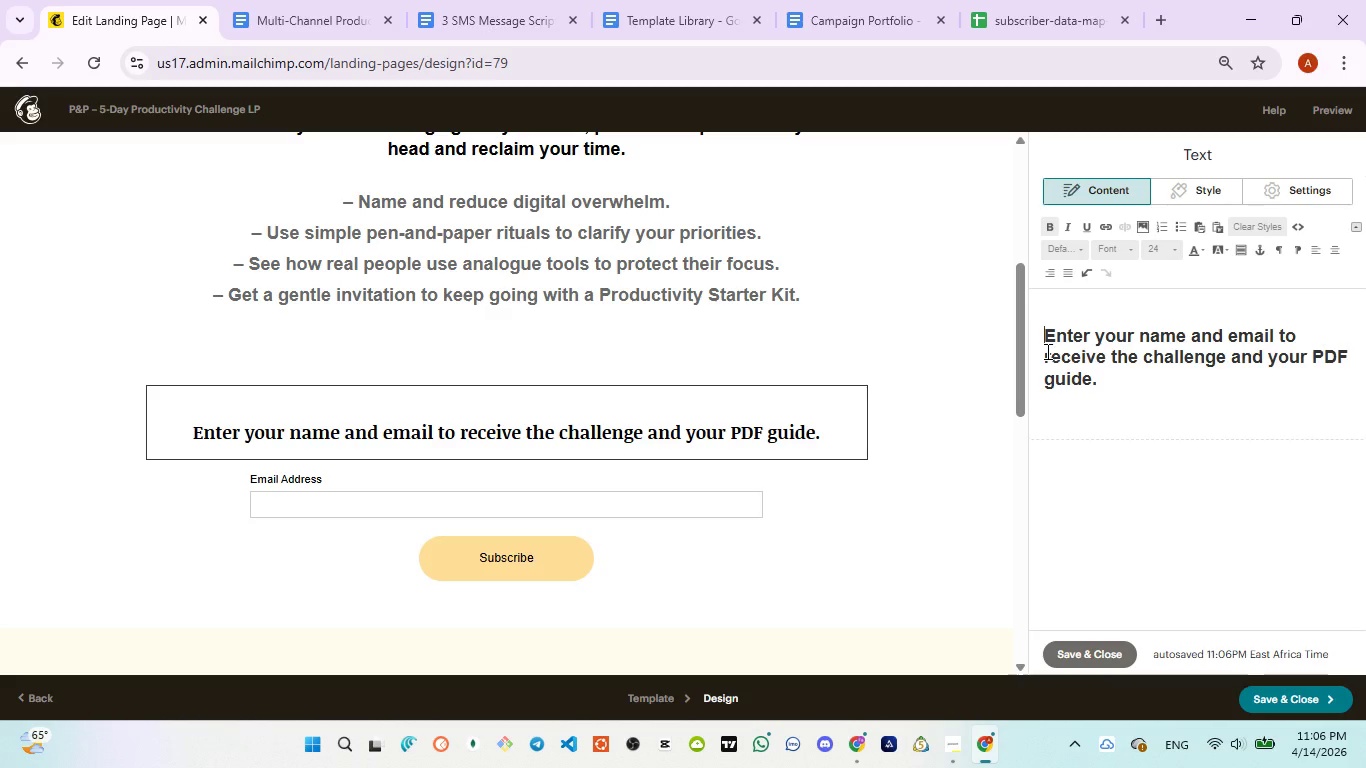 
key(Backspace)
 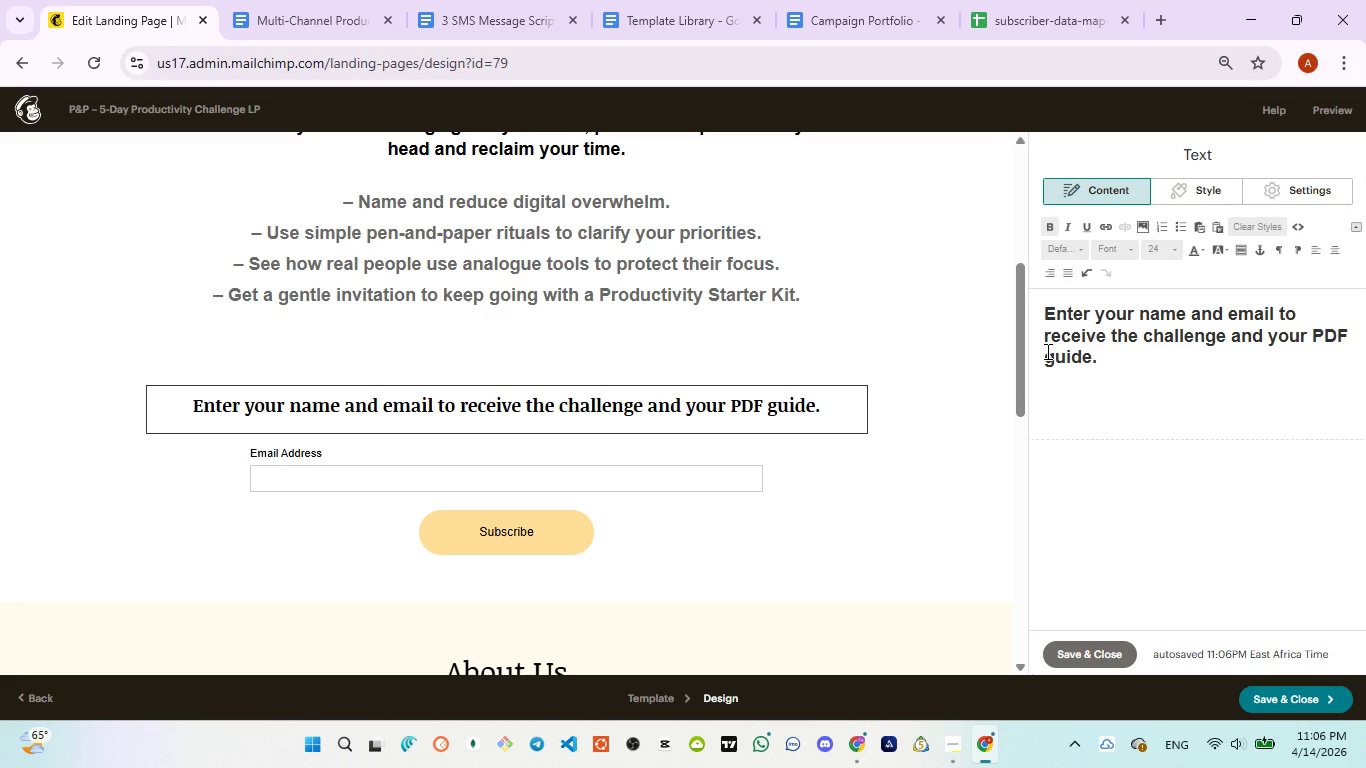 
key(Backspace)
 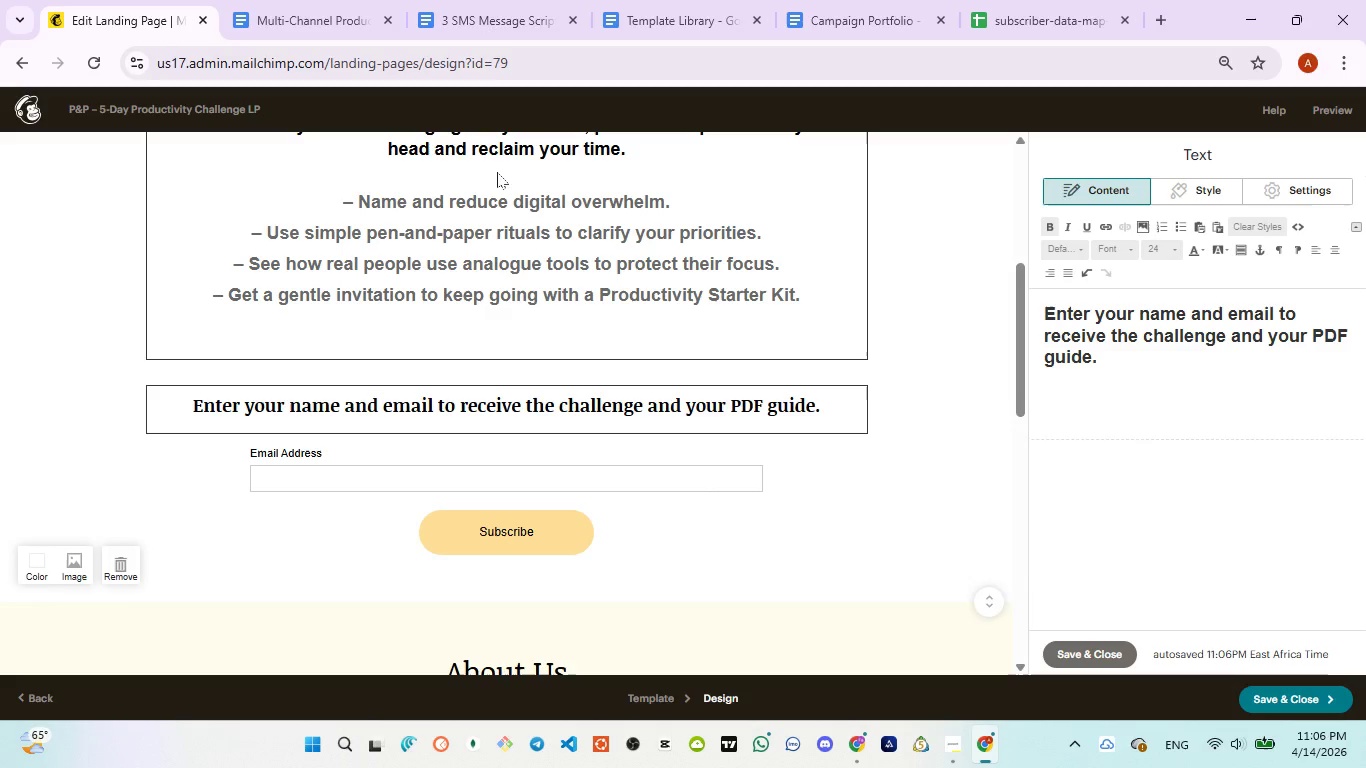 
left_click([475, 0])
 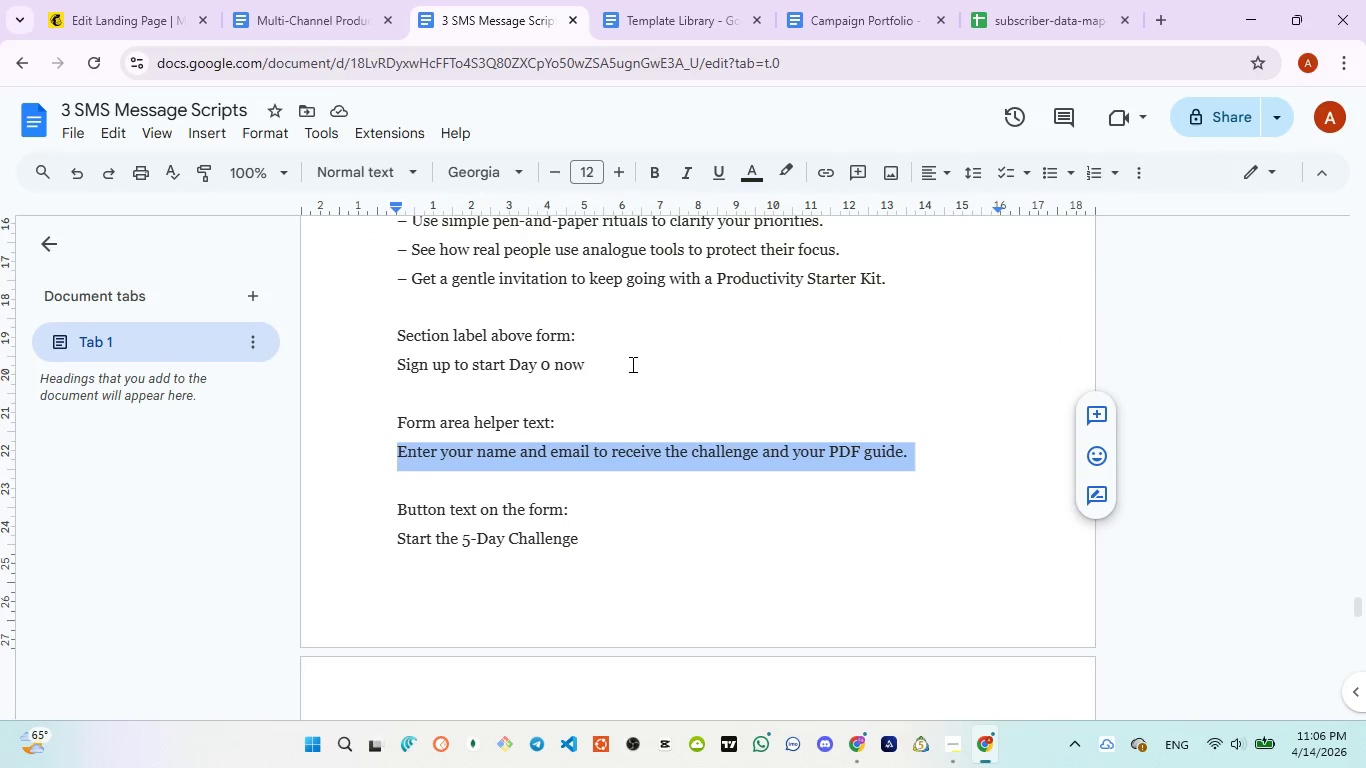 
scroll: coordinate [613, 389], scroll_direction: down, amount: 2.0
 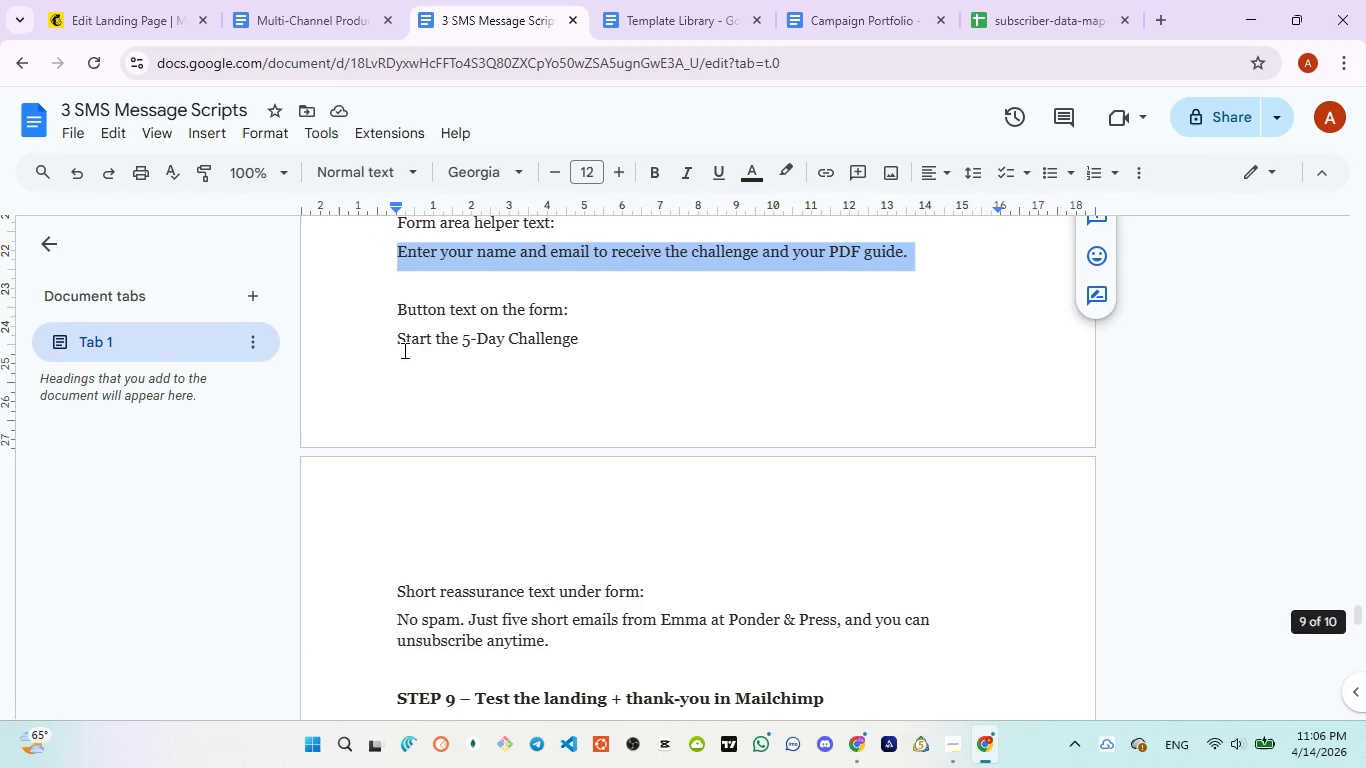 
left_click_drag(start_coordinate=[392, 335], to_coordinate=[589, 348])
 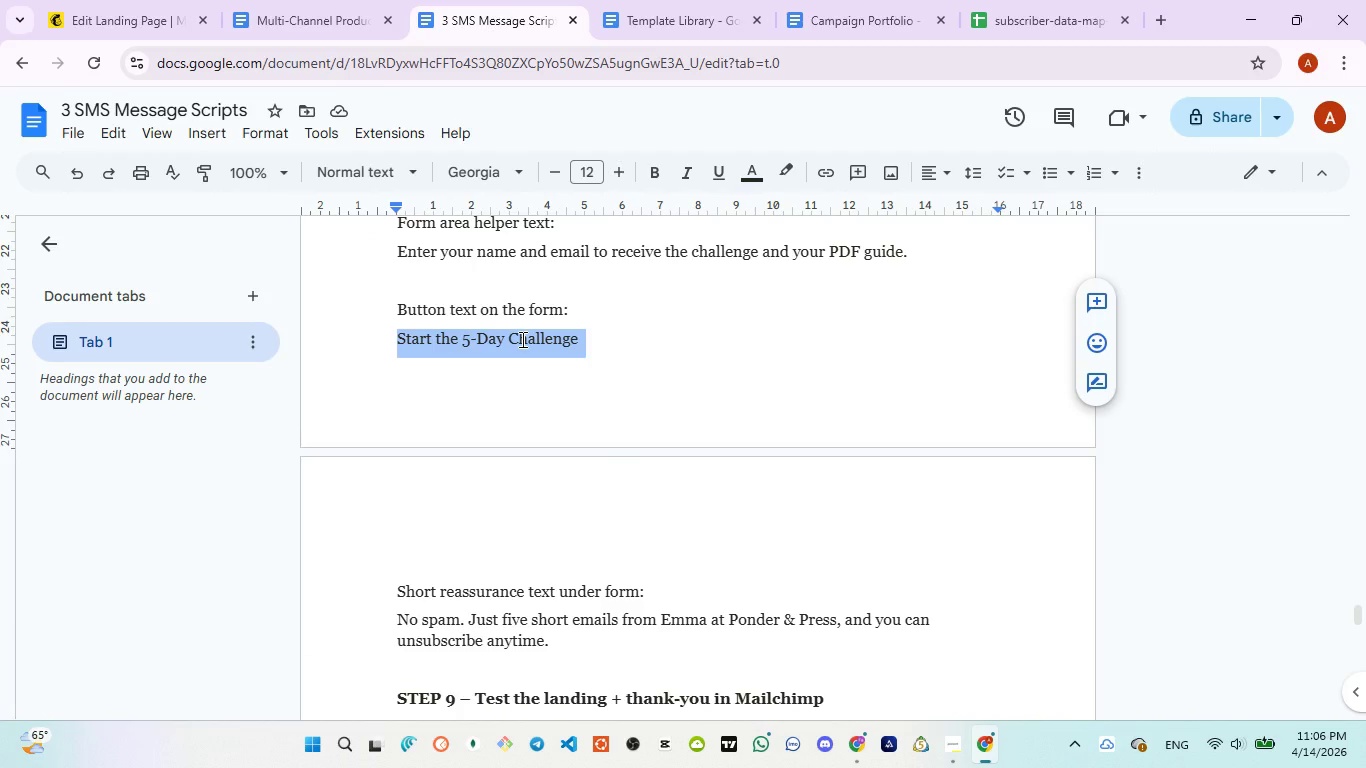 
key(Control+C)
 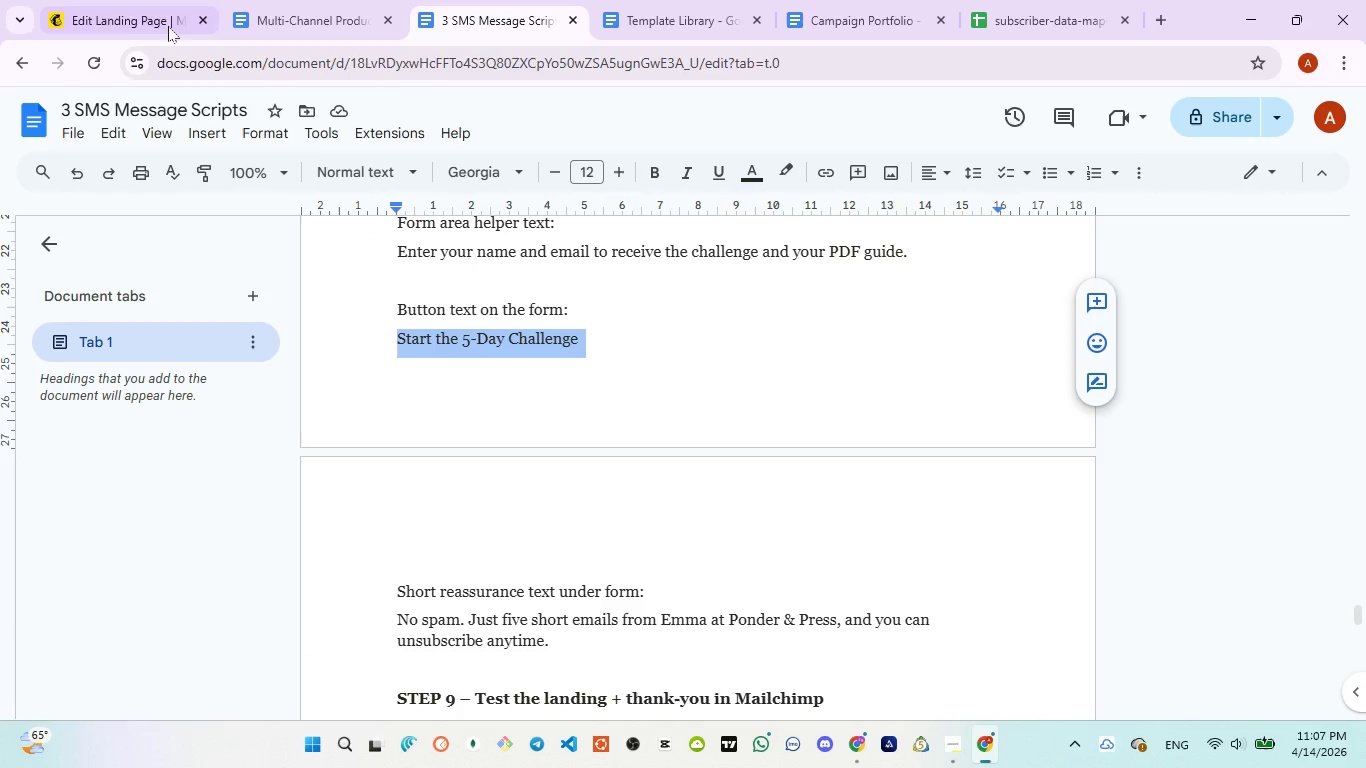 
left_click([141, 7])
 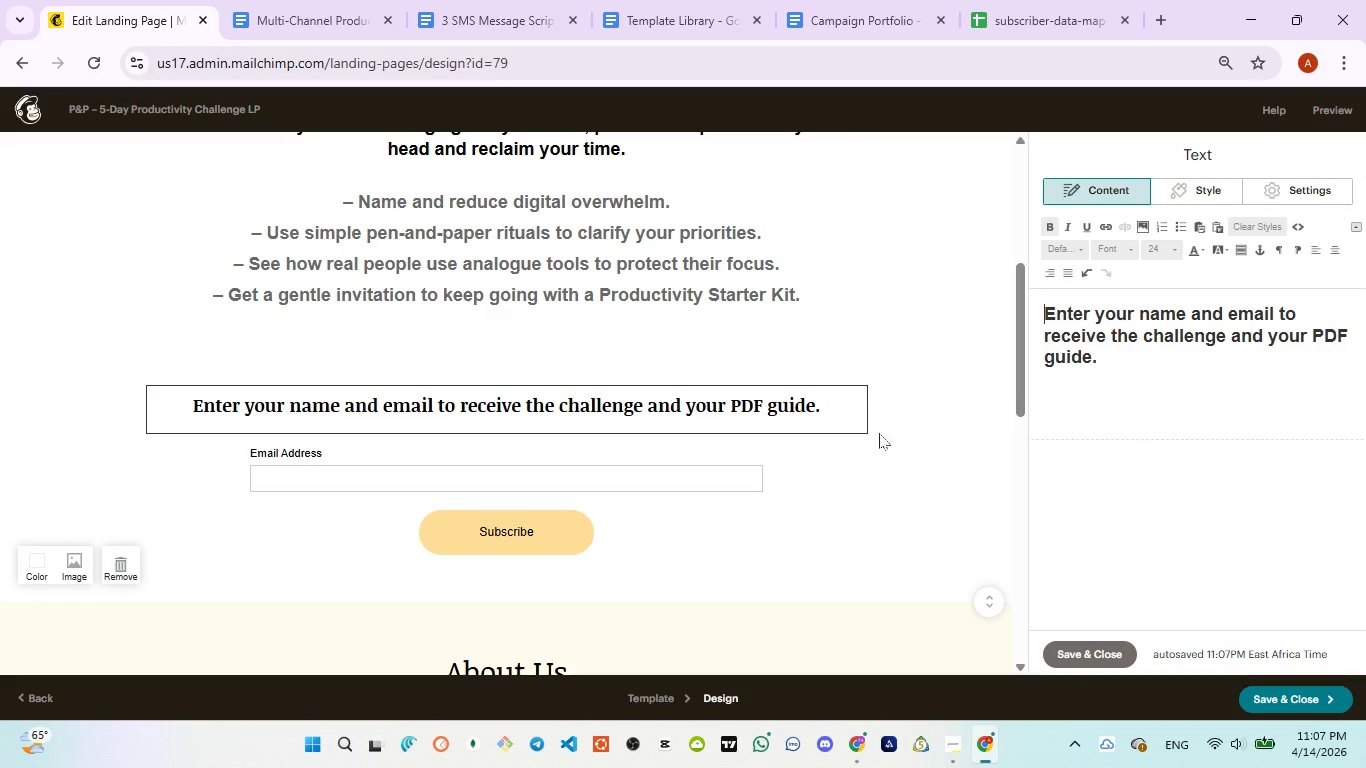 
left_click([735, 500])
 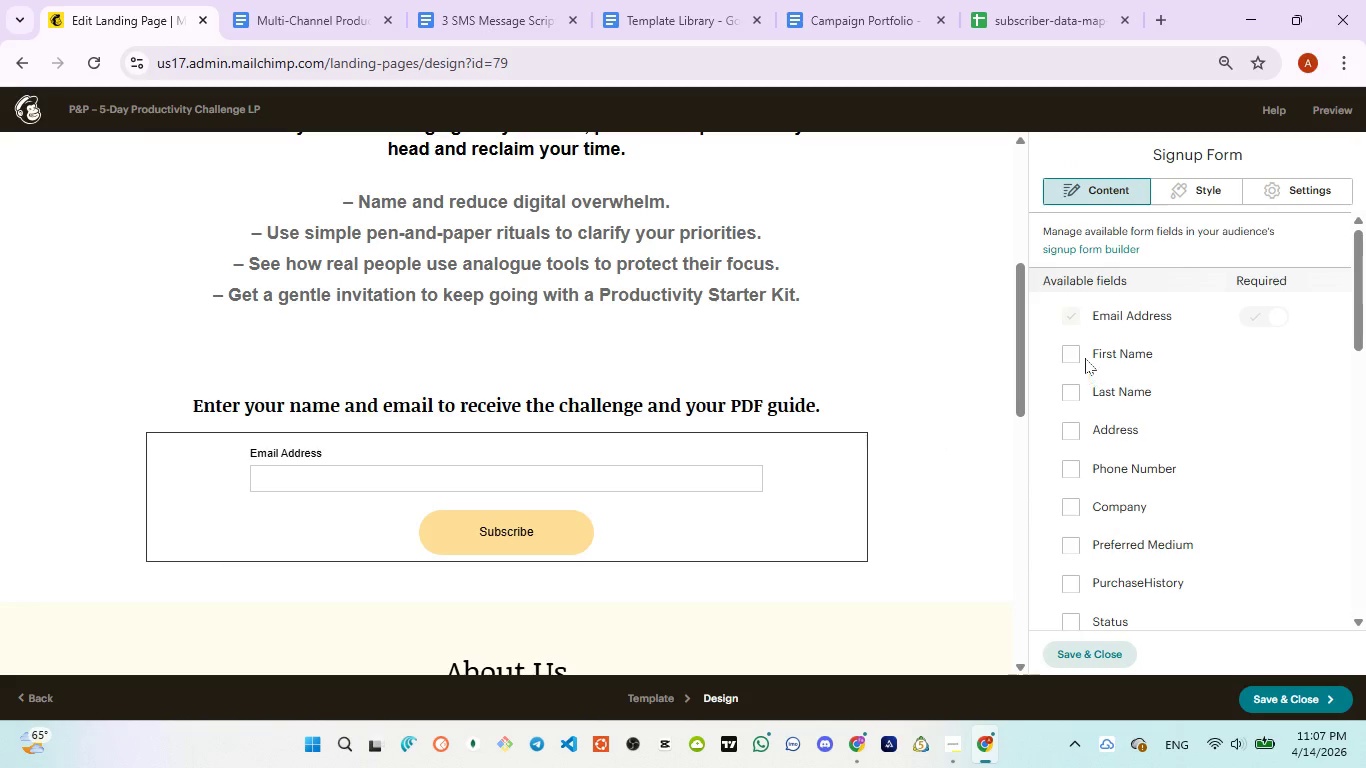 
left_click([1072, 350])
 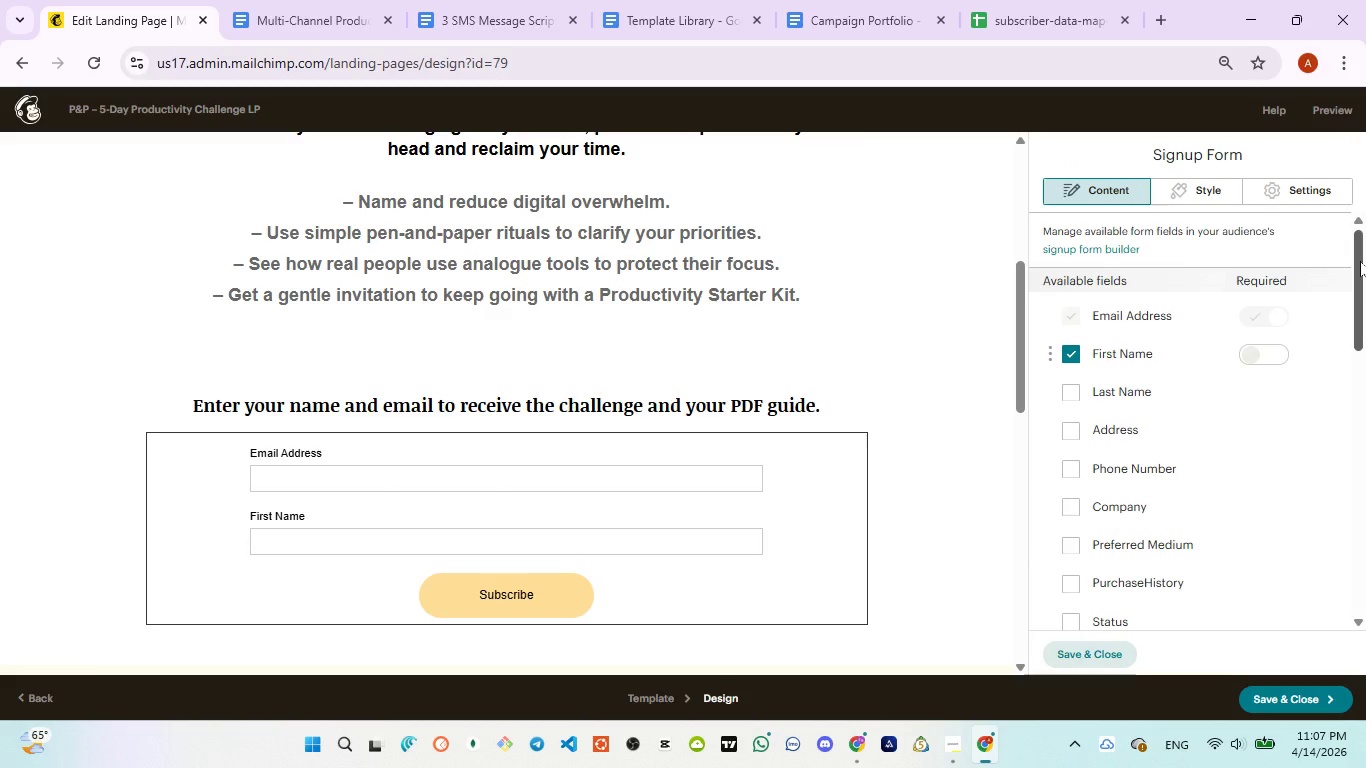 
left_click_drag(start_coordinate=[1360, 261], to_coordinate=[1356, 328])
 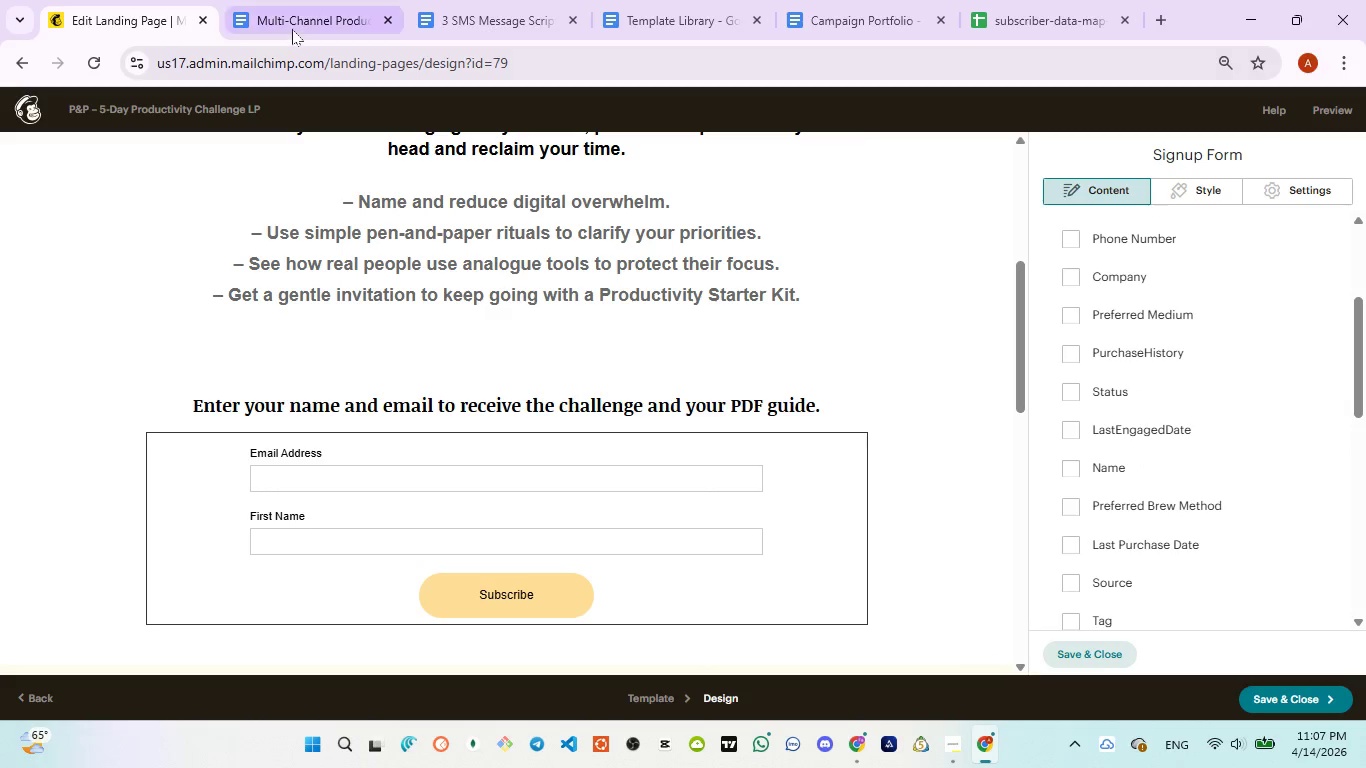 
left_click([292, 28])
 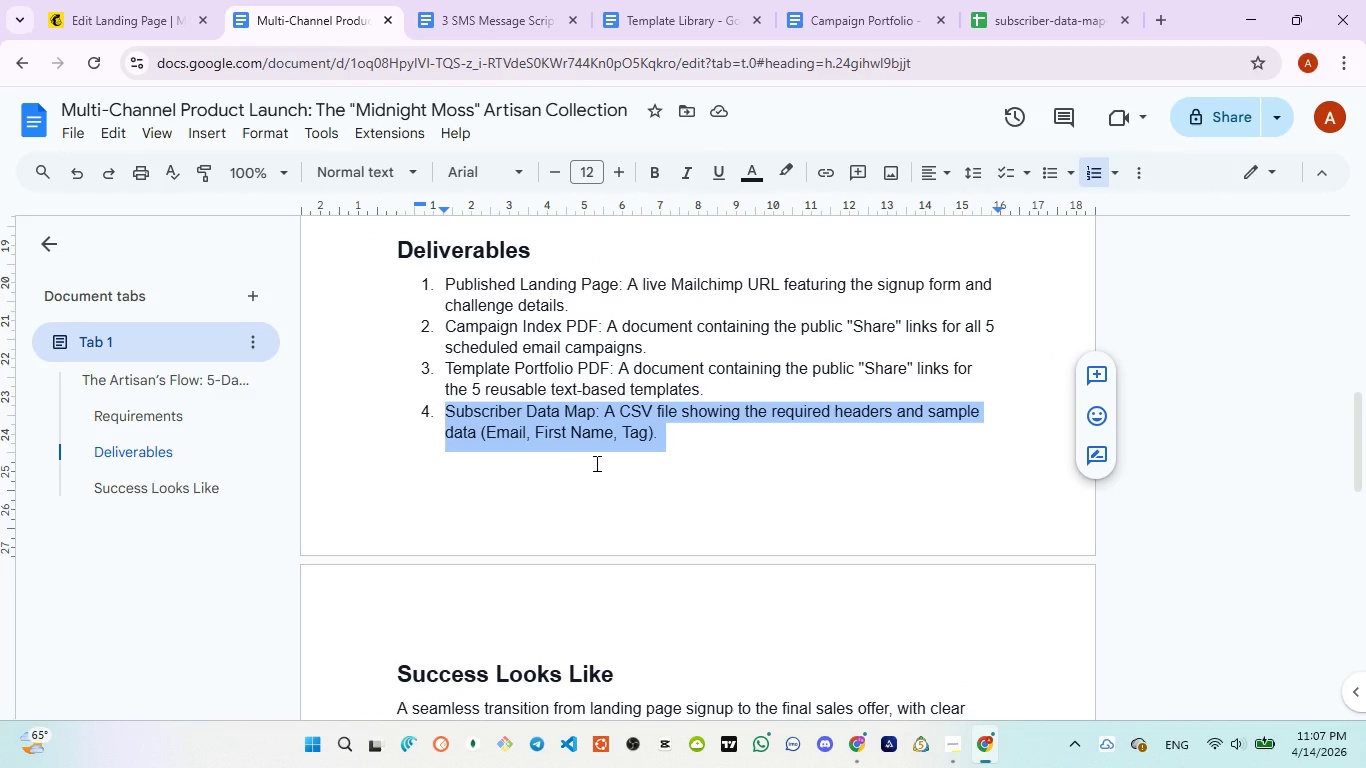 
scroll: coordinate [595, 462], scroll_direction: up, amount: 4.0
 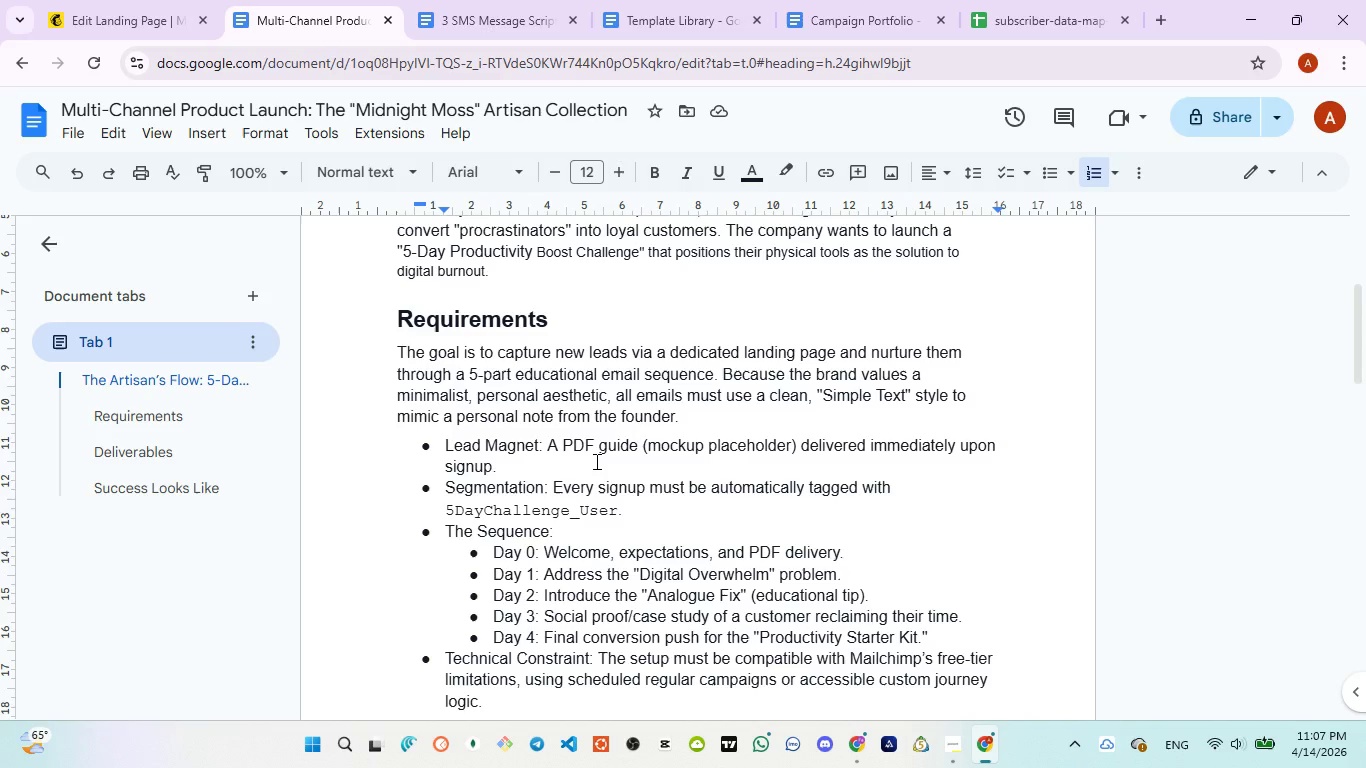 
wait(5.8)
 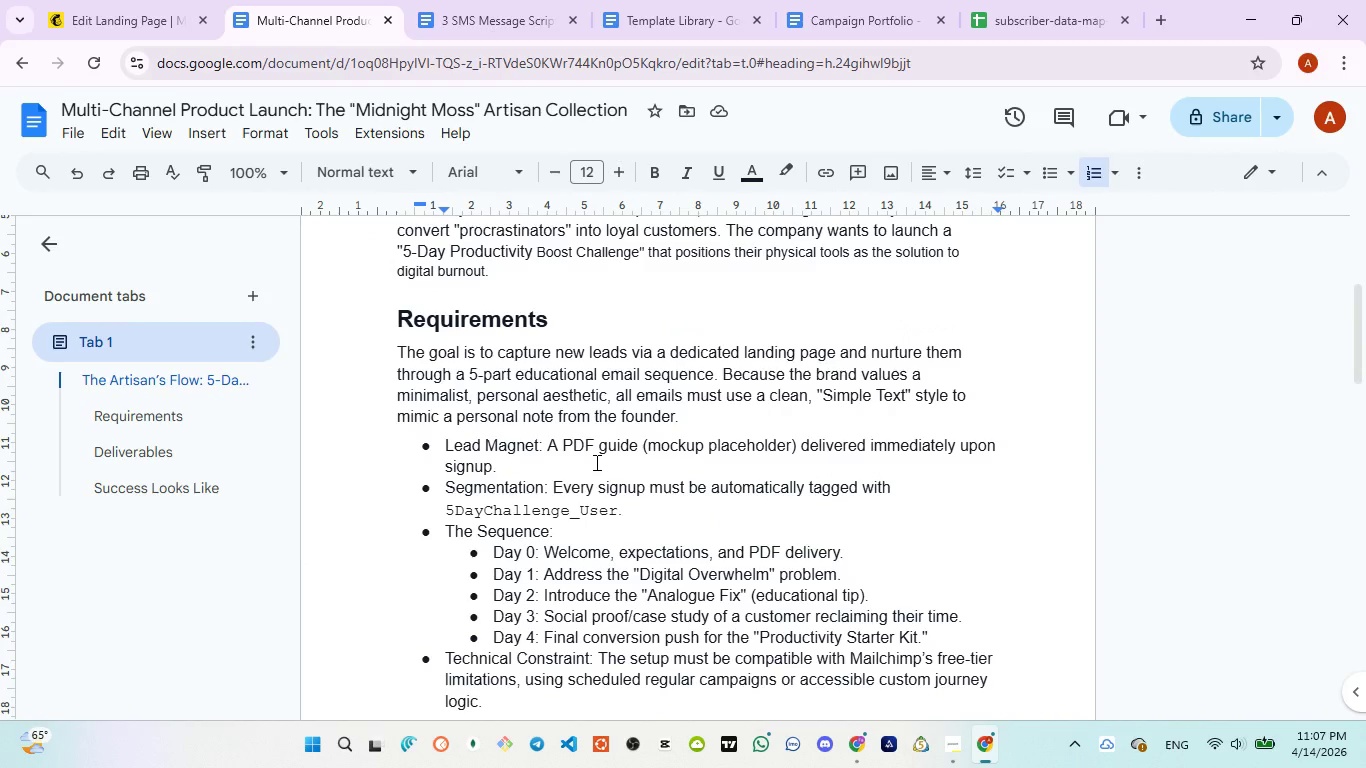 
left_click([97, 24])
 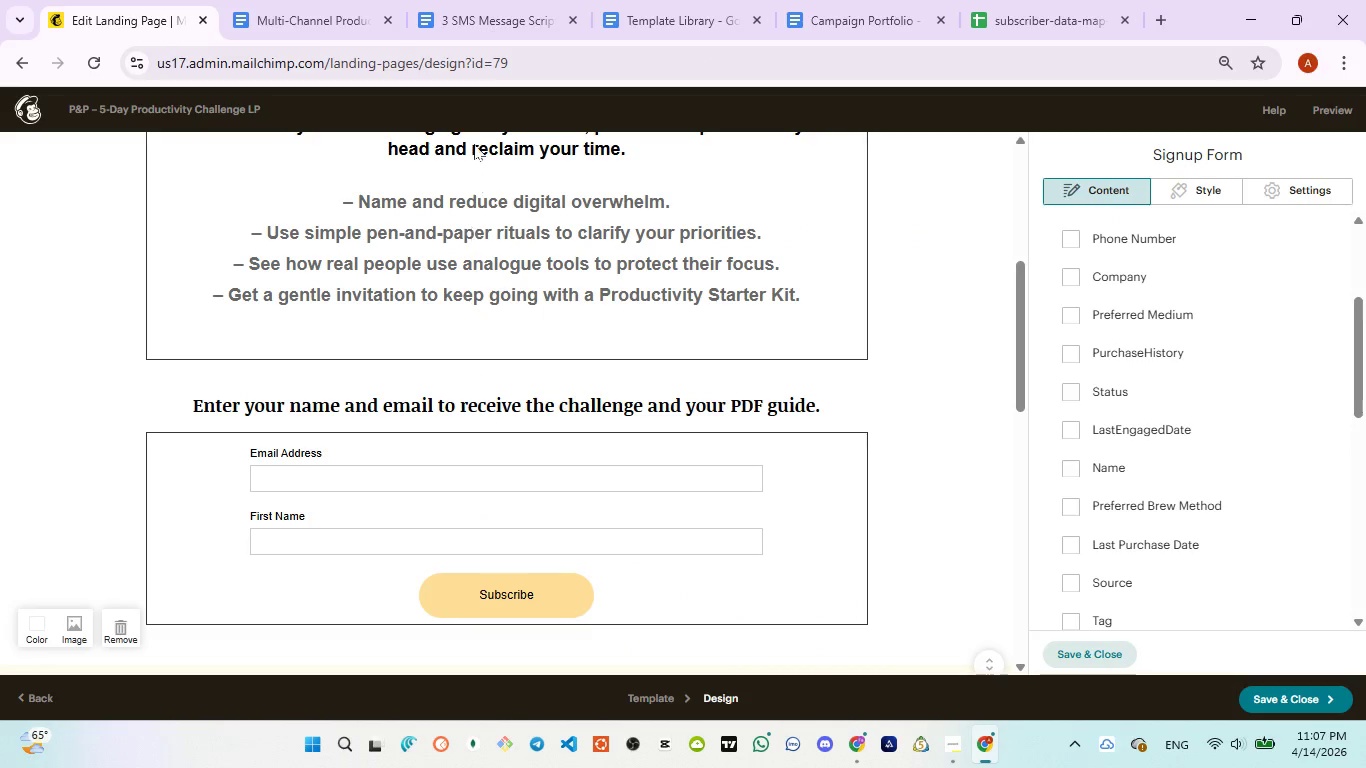 
left_click([450, 33])
 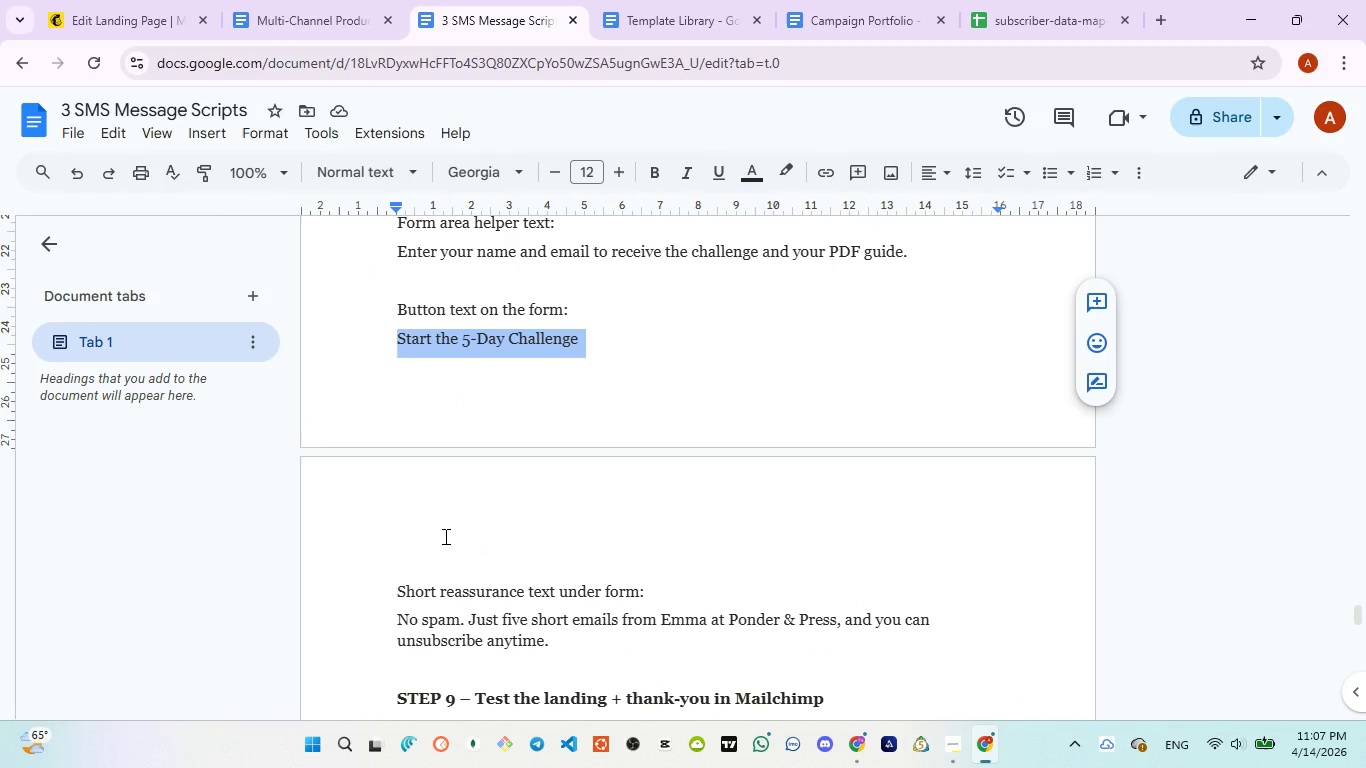 
scroll: coordinate [444, 536], scroll_direction: down, amount: 1.0
 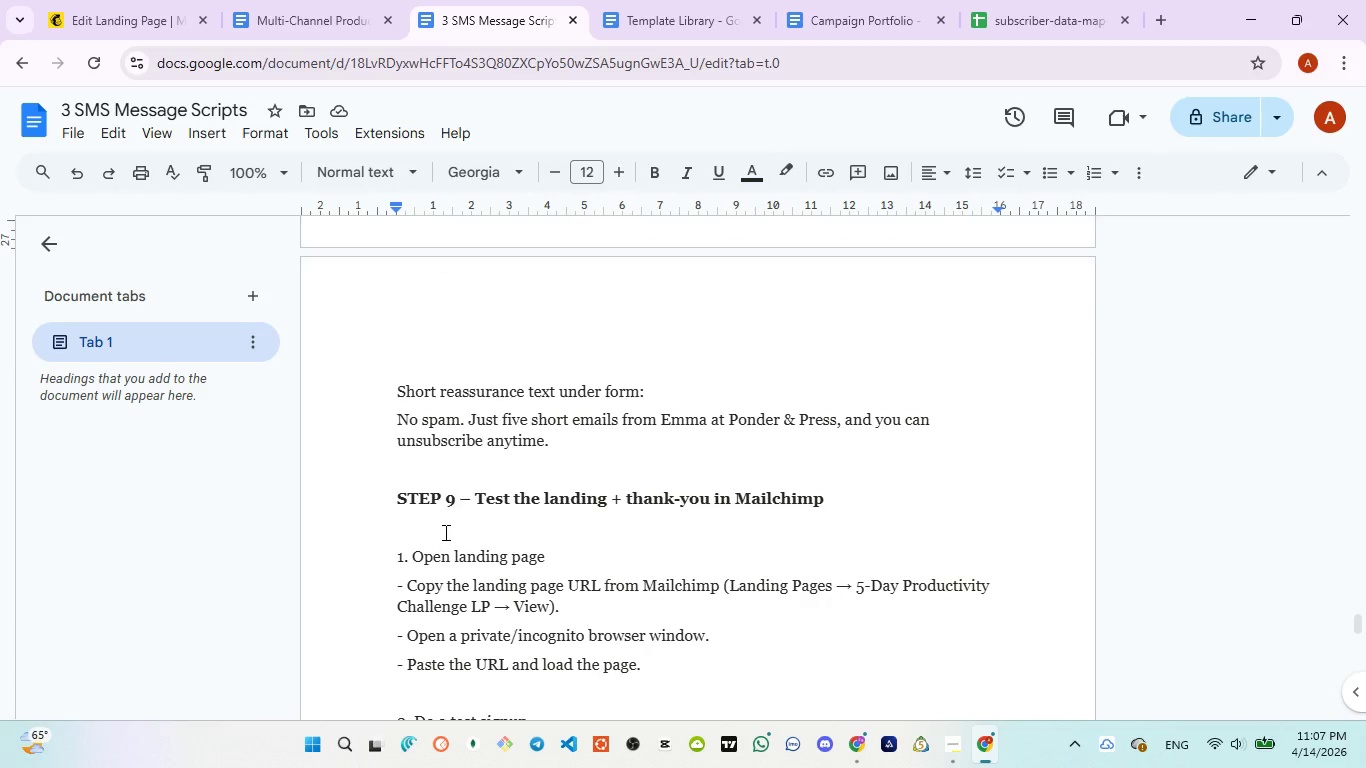 
left_click([104, 25])
 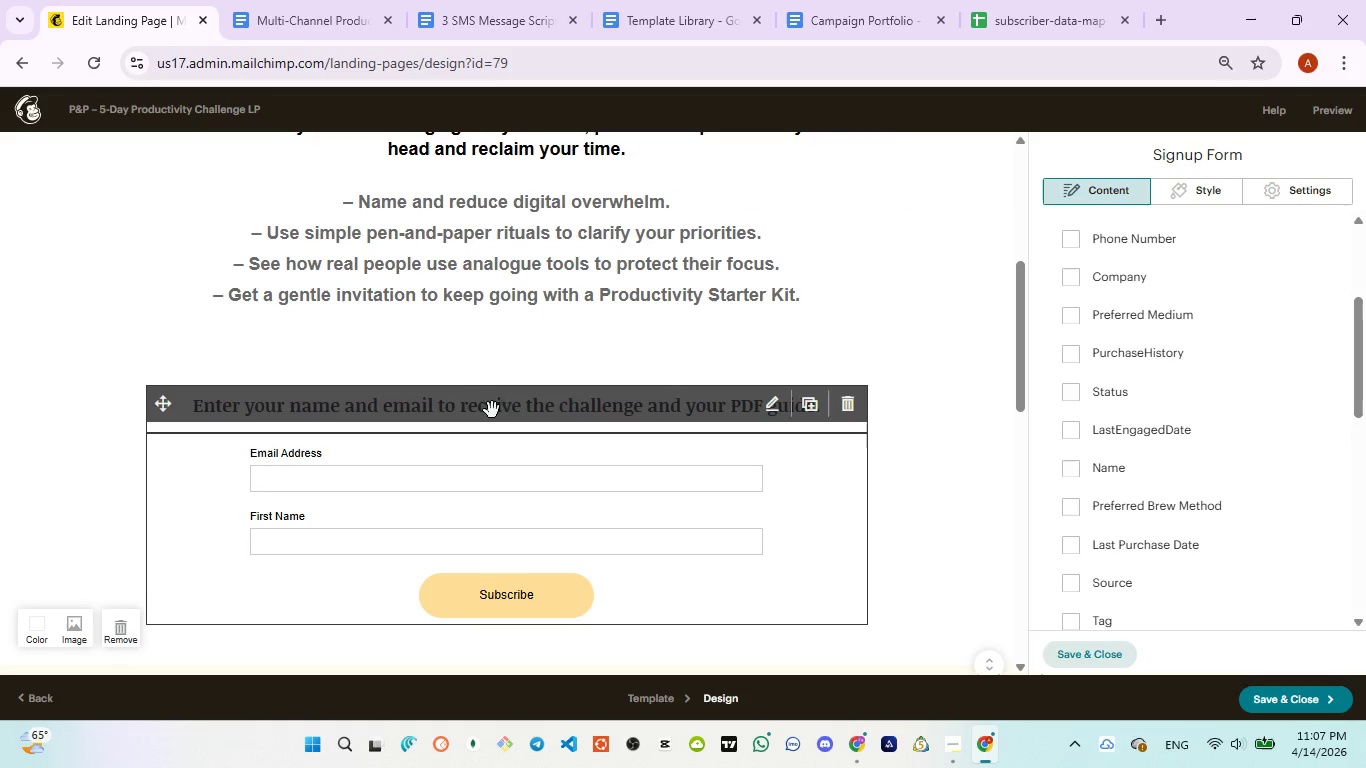 
scroll: coordinate [494, 466], scroll_direction: down, amount: 2.0
 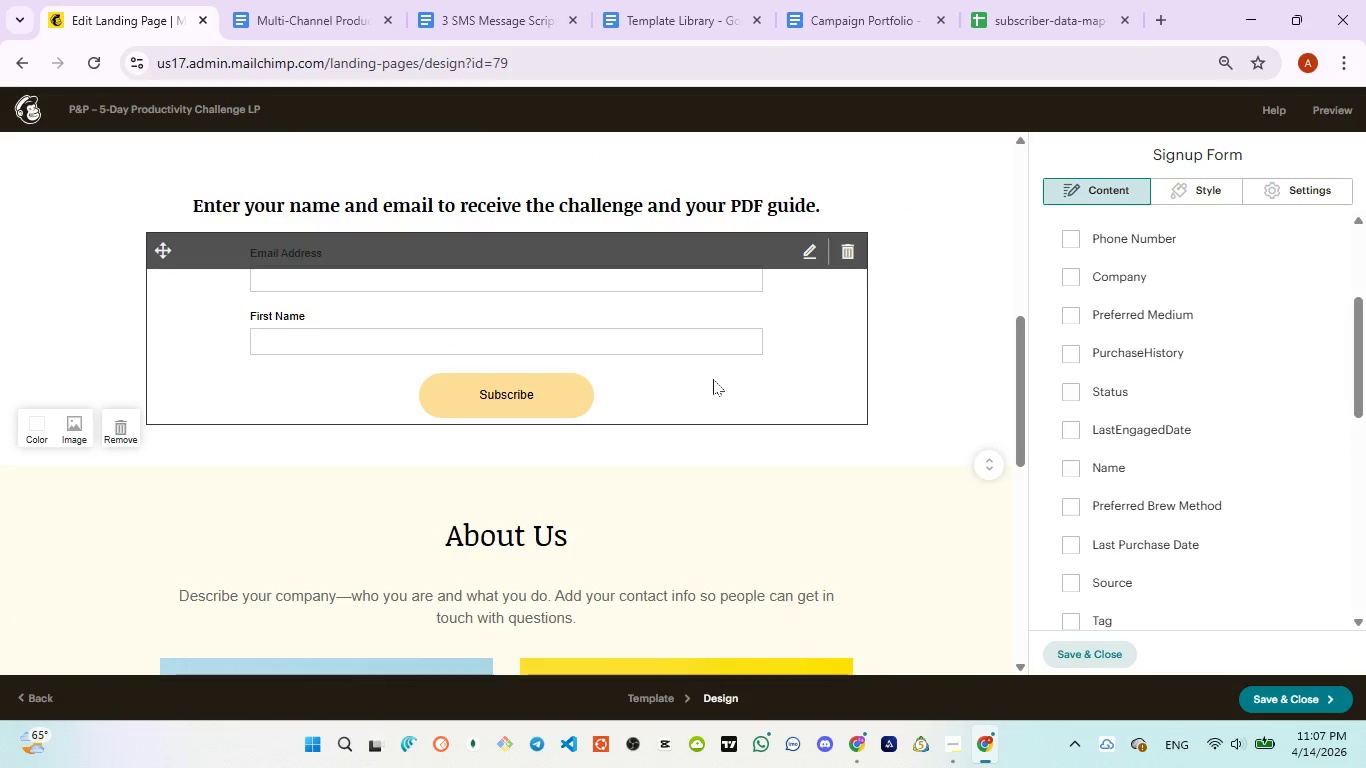 
left_click([714, 380])
 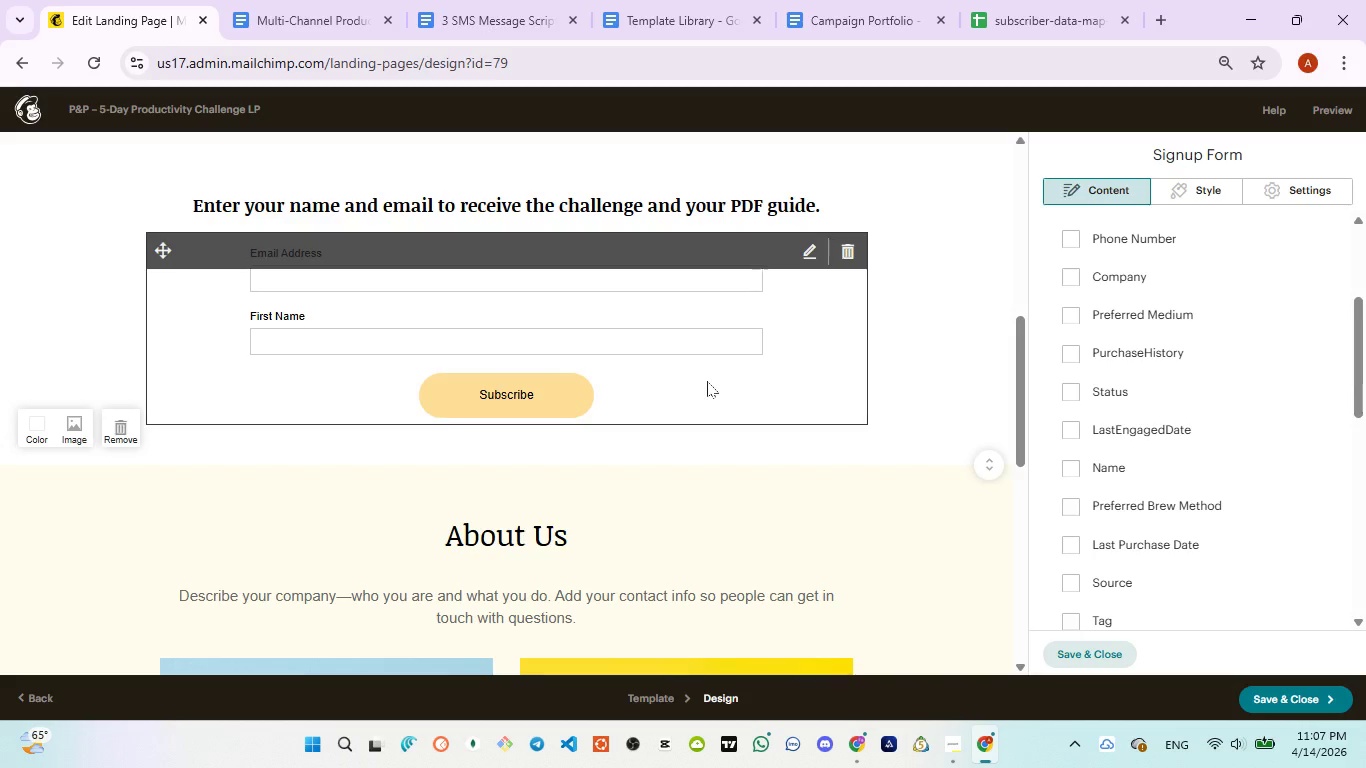 
wait(15.12)
 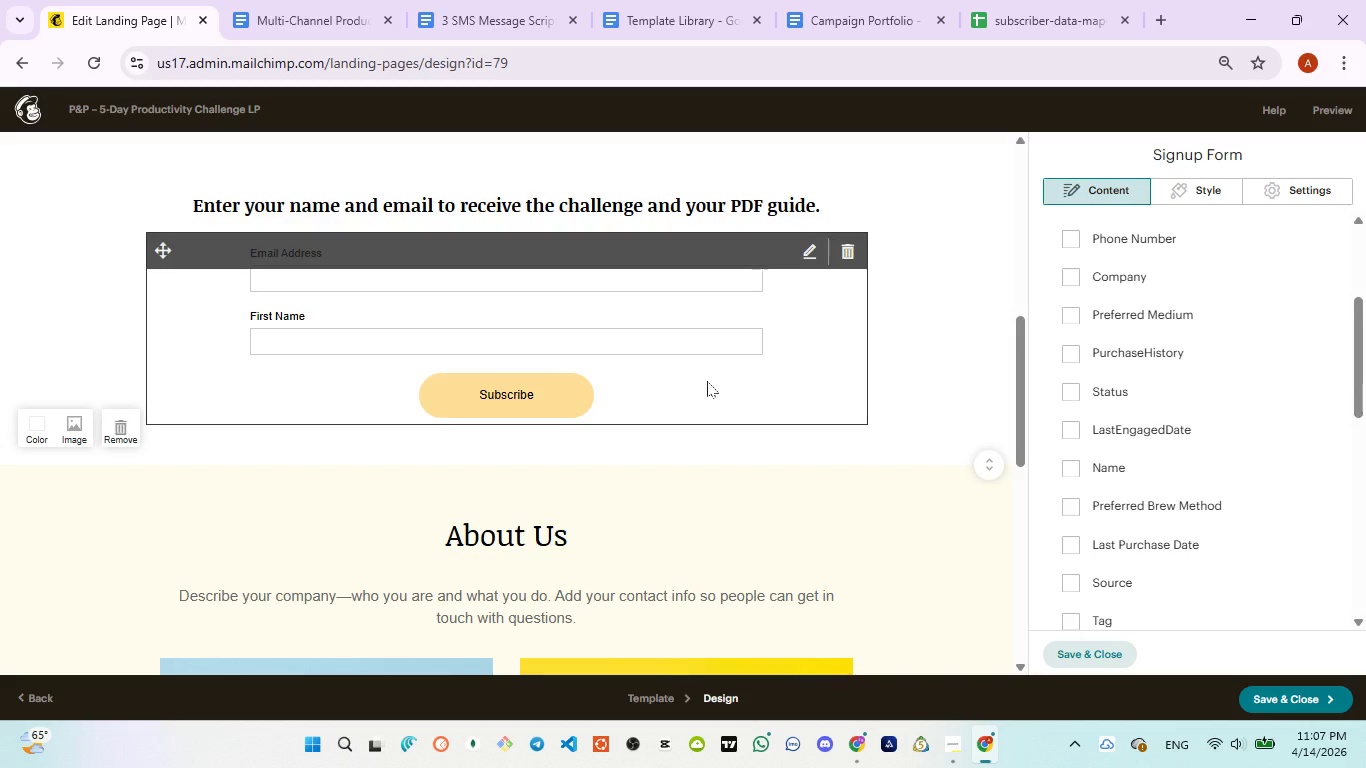 
left_click([442, 37])
 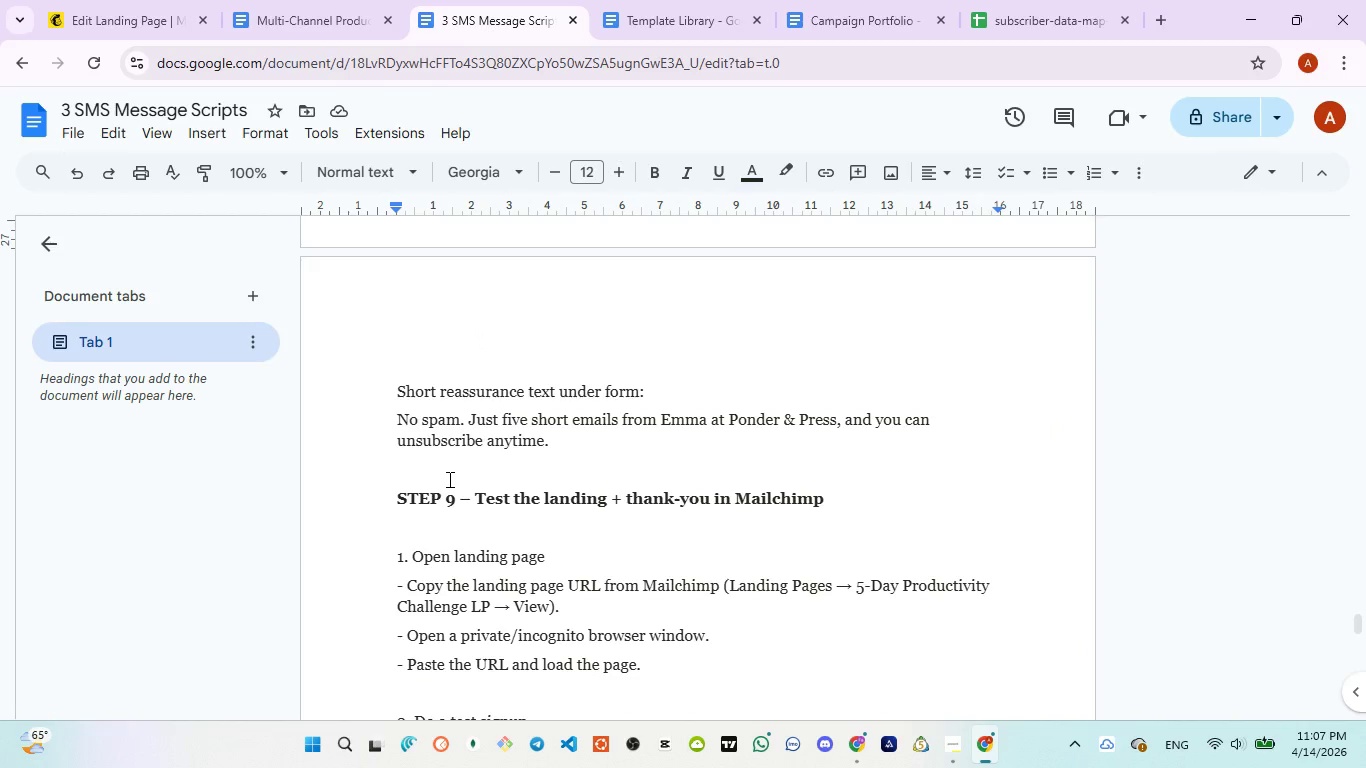 
scroll: coordinate [442, 475], scroll_direction: up, amount: 1.0
 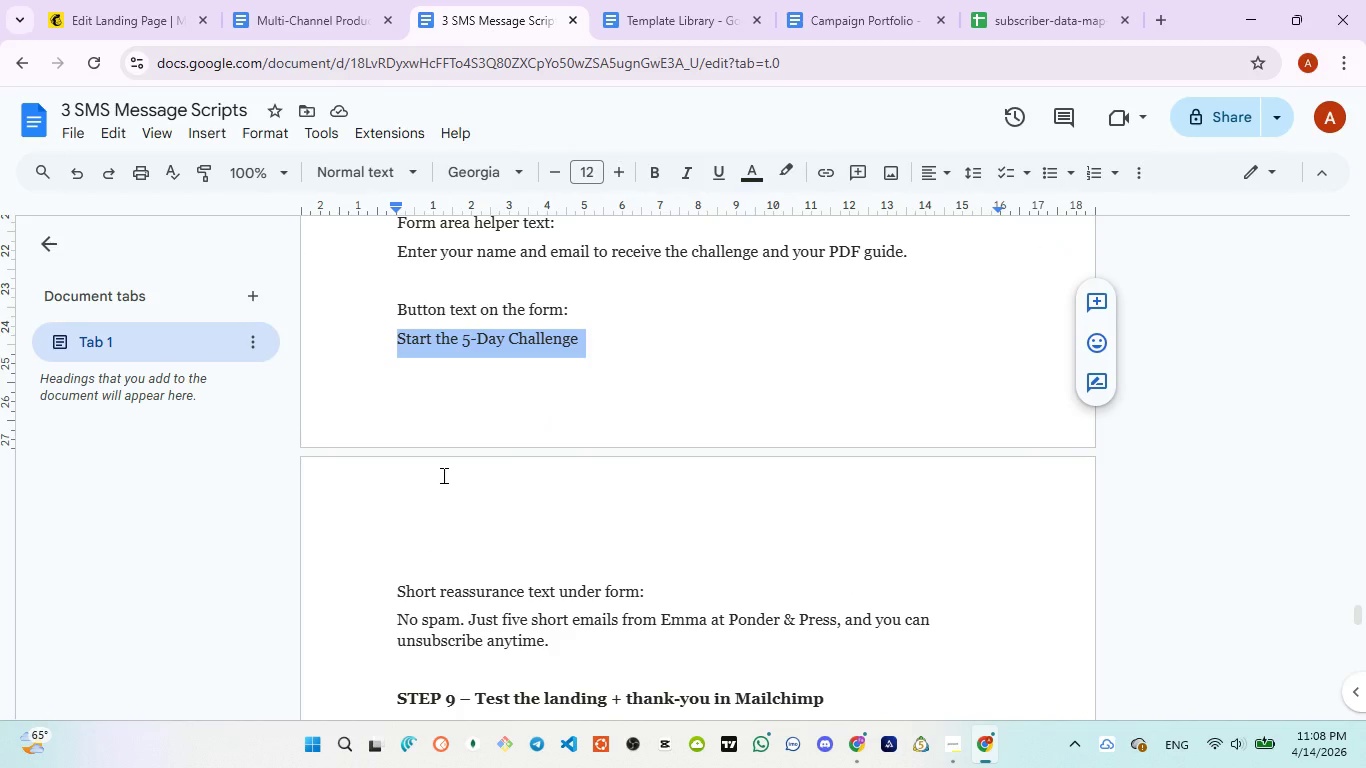 
scroll: coordinate [442, 475], scroll_direction: none, amount: 0.0
 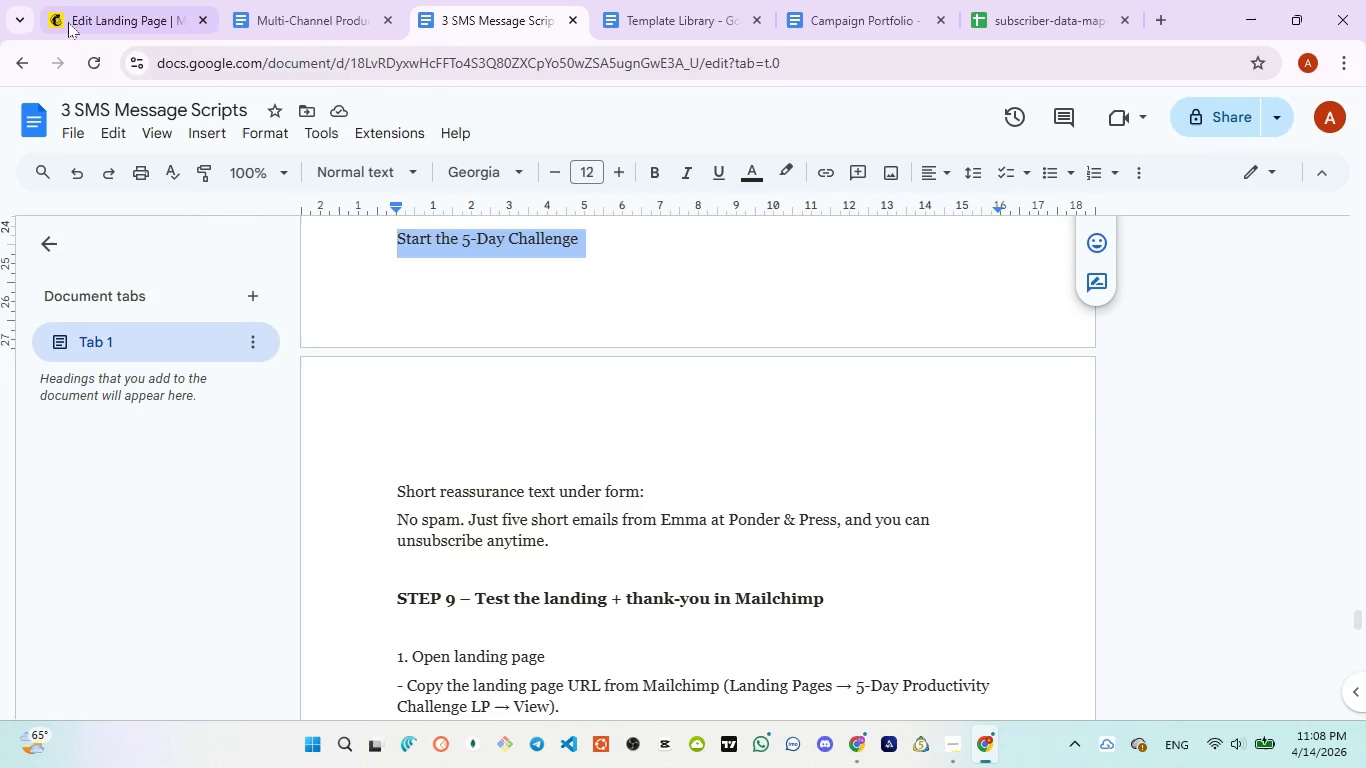 
left_click([68, 22])
 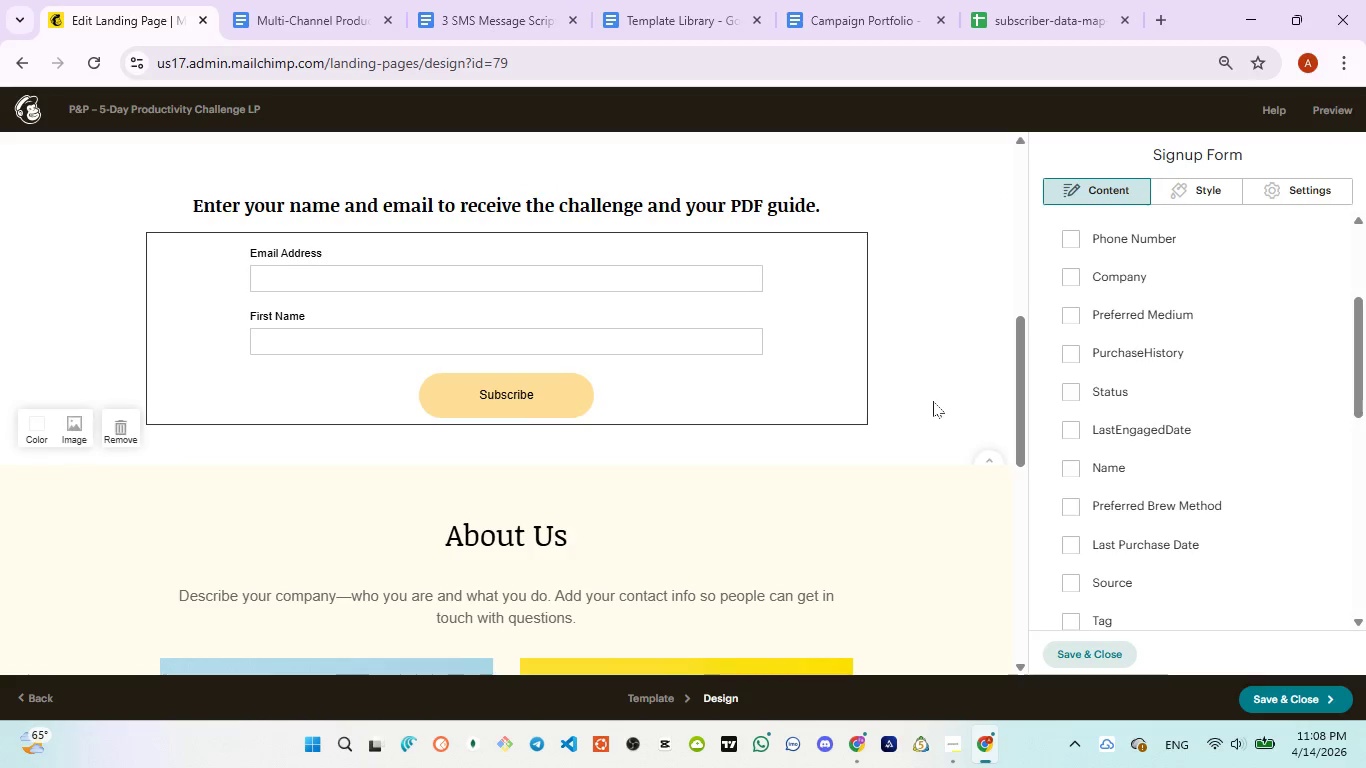 
left_click([941, 393])
 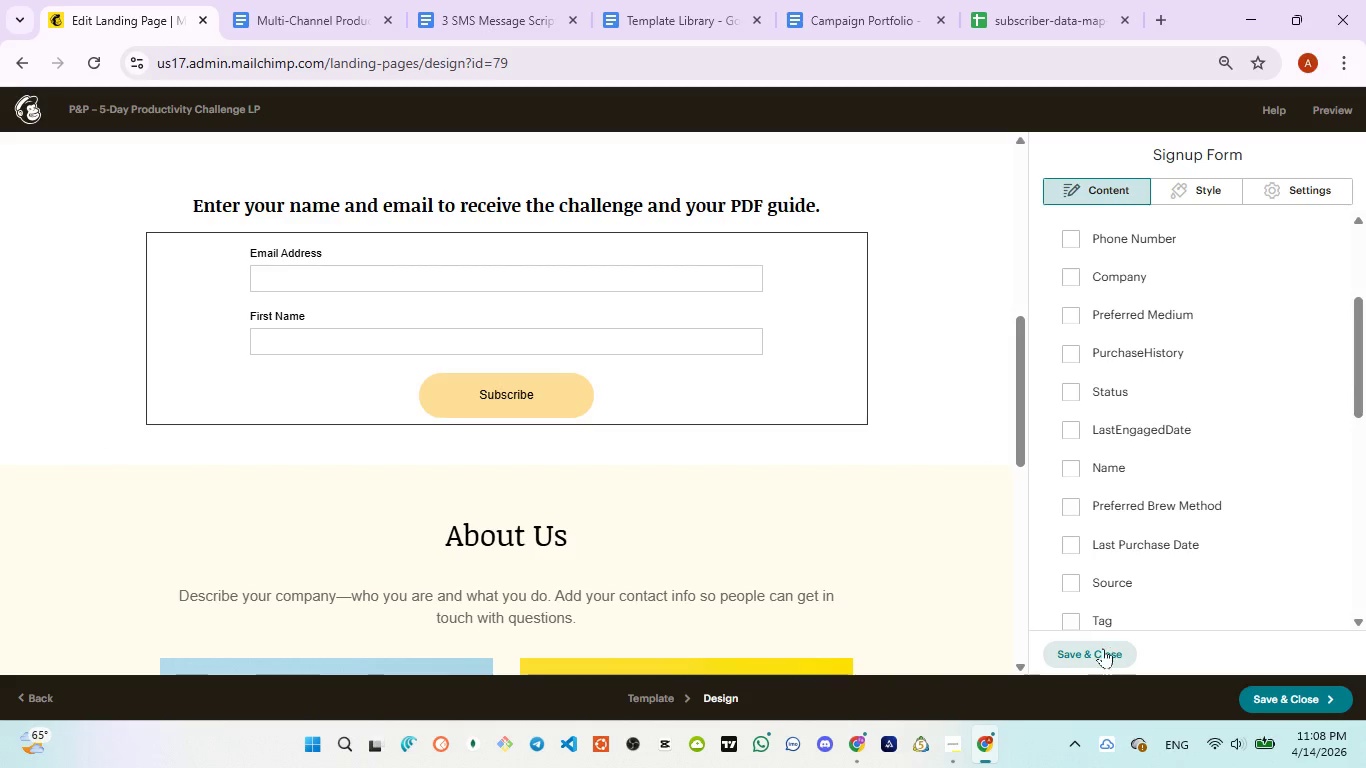 
left_click([1103, 648])
 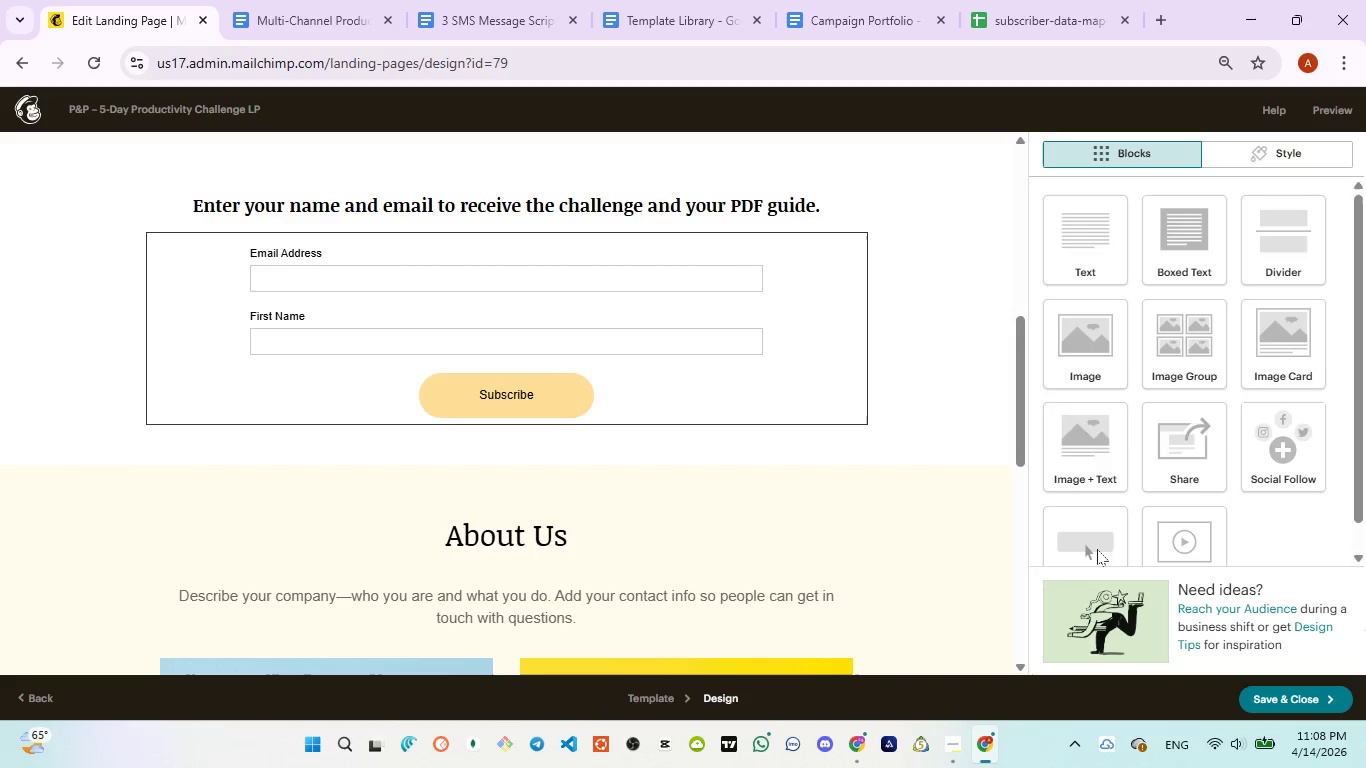 
scroll: coordinate [1095, 542], scroll_direction: down, amount: 2.0
 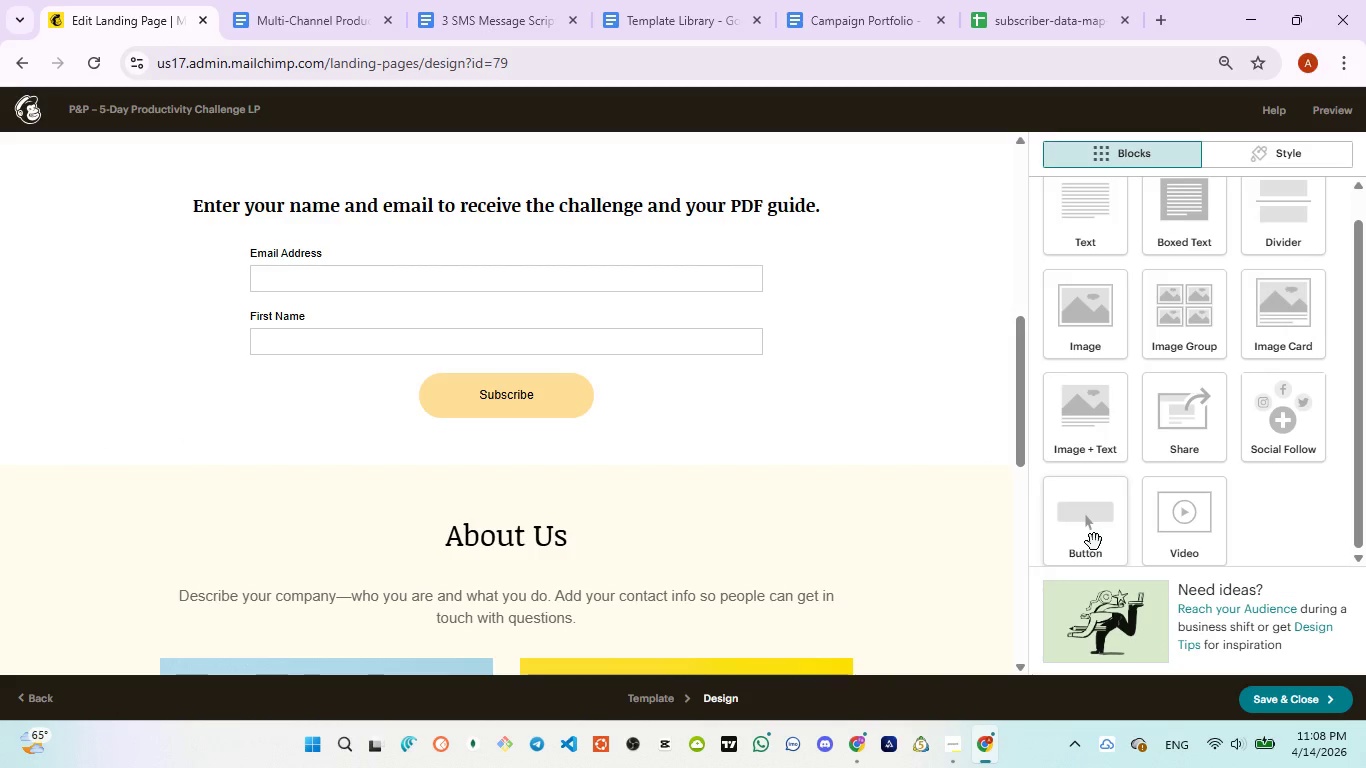 
left_click_drag(start_coordinate=[1094, 542], to_coordinate=[329, 291])
 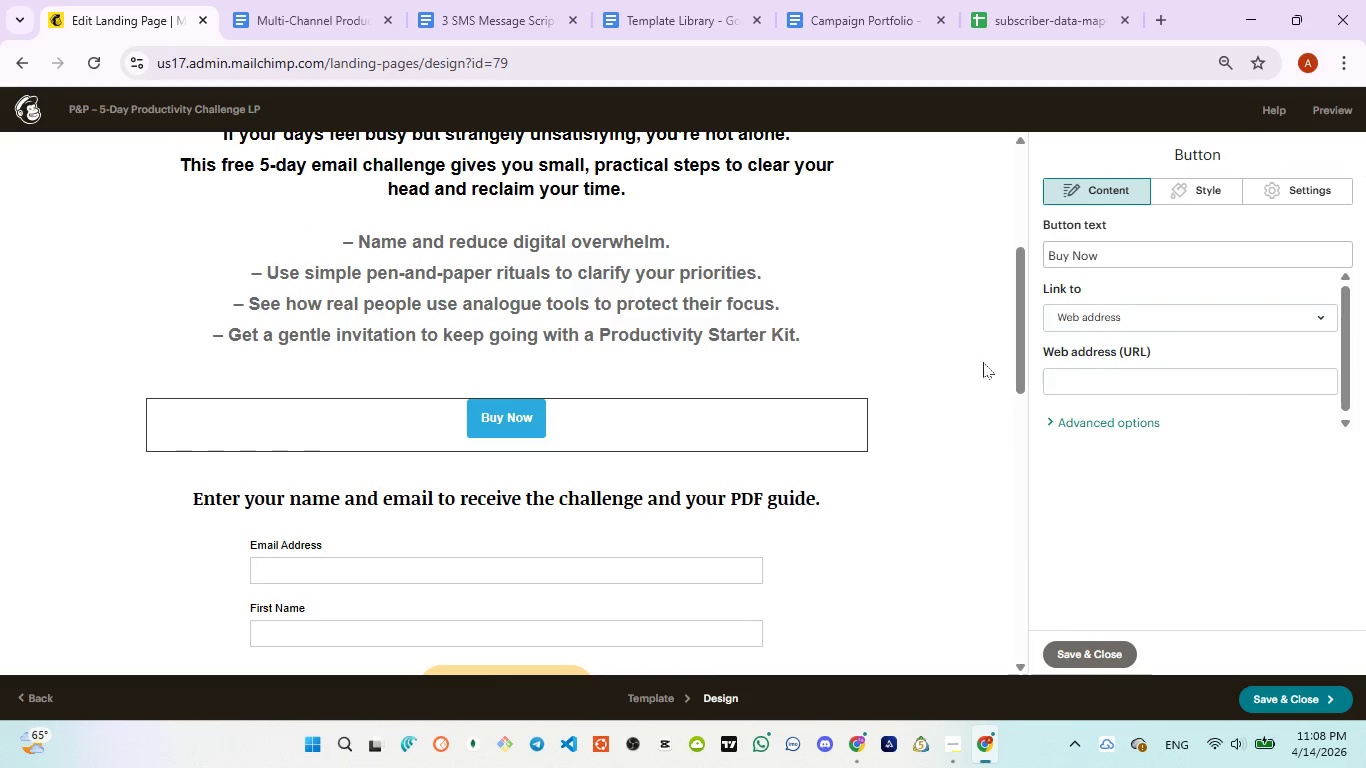 
scroll: coordinate [1094, 542], scroll_direction: down, amount: 3.0
 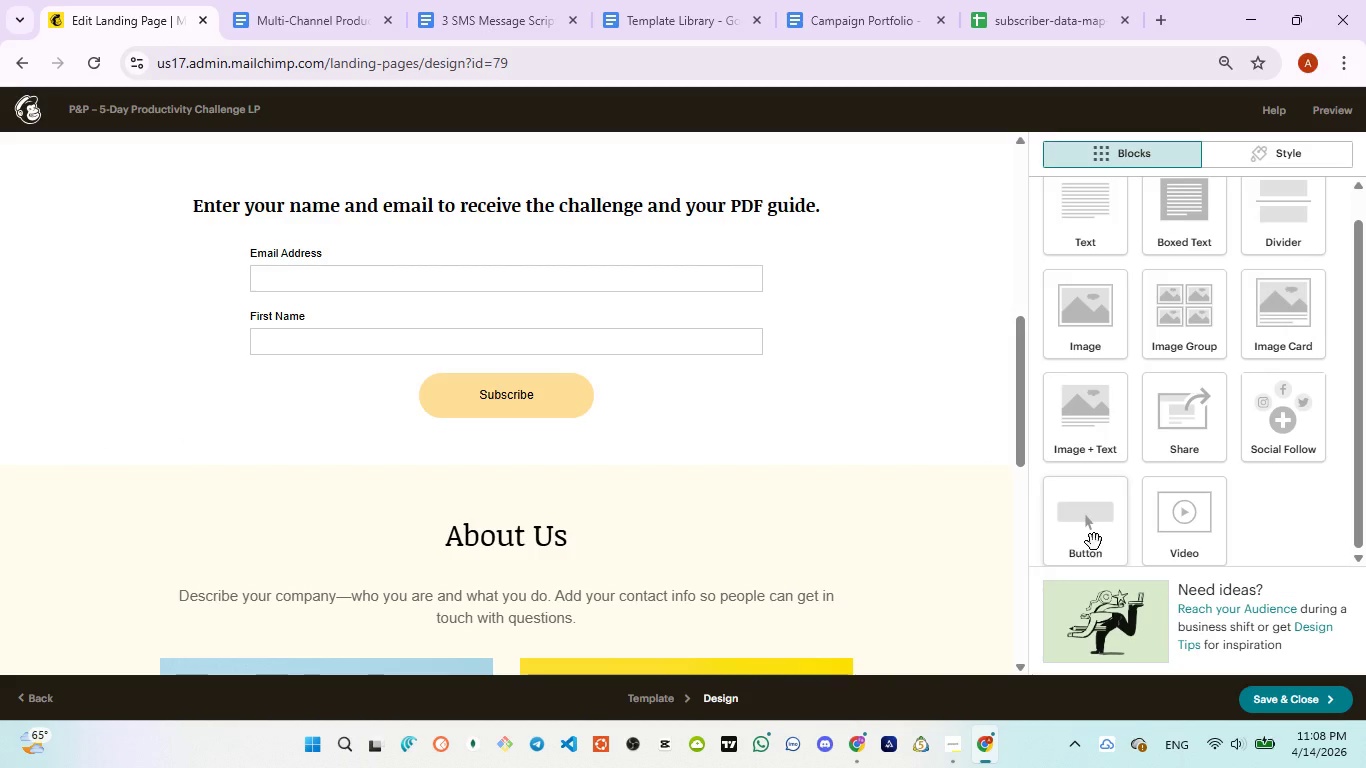 
left_click([1164, 246])
 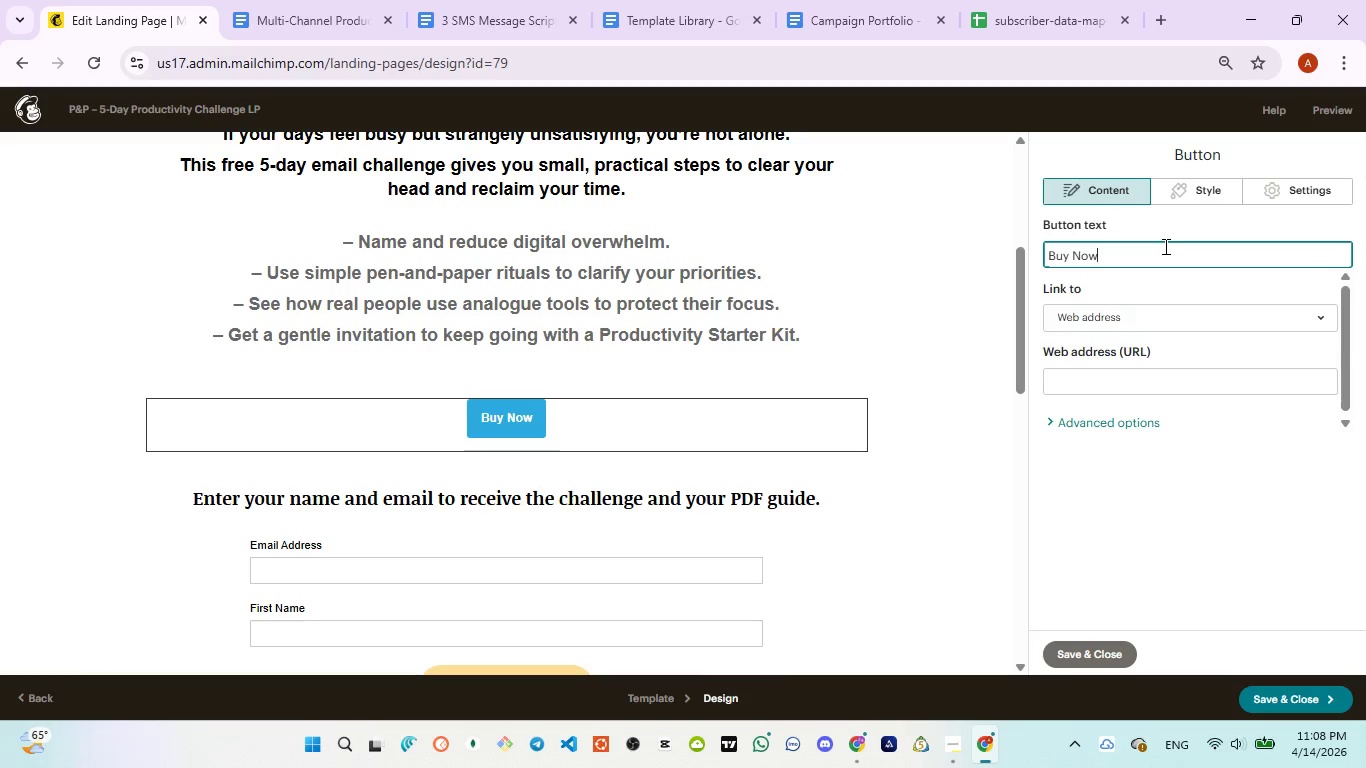 
key(Control+A)
 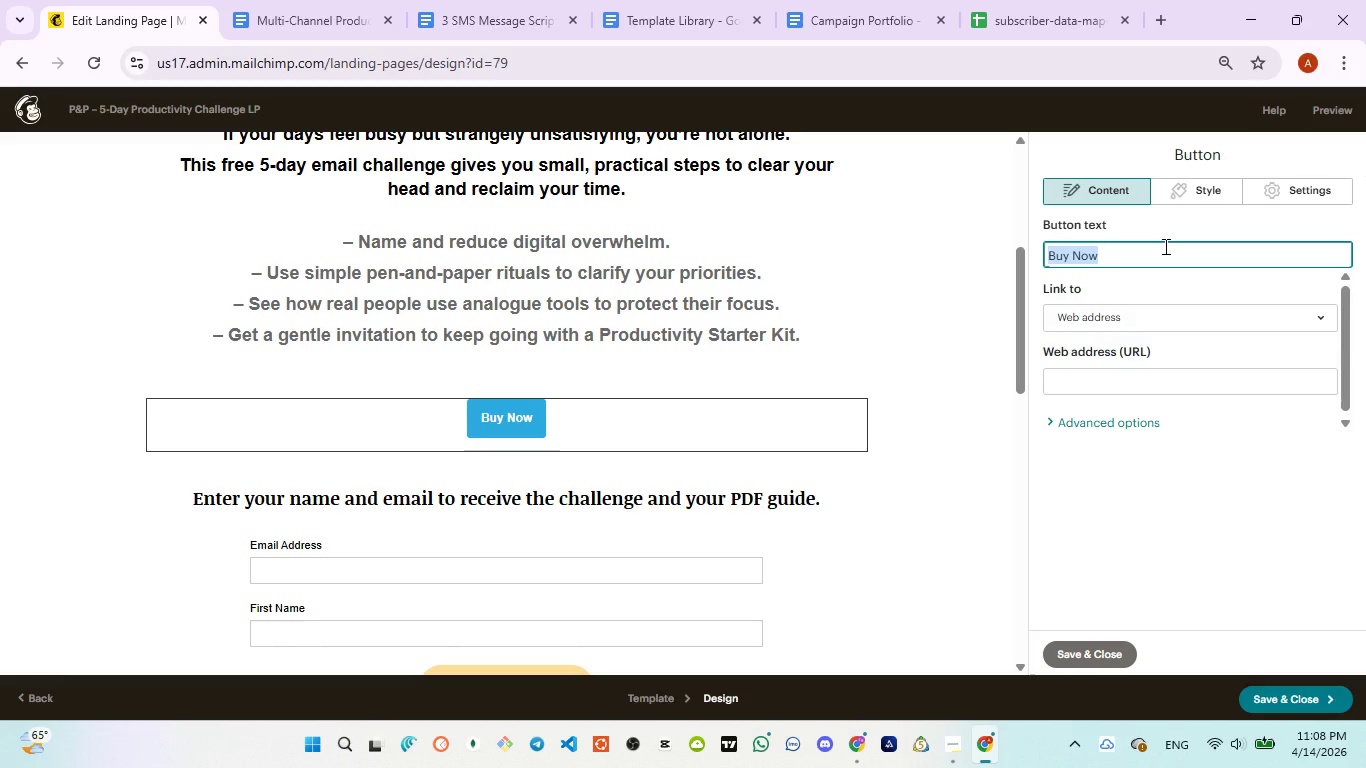 
key(Control+V)
 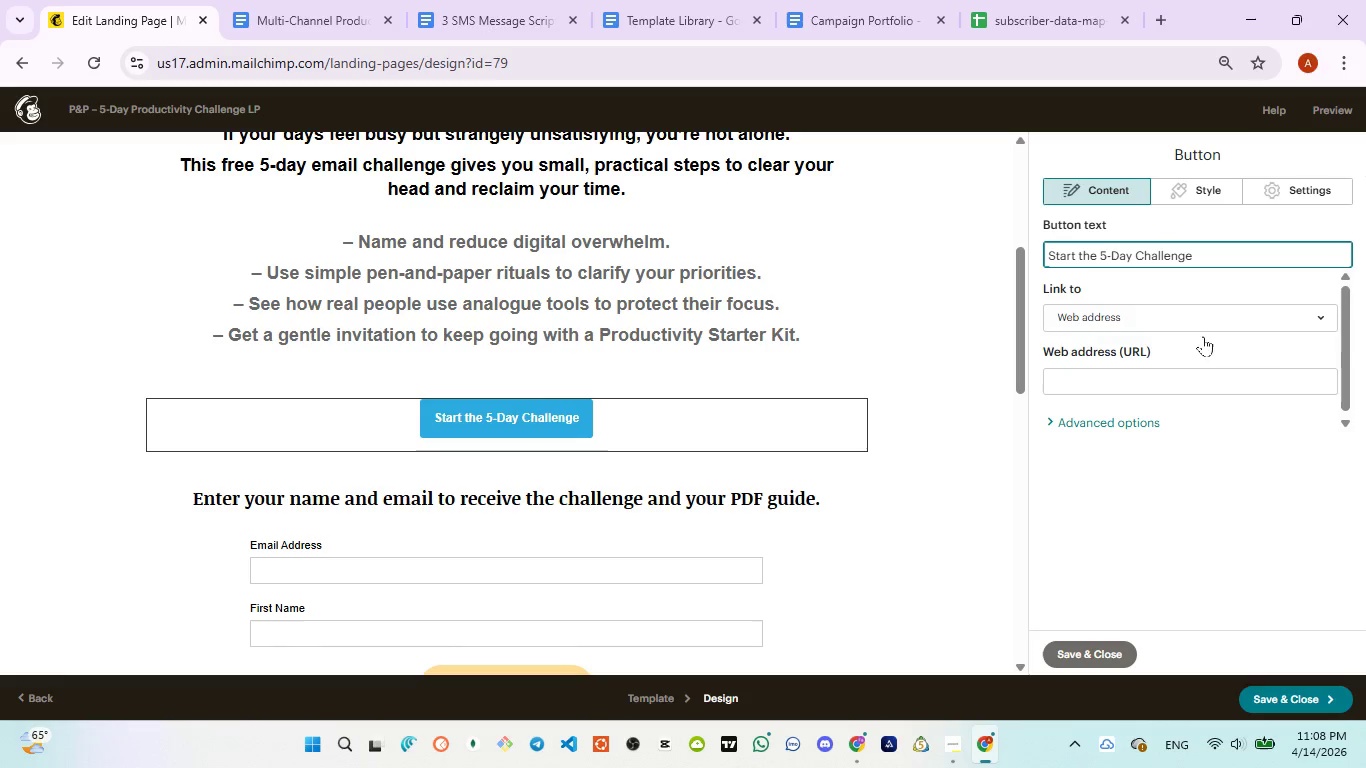 
left_click([1170, 391])
 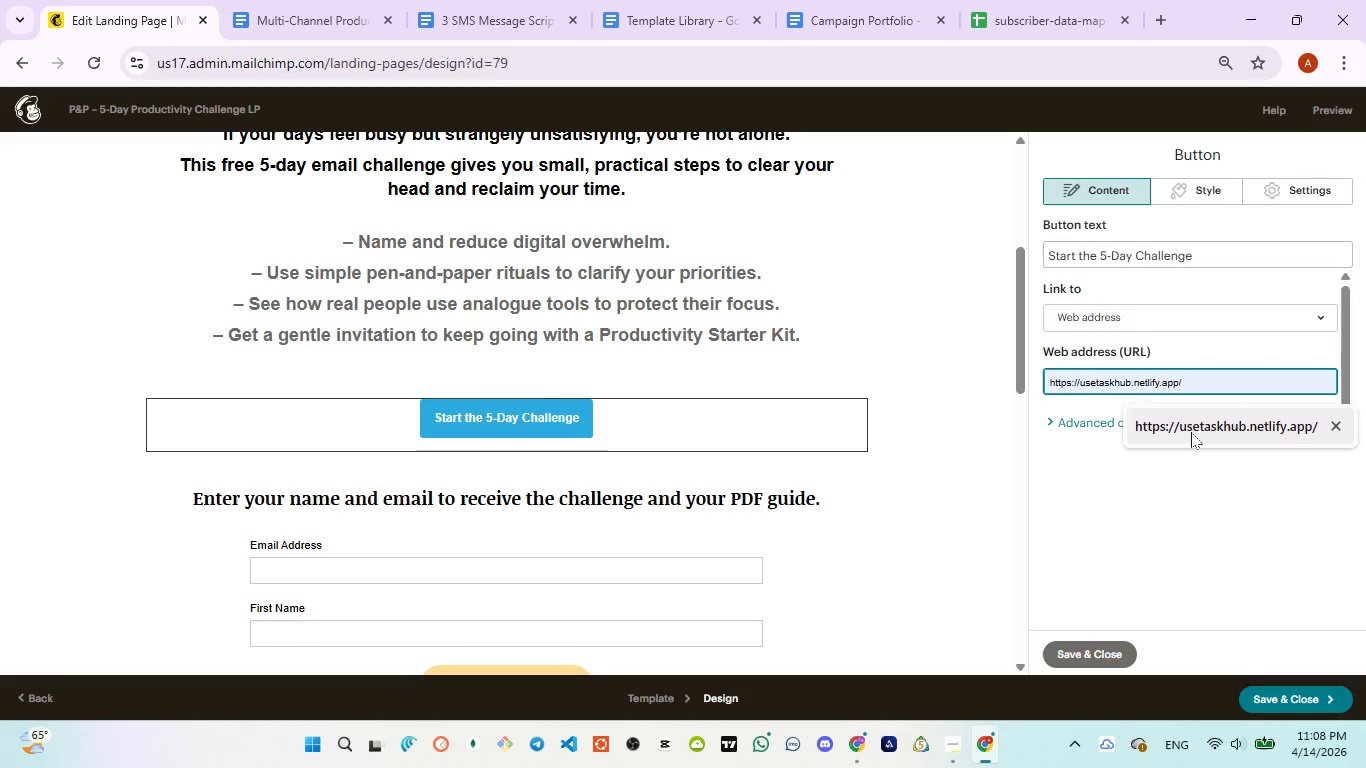 
left_click([1191, 432])
 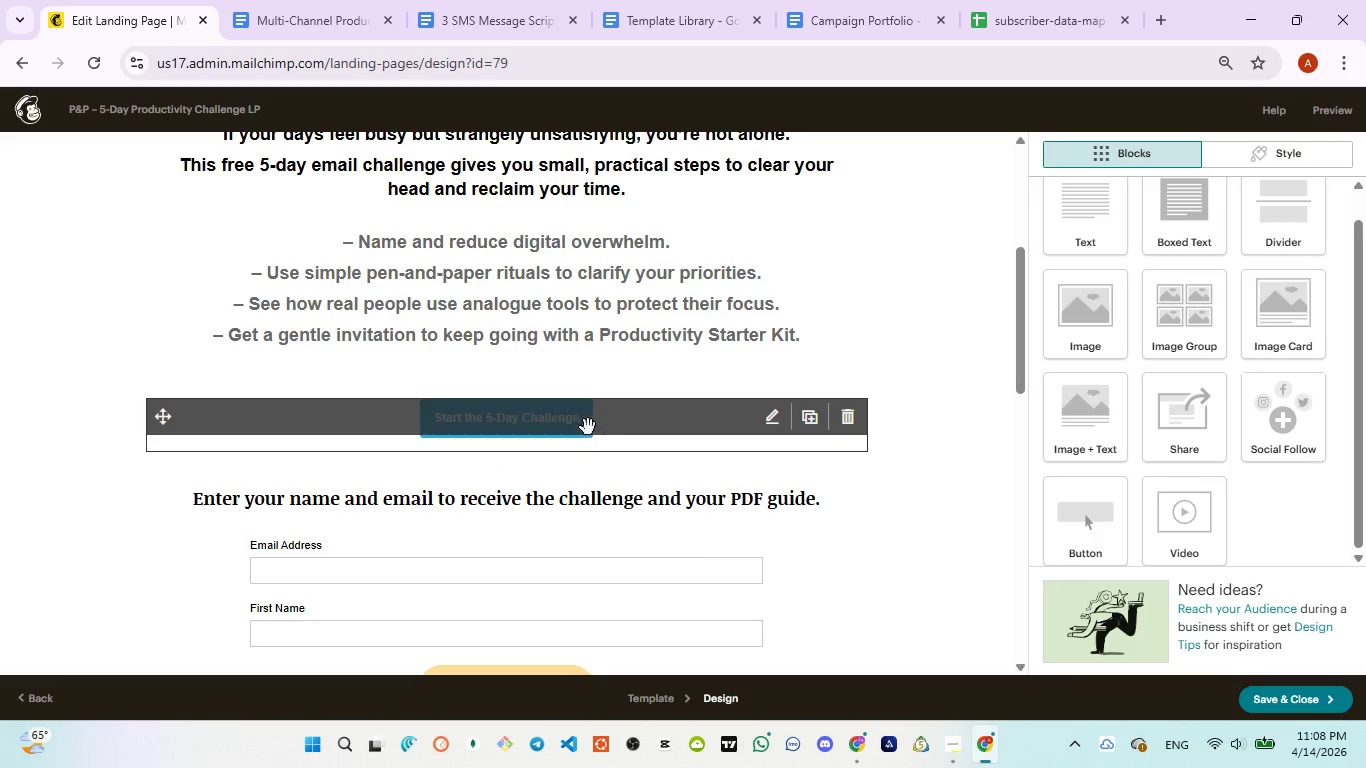 
wait(5.77)
 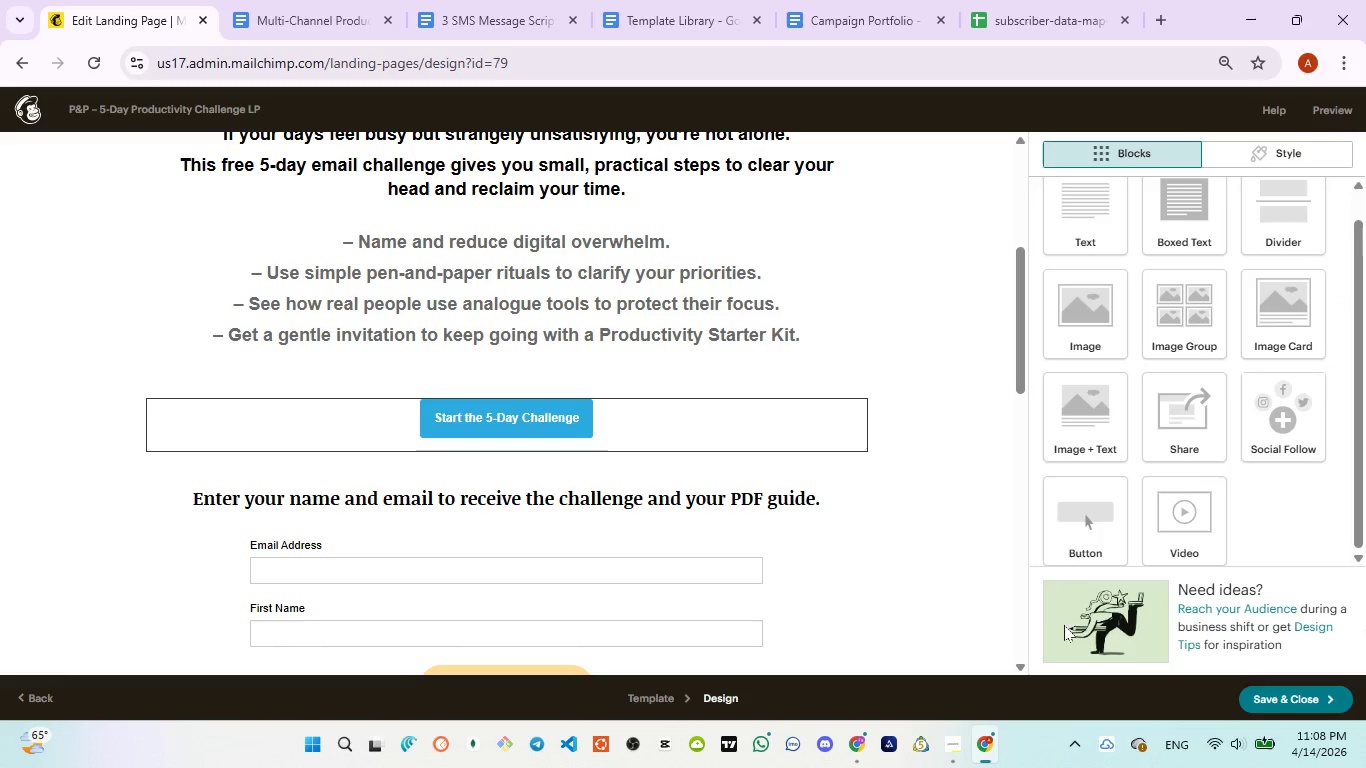 
scroll: coordinate [887, 371], scroll_direction: none, amount: 0.0
 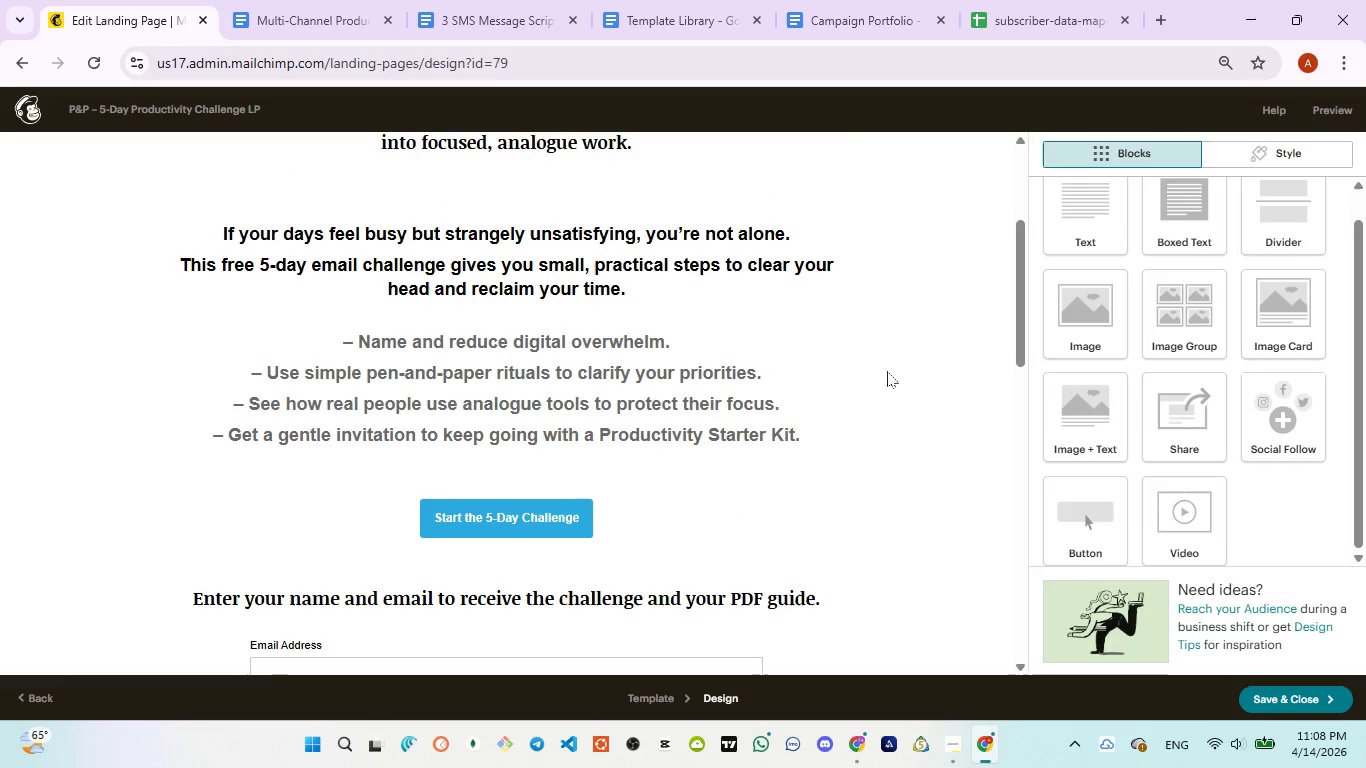 
scroll: coordinate [887, 371], scroll_direction: up, amount: 2.0
 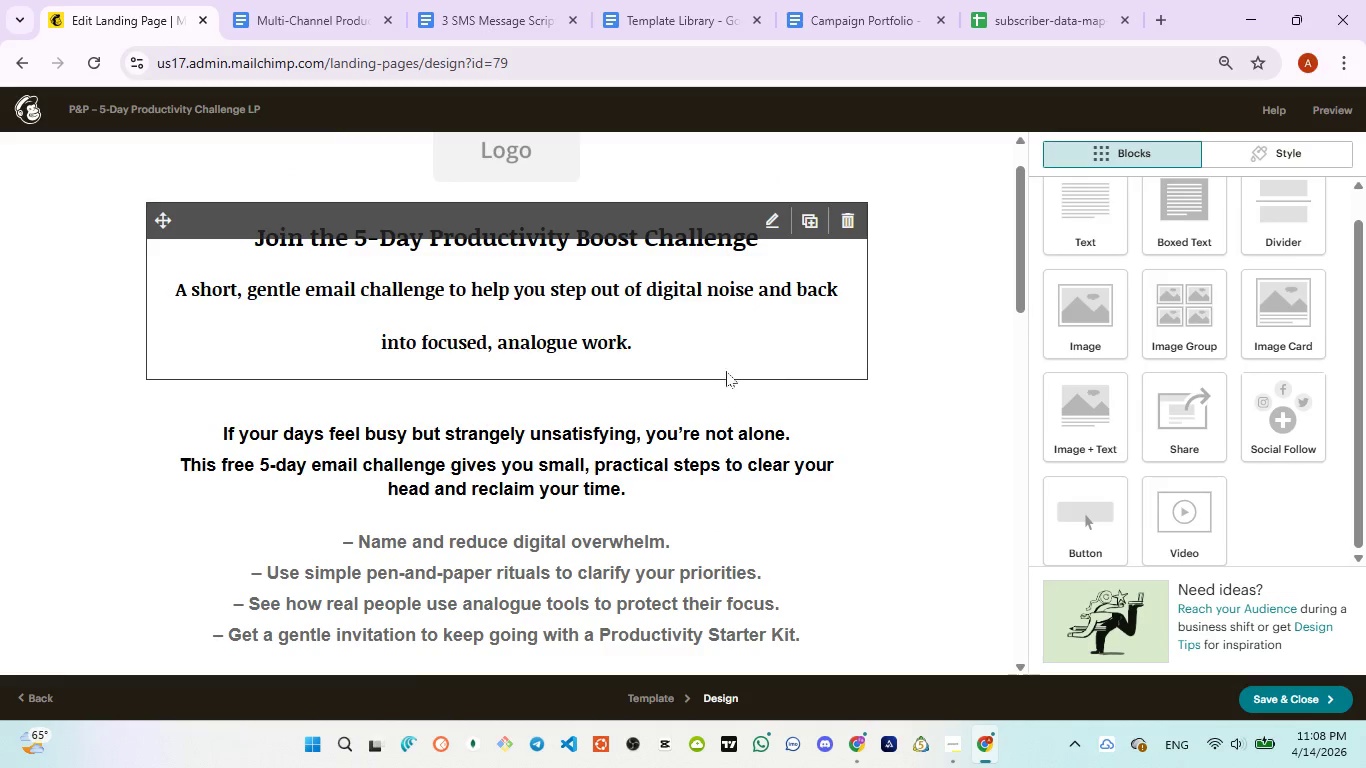 
scroll: coordinate [891, 392], scroll_direction: down, amount: 3.0
 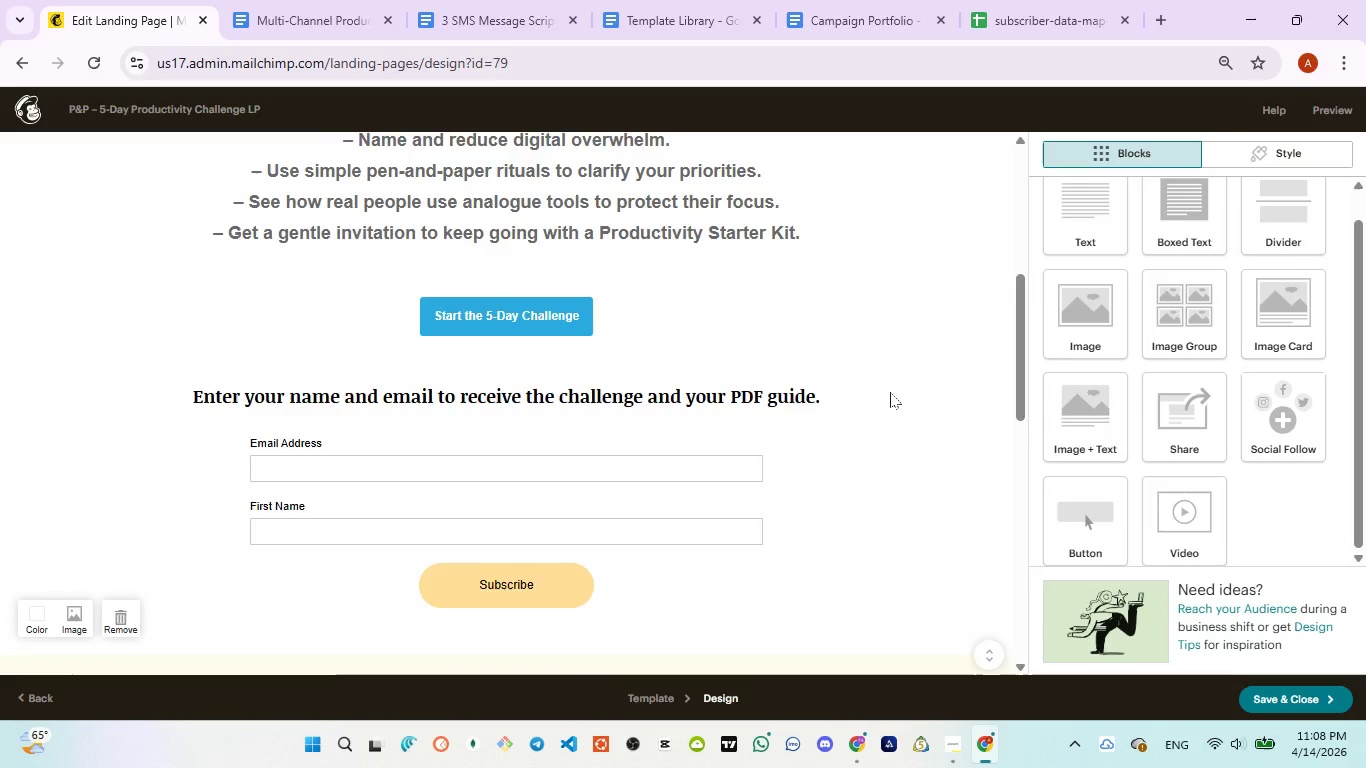 
scroll: coordinate [888, 392], scroll_direction: up, amount: 2.0
 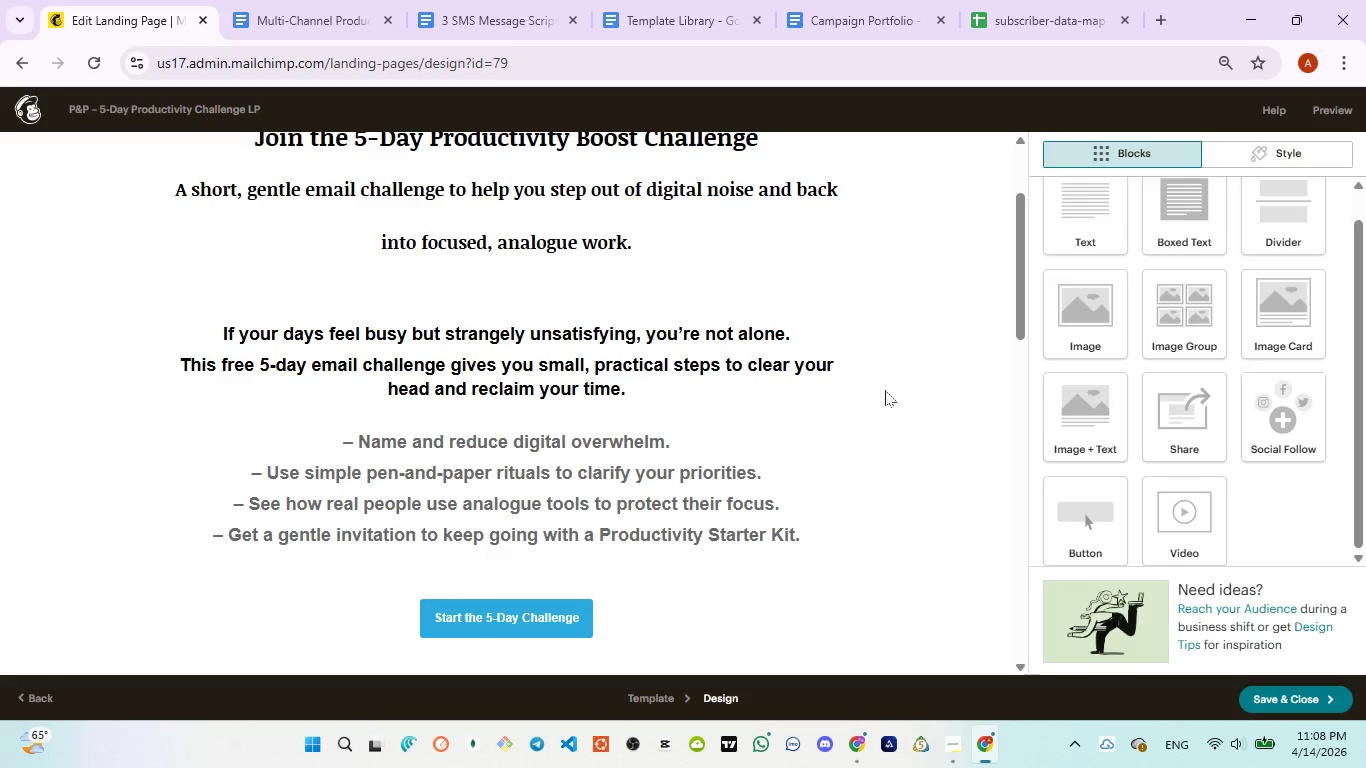 
wait(13.97)
 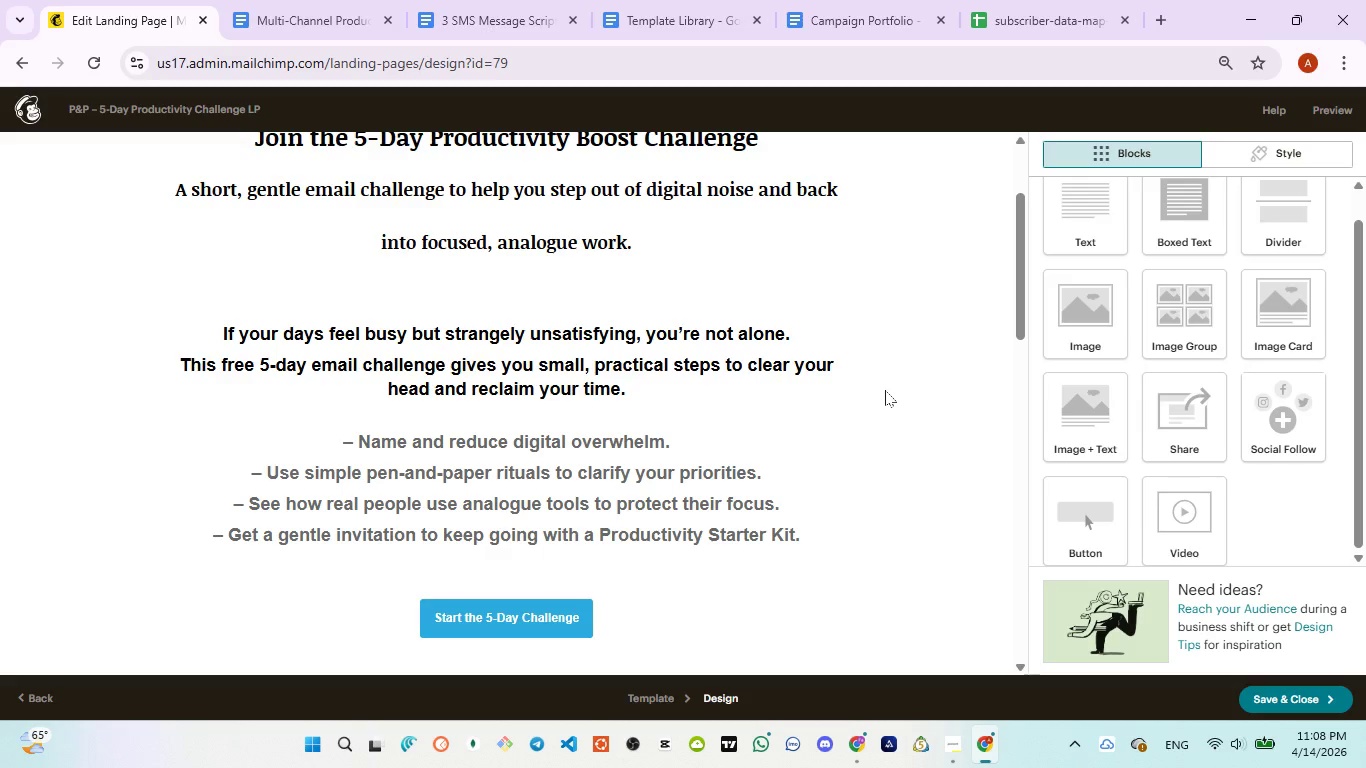 
scroll: coordinate [777, 398], scroll_direction: down, amount: 2.0
 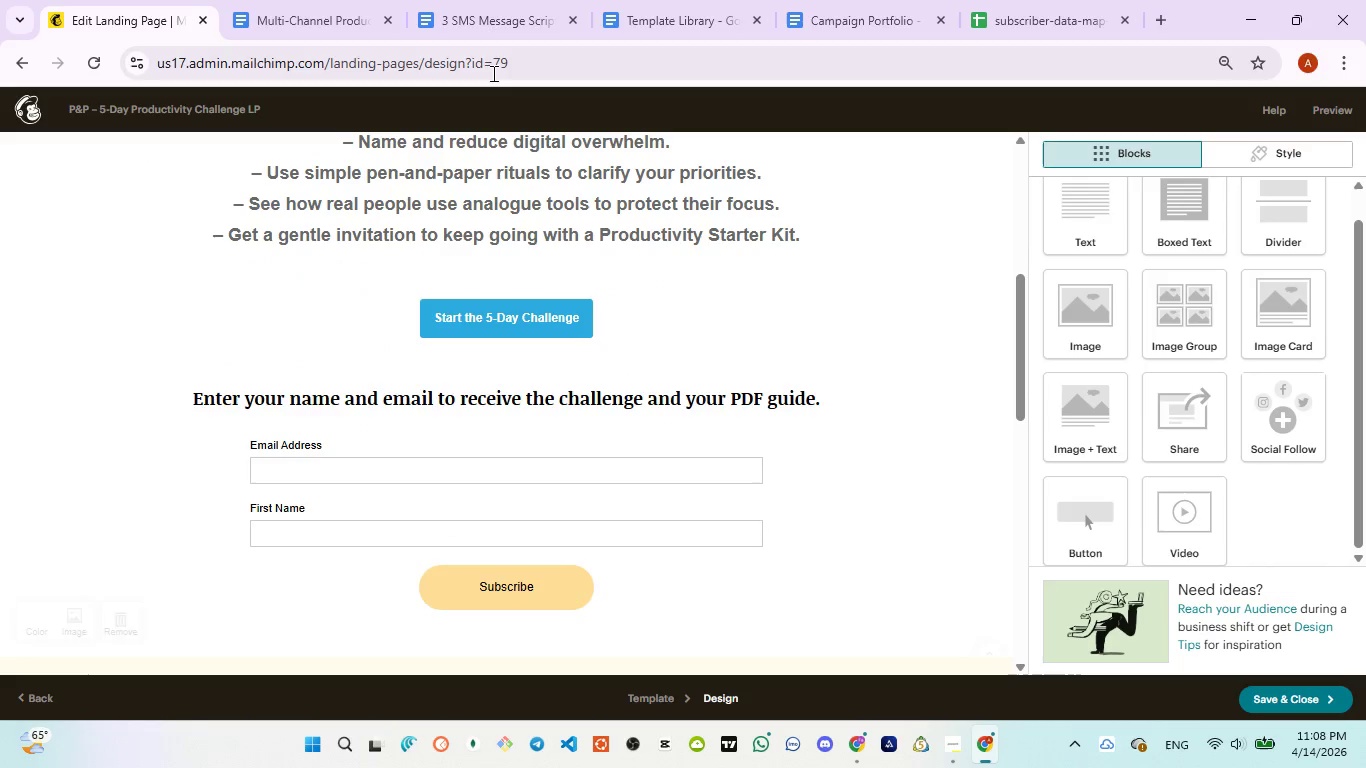 
left_click([482, 20])
 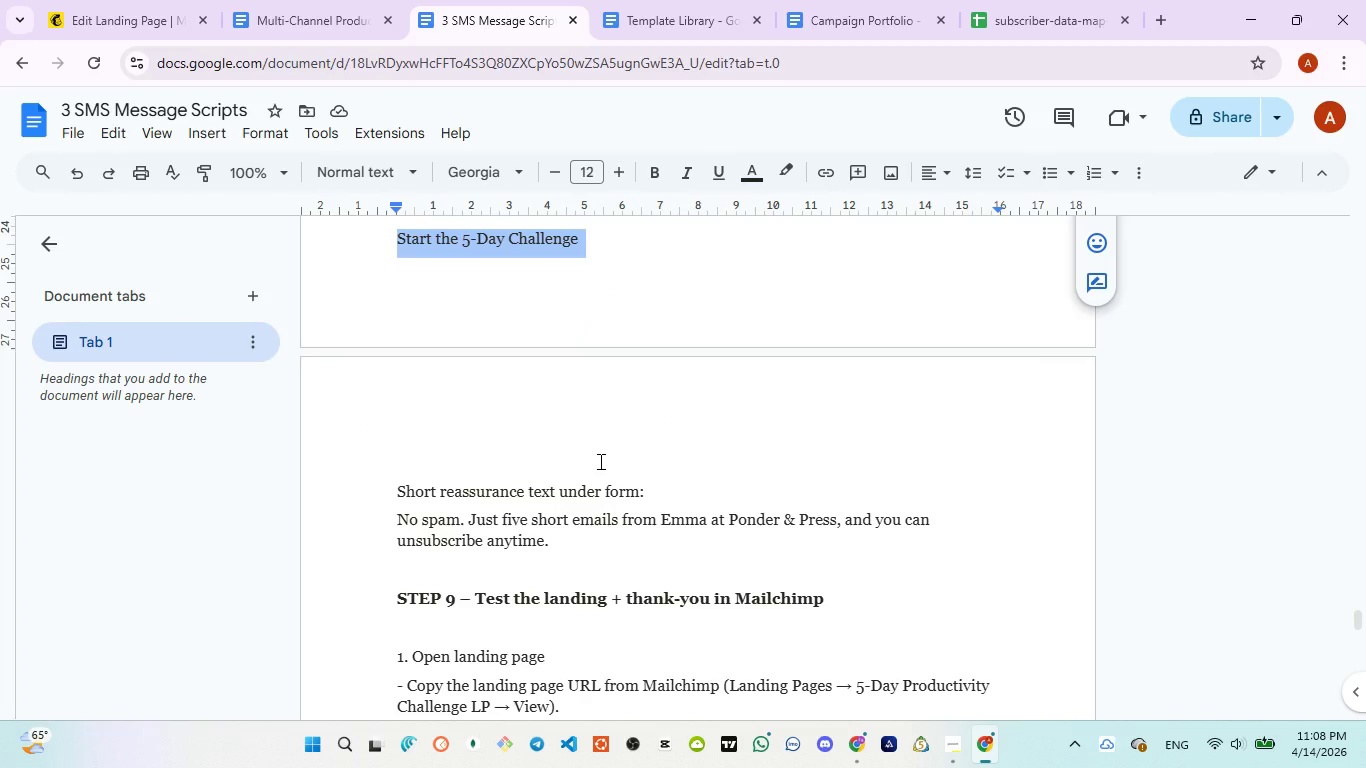 
scroll: coordinate [599, 461], scroll_direction: down, amount: 1.0
 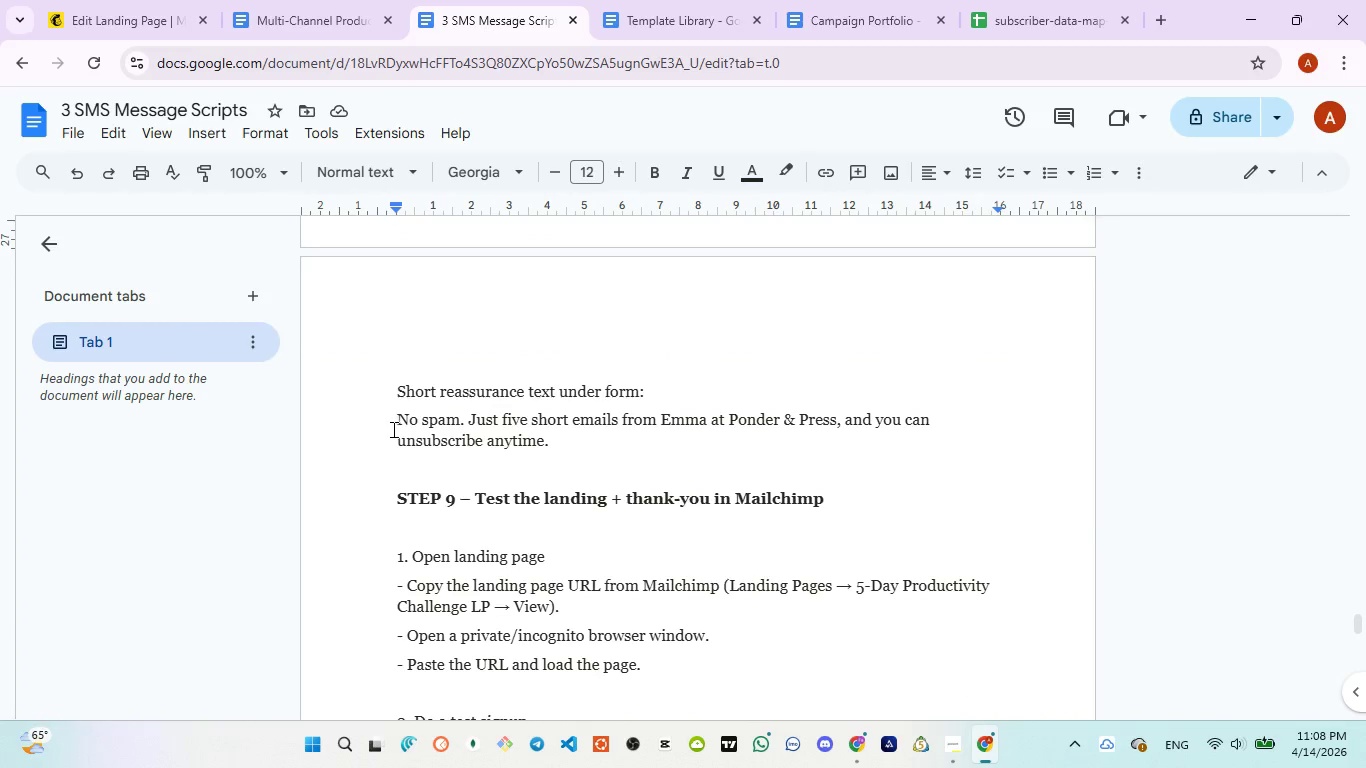 
left_click_drag(start_coordinate=[389, 422], to_coordinate=[605, 439])
 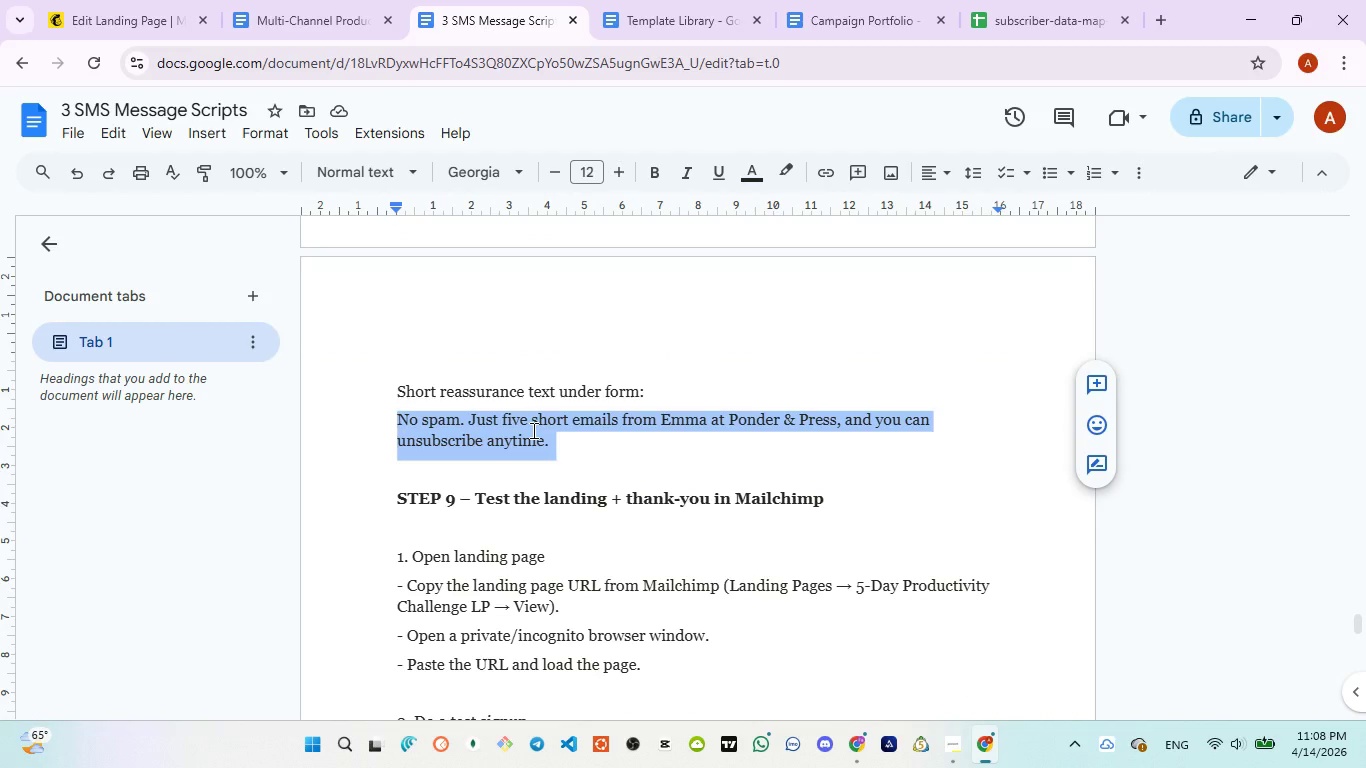 
right_click([532, 430])
 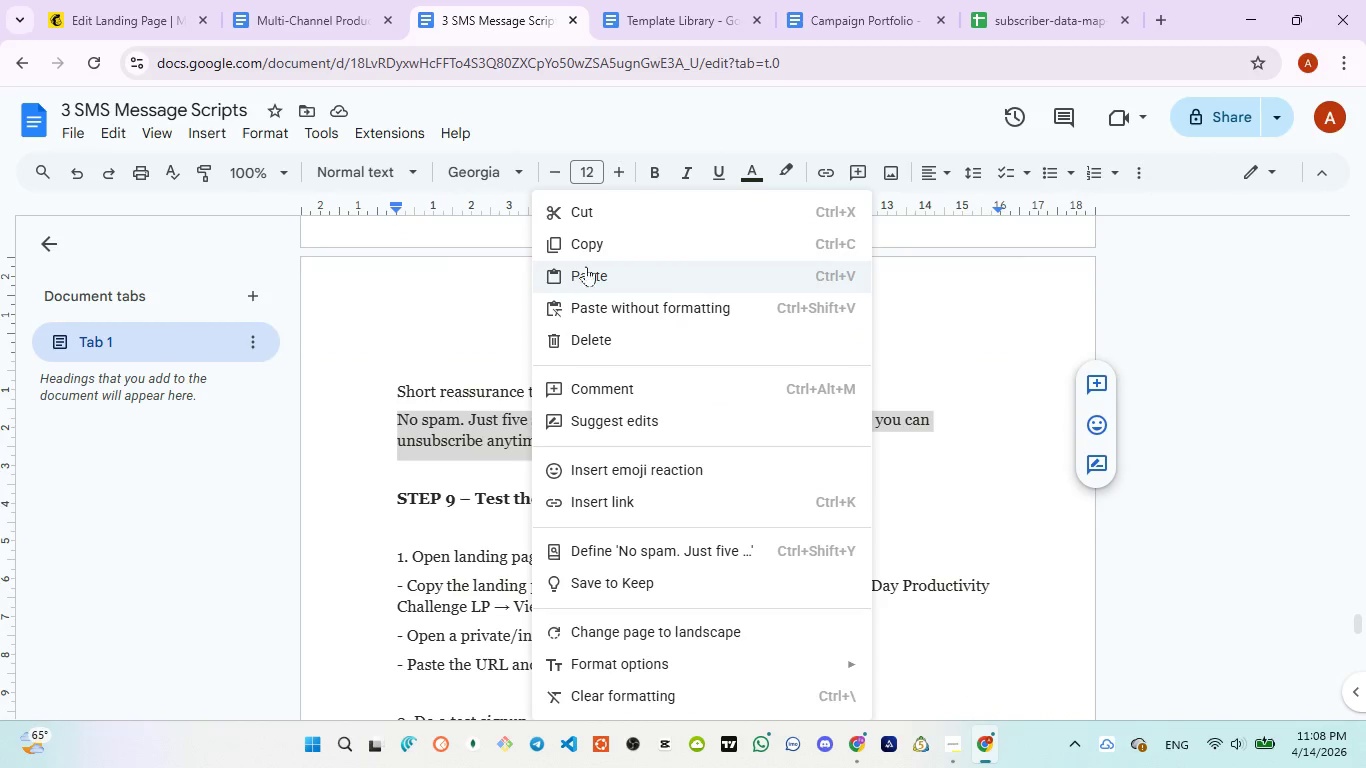 
left_click([586, 245])
 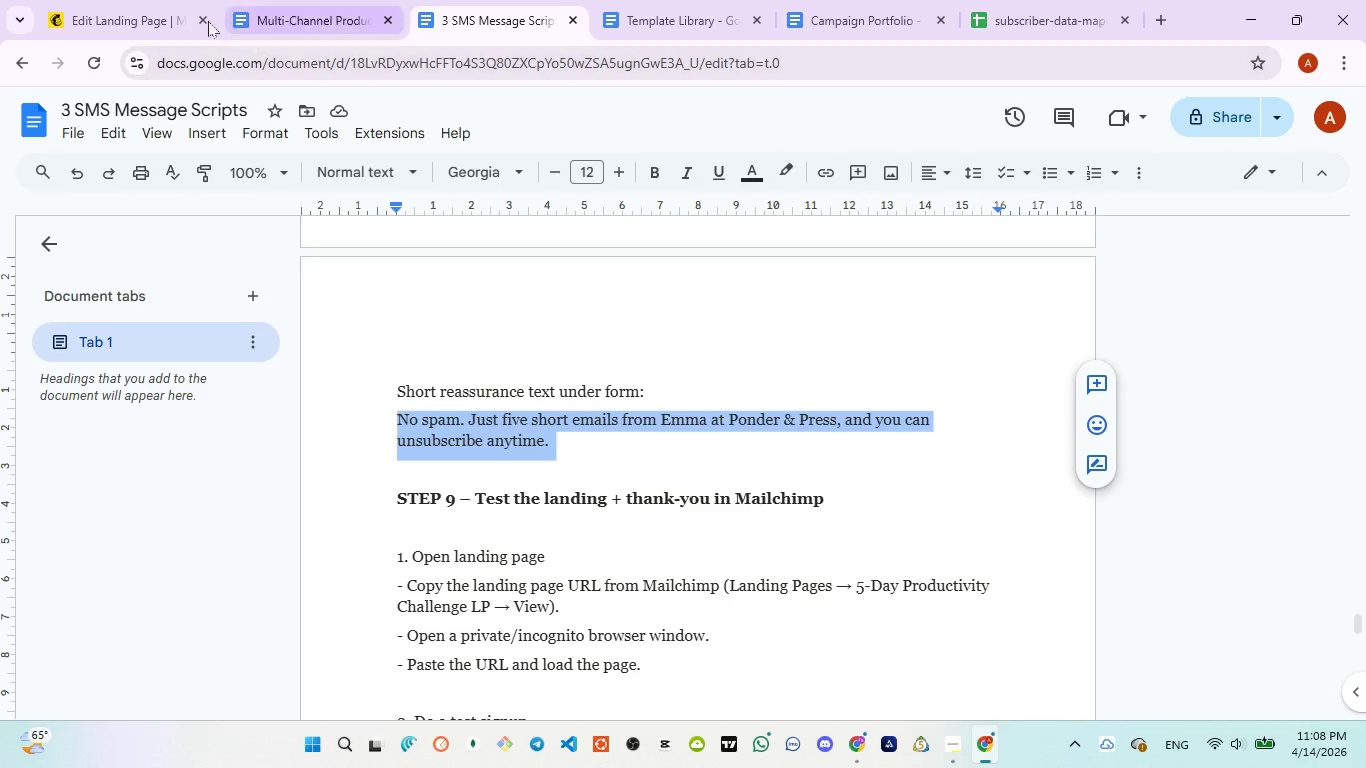 
left_click([105, 16])
 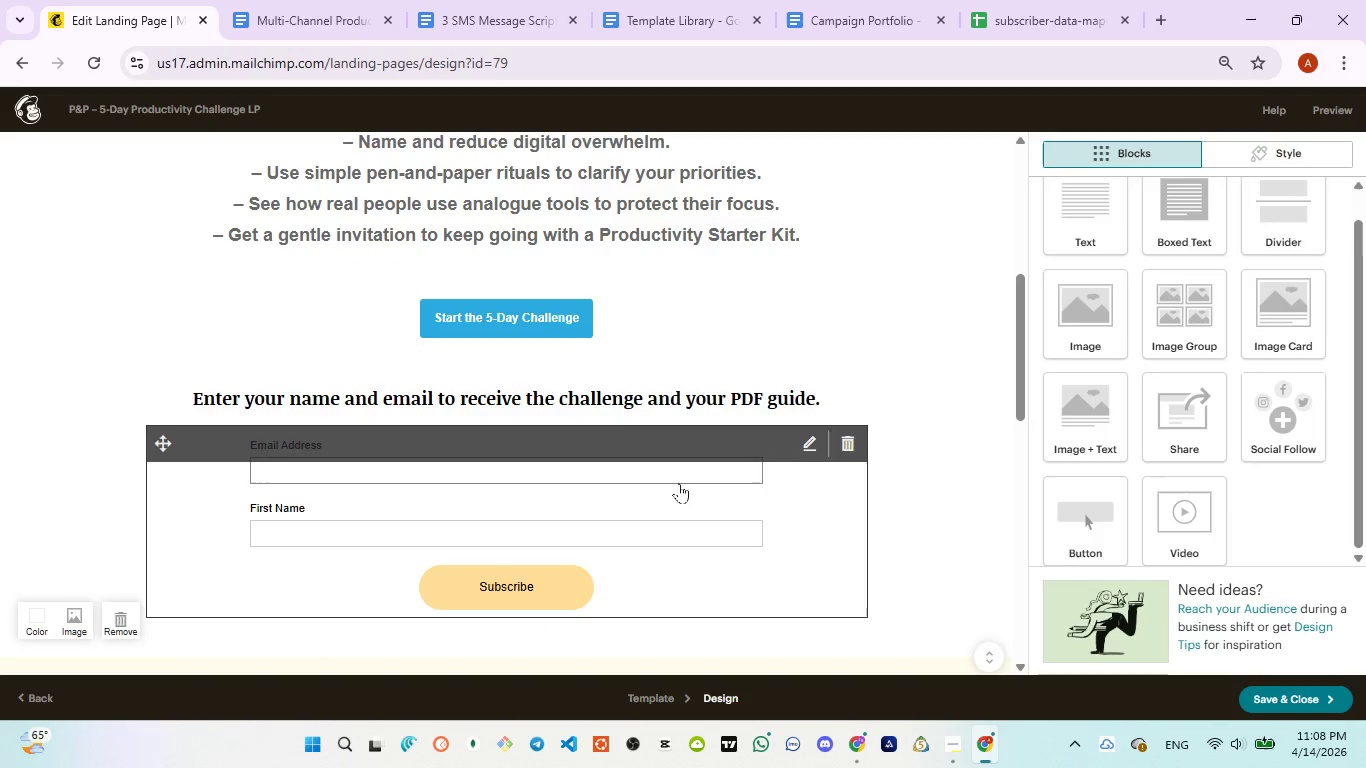 
scroll: coordinate [679, 496], scroll_direction: down, amount: 2.0
 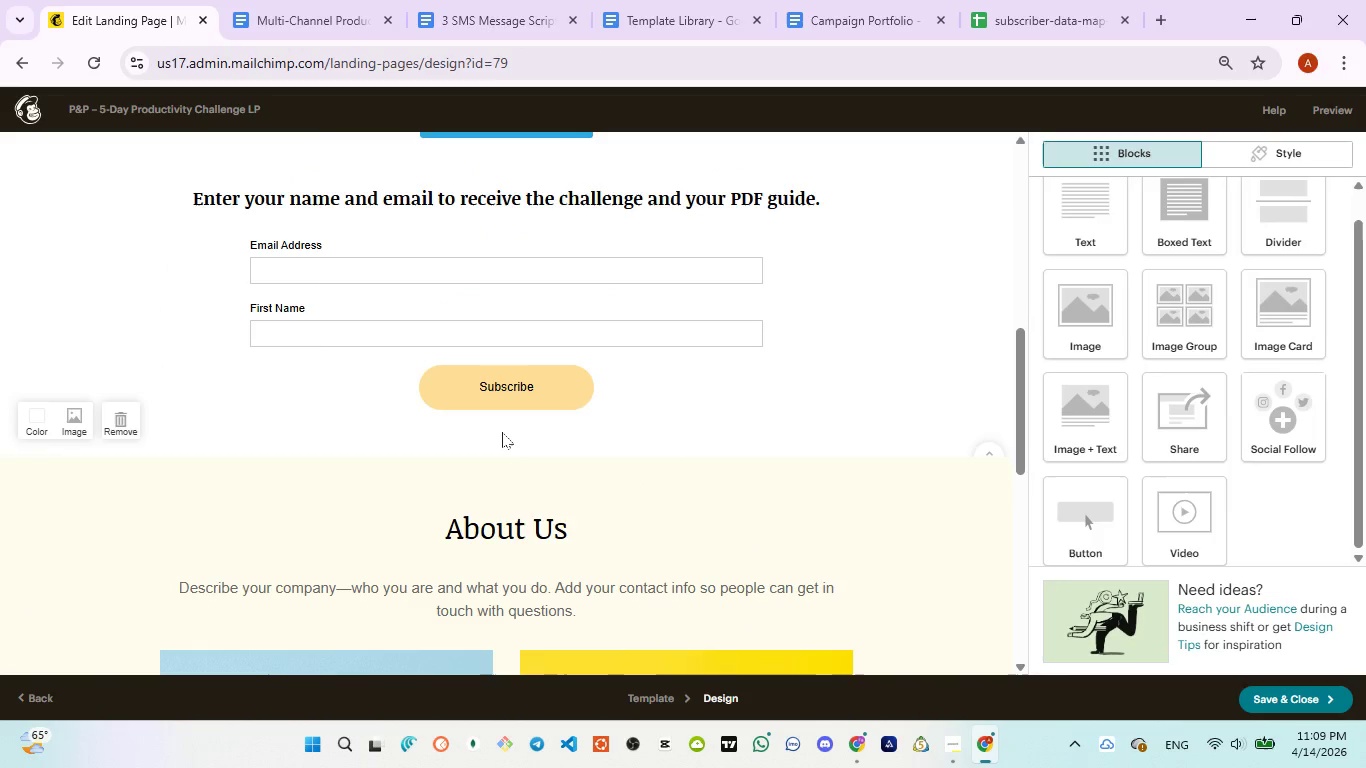 
left_click([502, 432])
 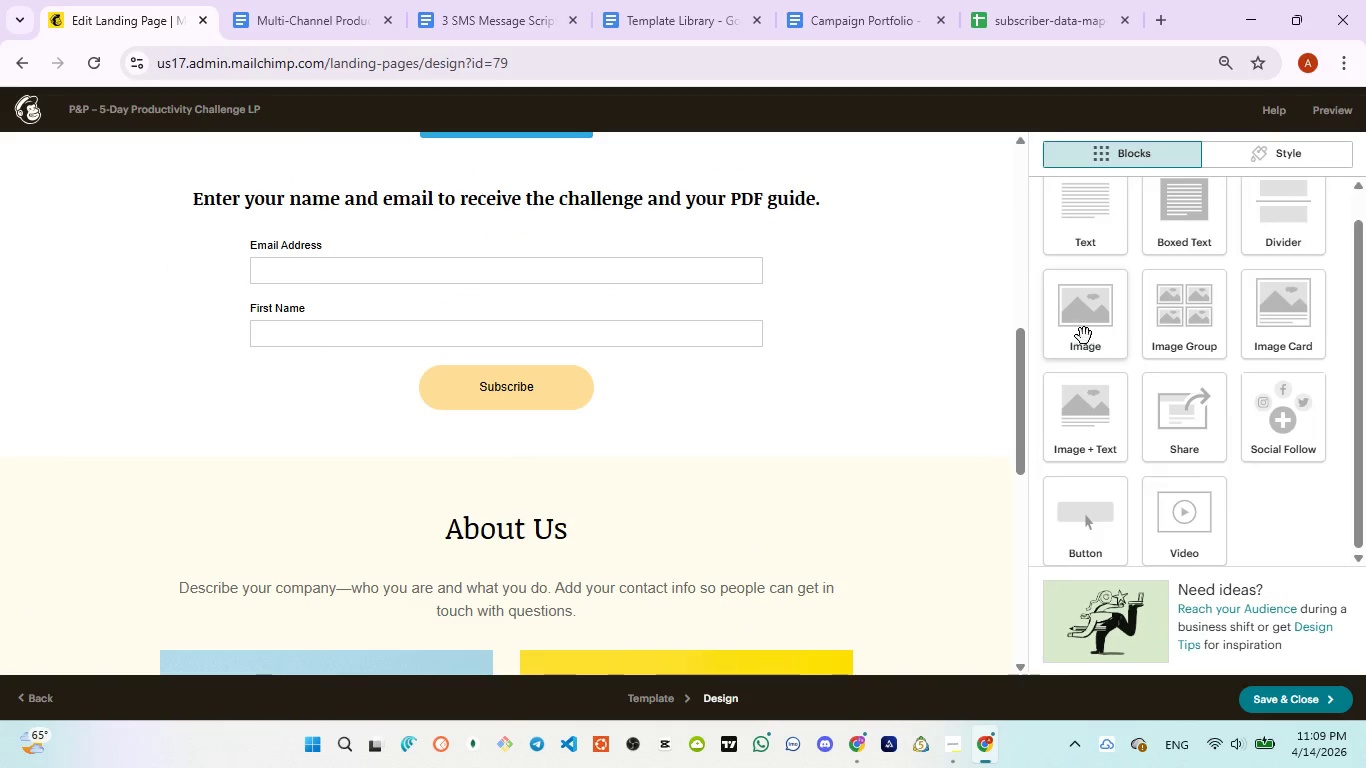 
left_click_drag(start_coordinate=[1085, 226], to_coordinate=[448, 443])
 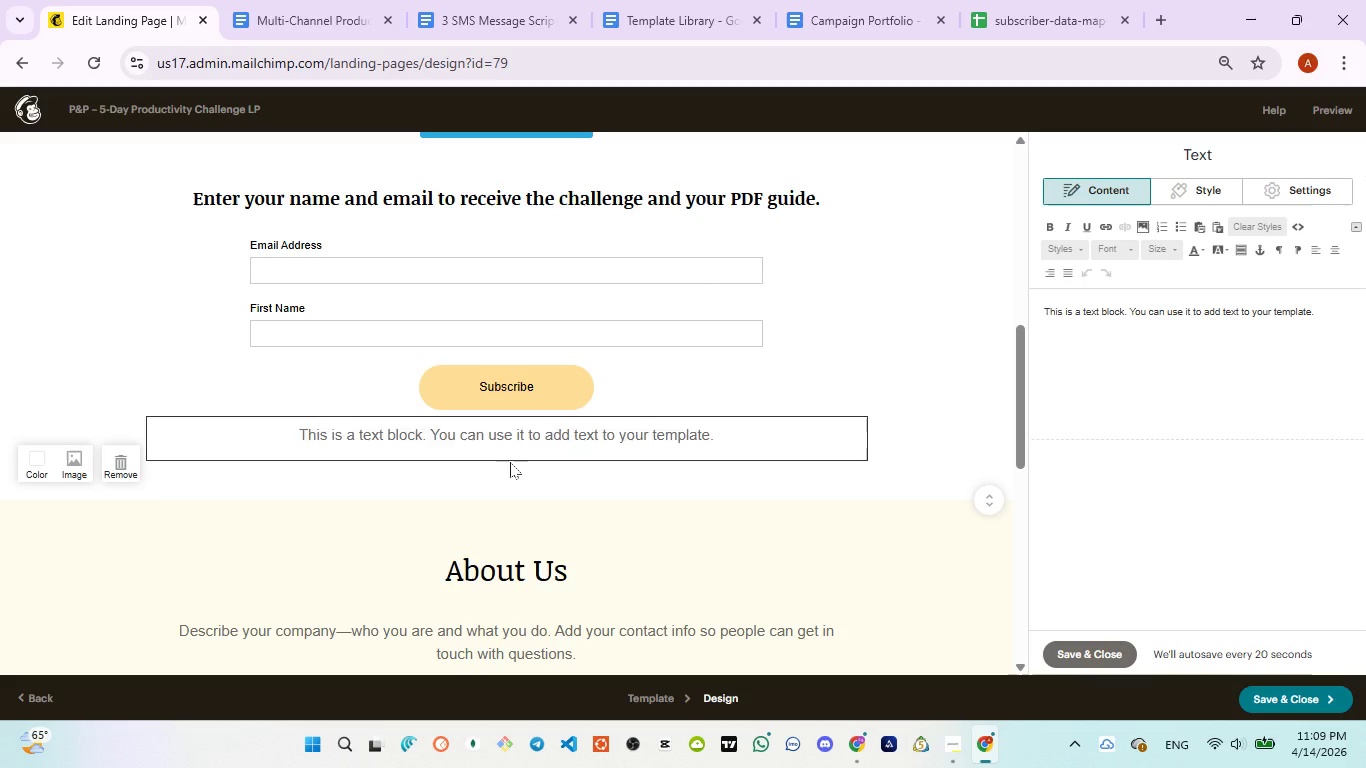 
left_click([518, 443])
 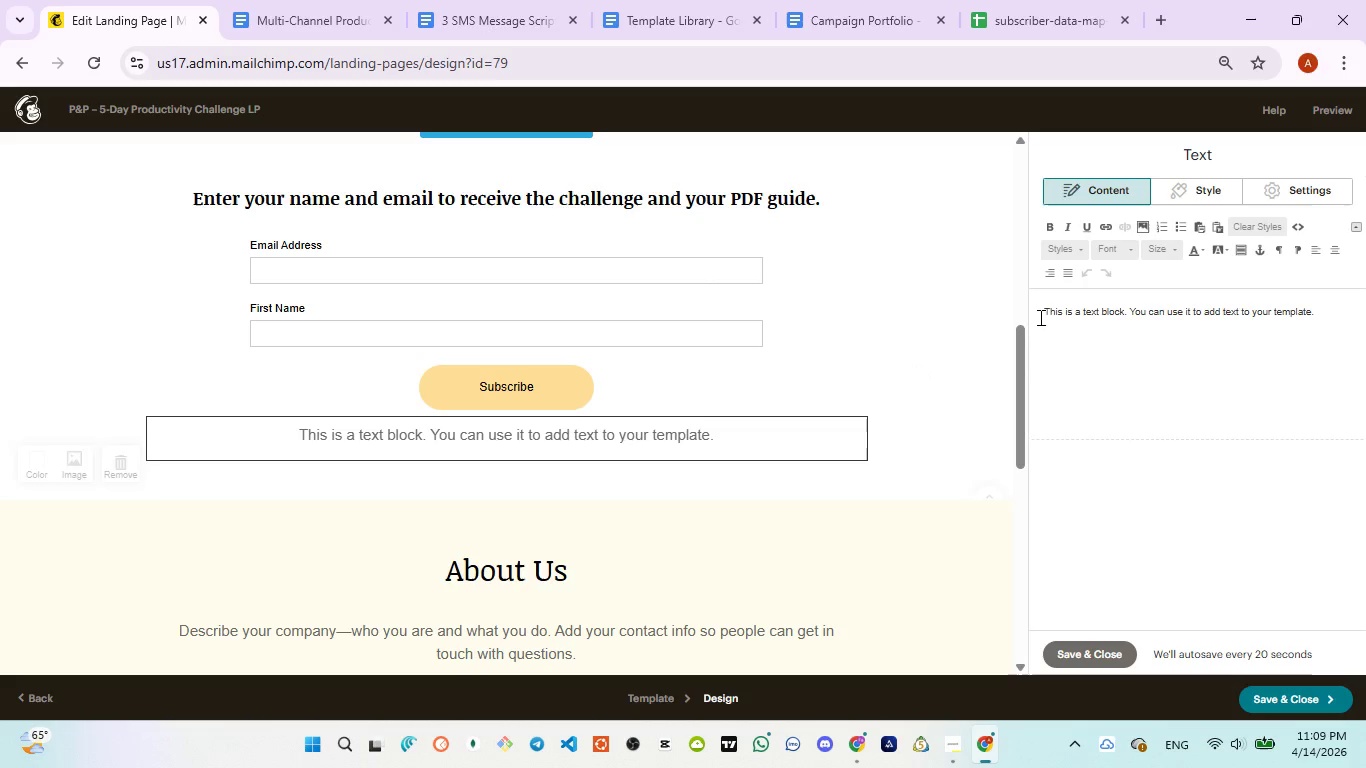 
left_click([1052, 313])
 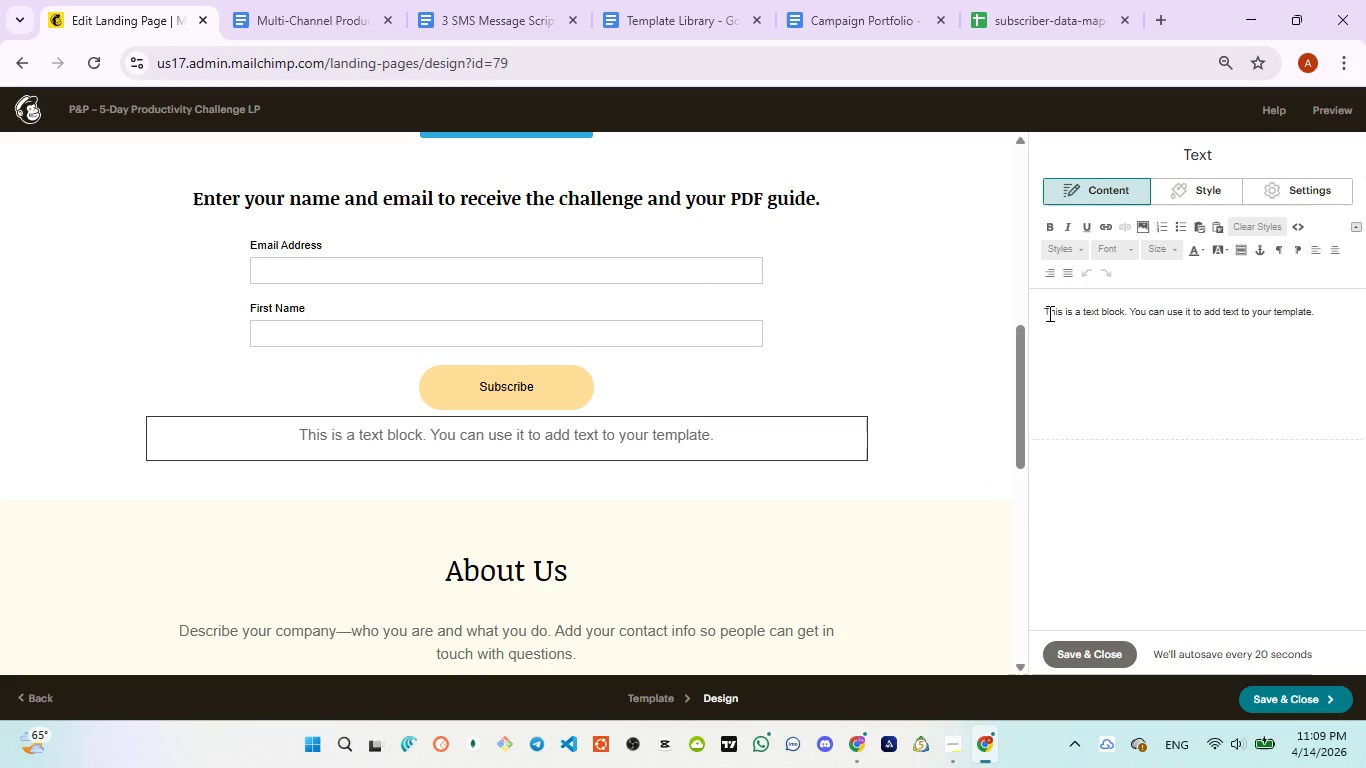 
key(Control+A)
 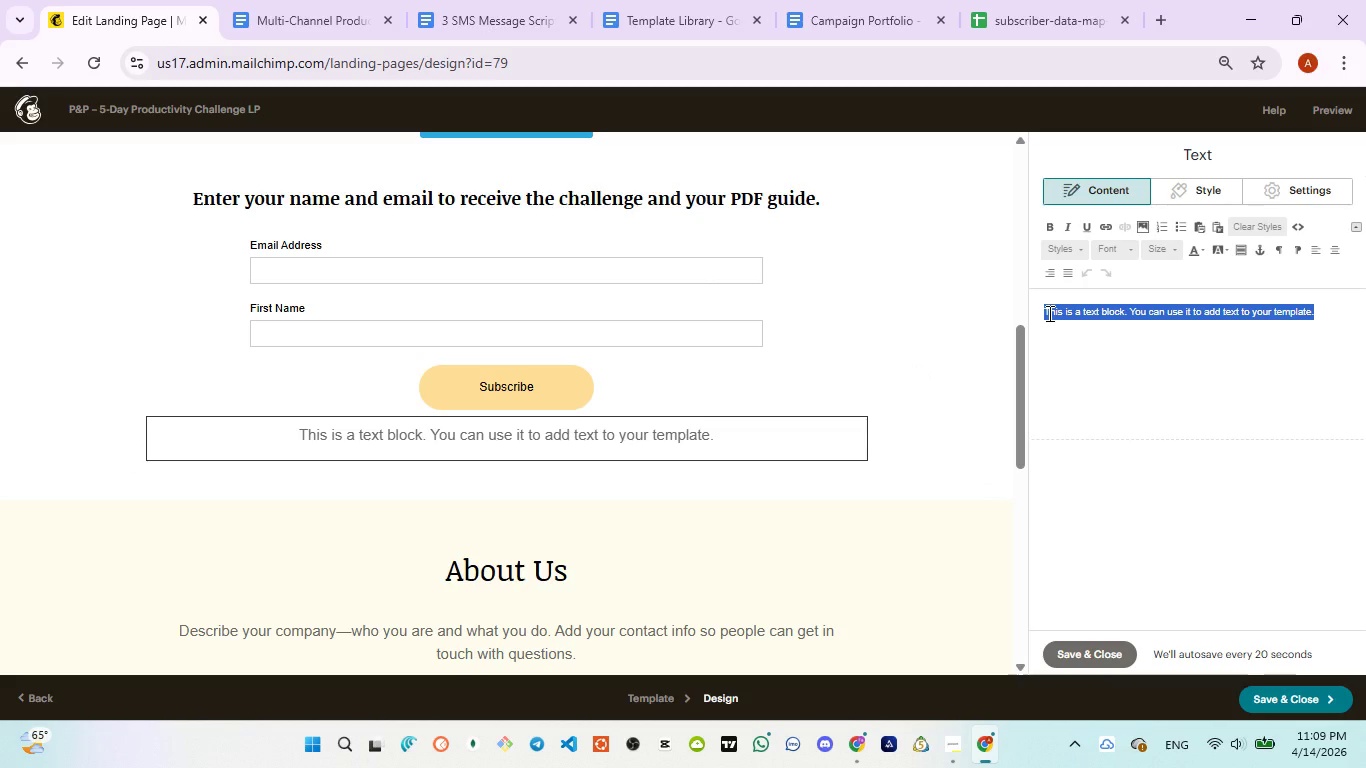 
key(Control+V)
 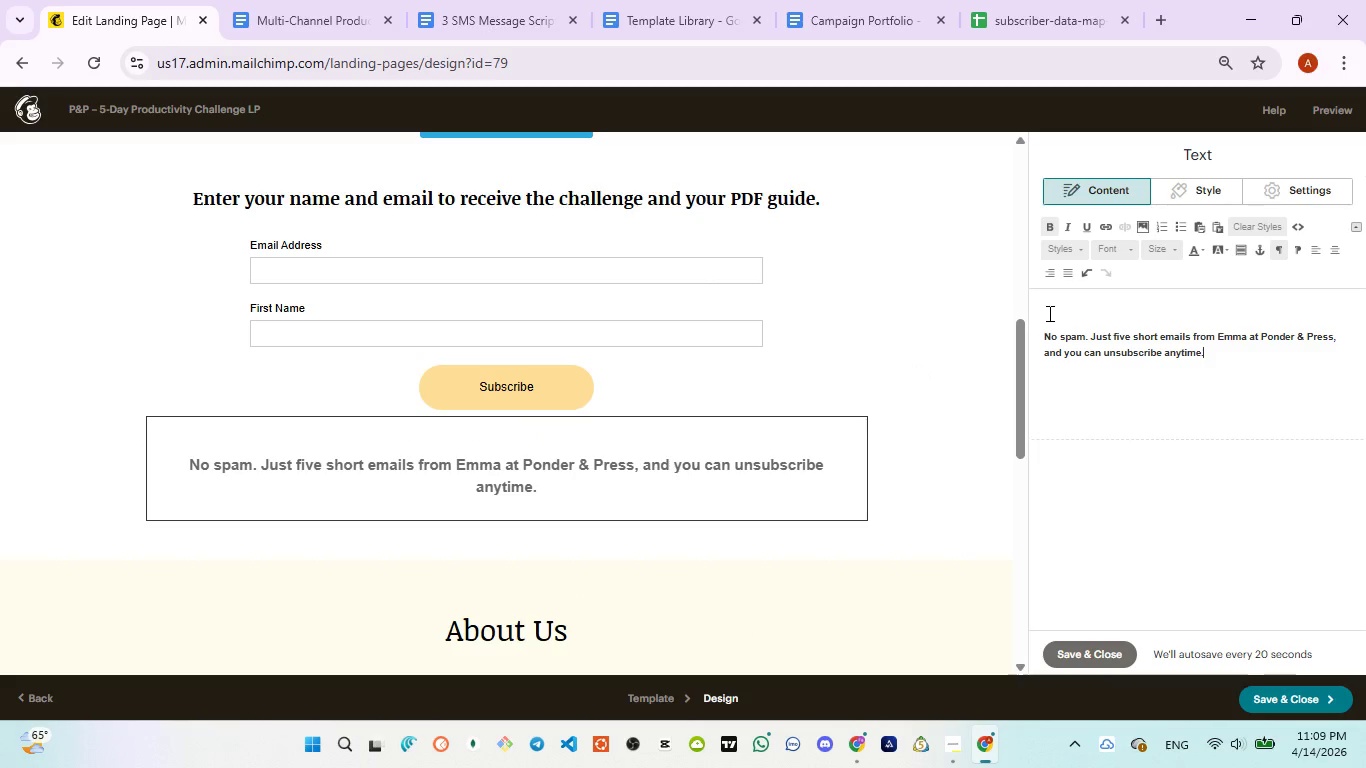 
key(Control+A)
 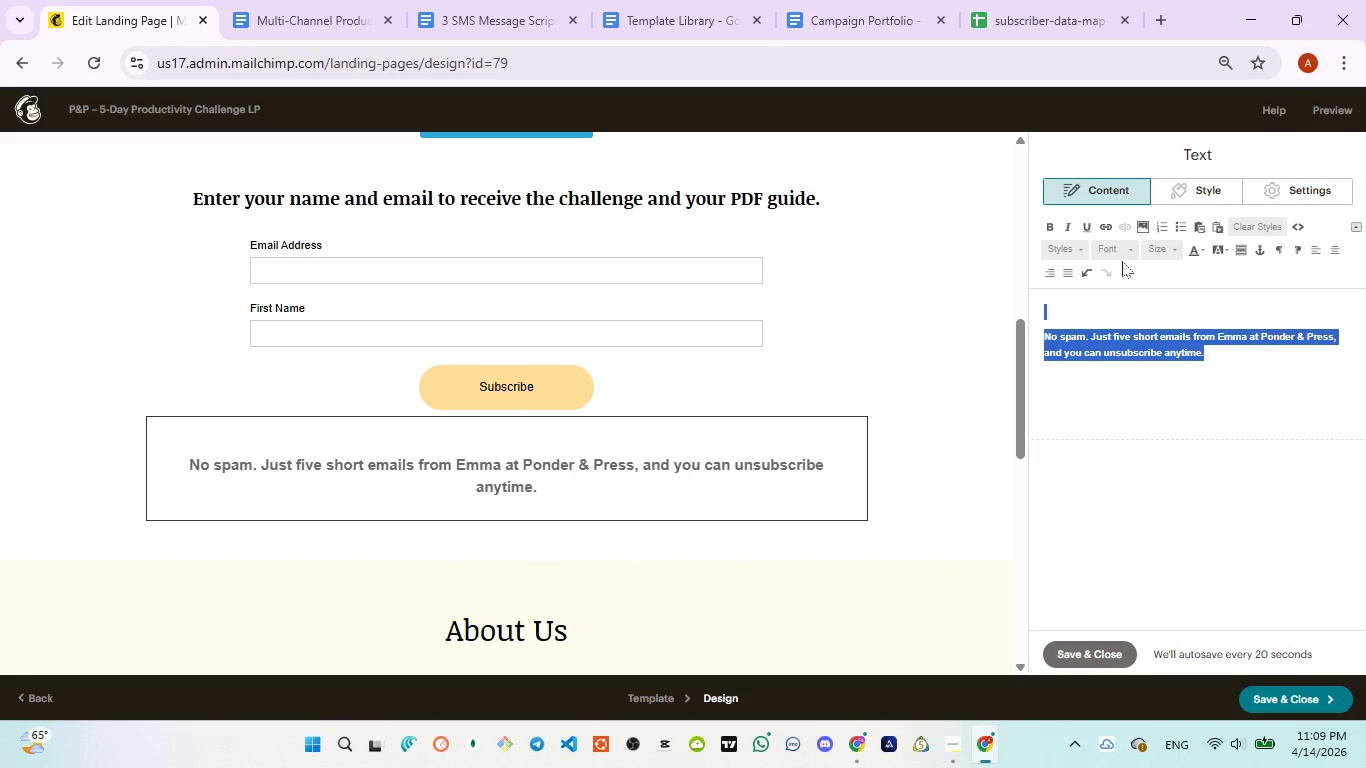 
left_click([1169, 248])
 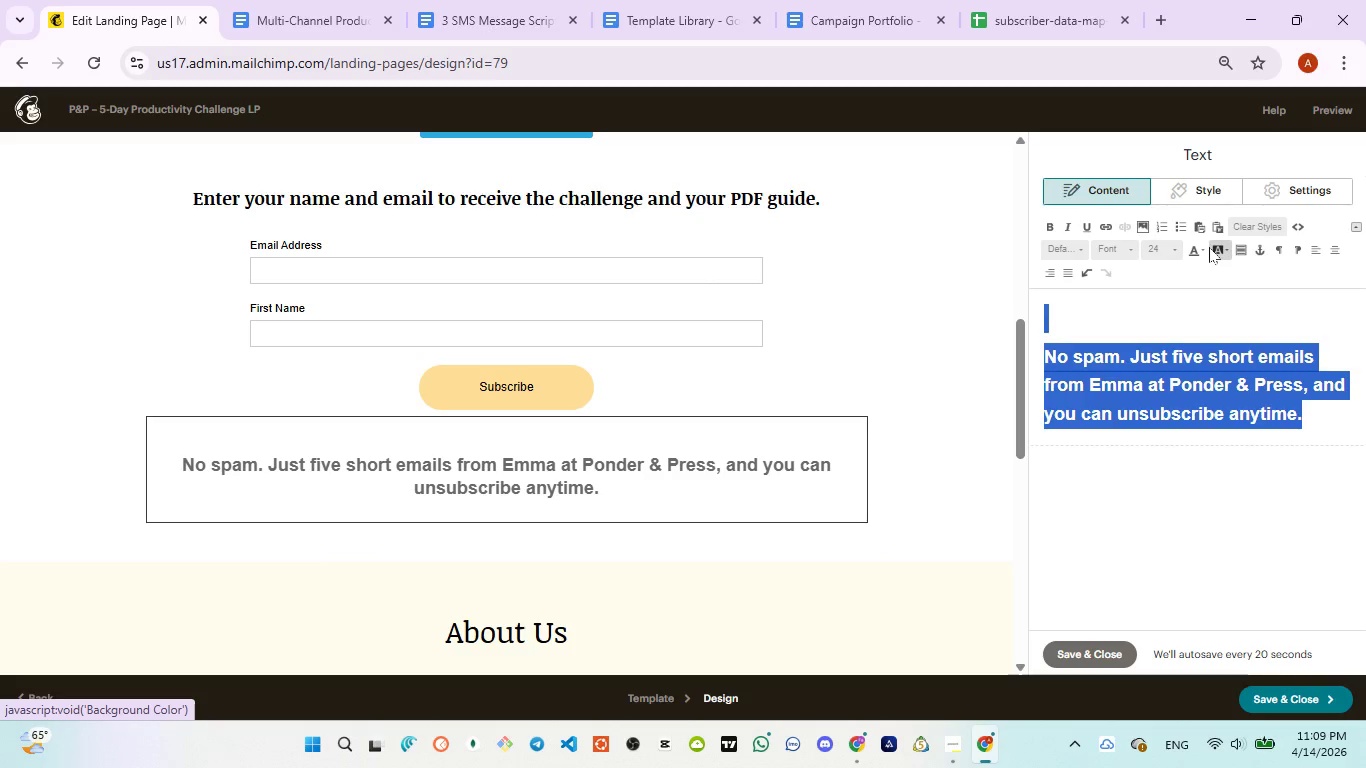 
left_click([1198, 251])
 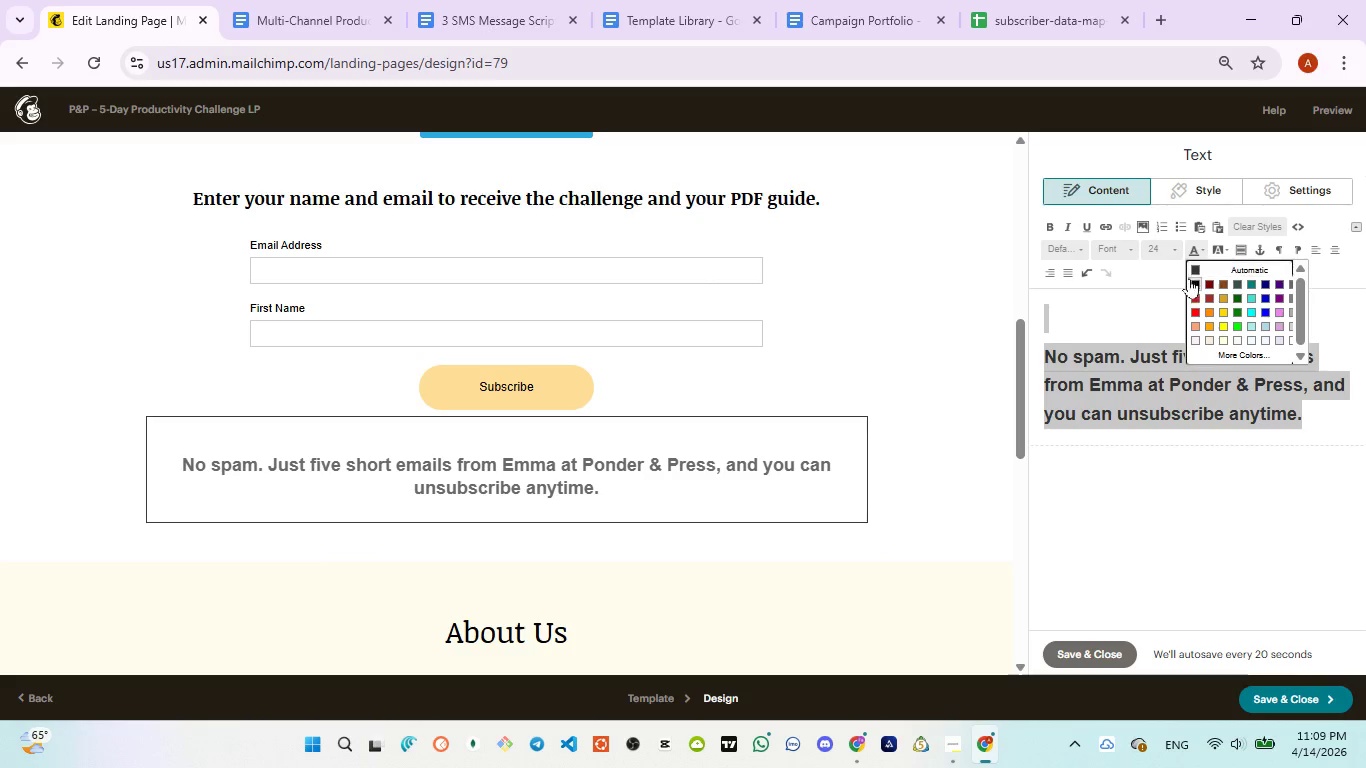 
left_click([1189, 280])
 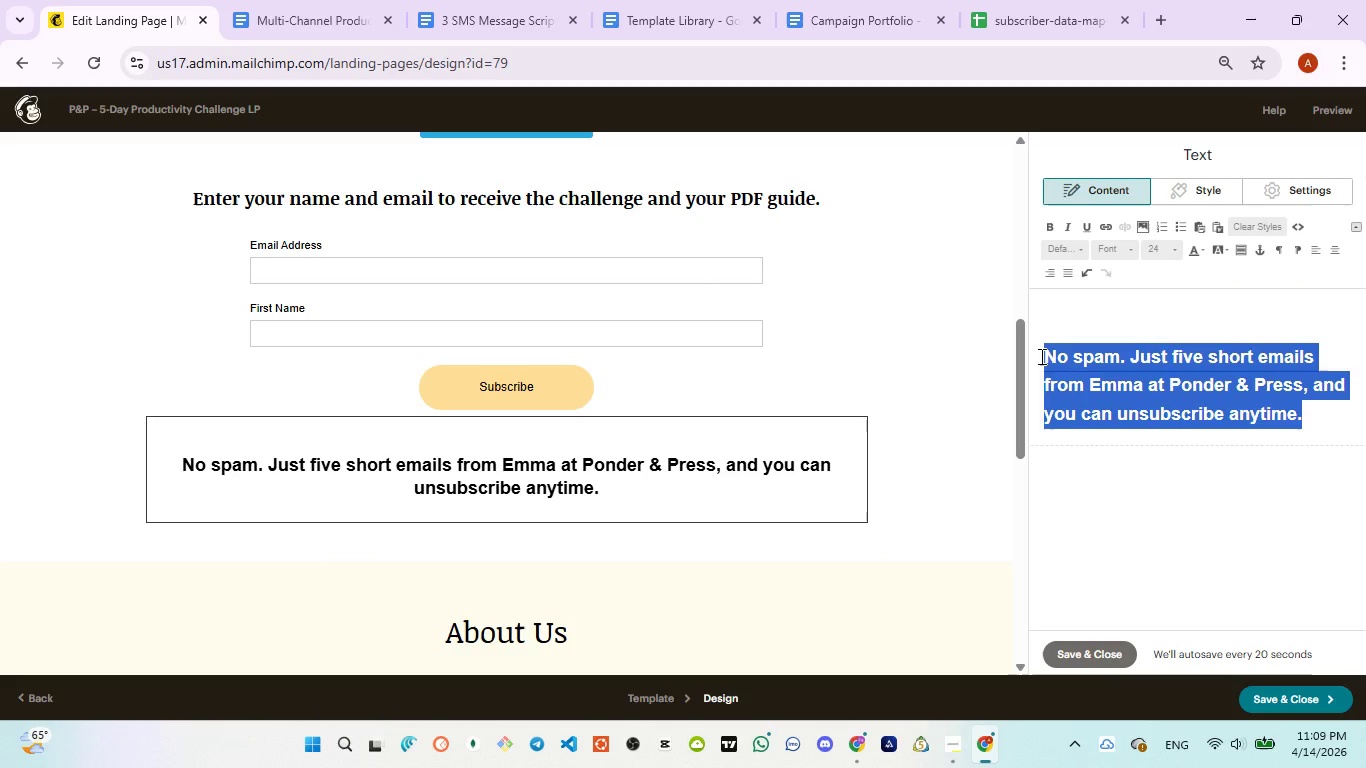 
left_click([1048, 356])
 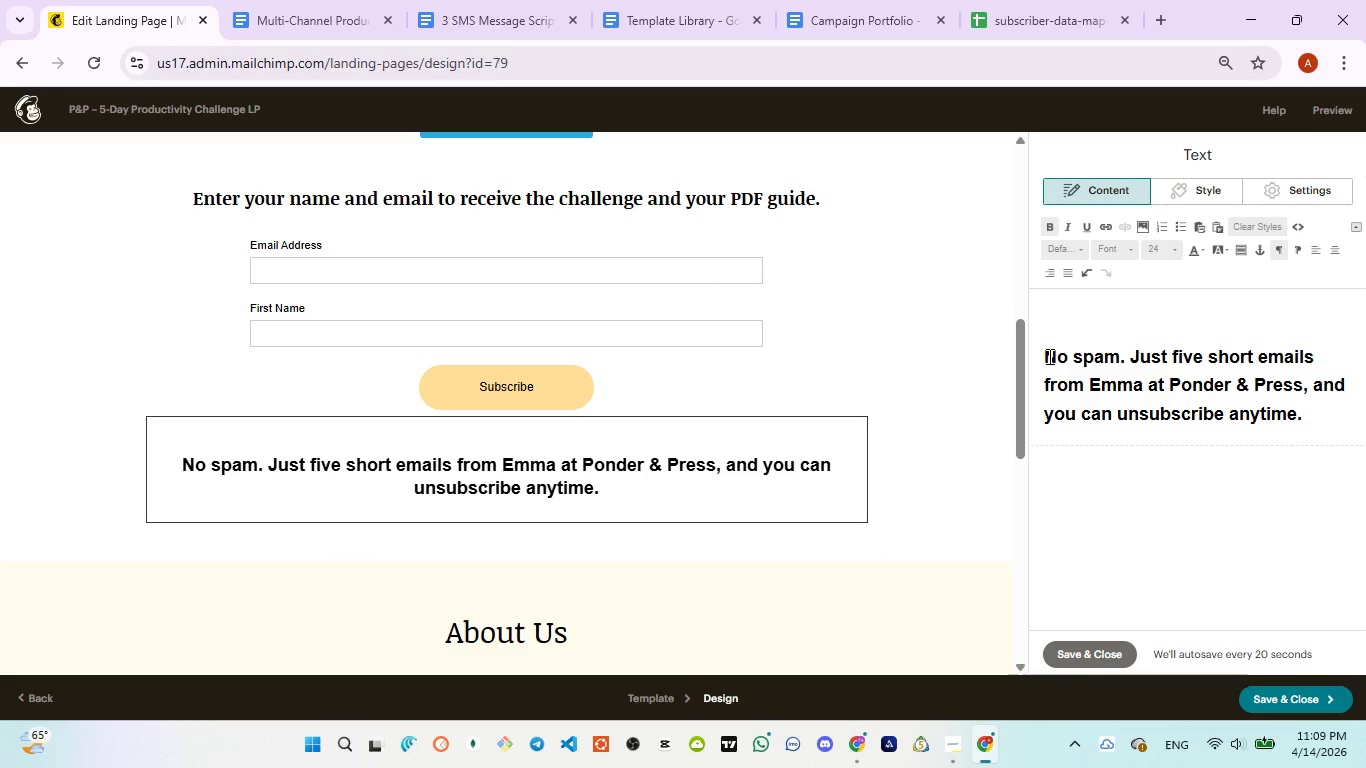 
key(Backspace)
 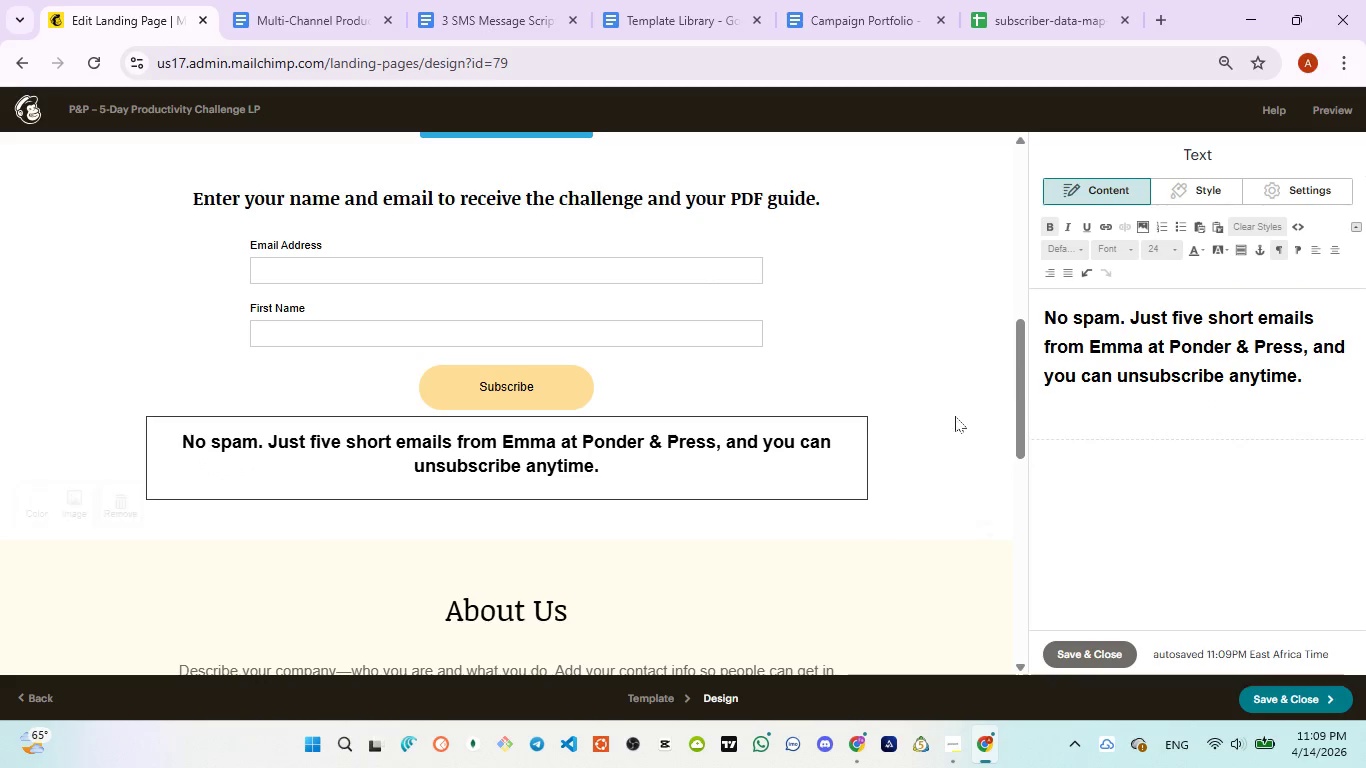 
scroll: coordinate [907, 395], scroll_direction: down, amount: 1.0
 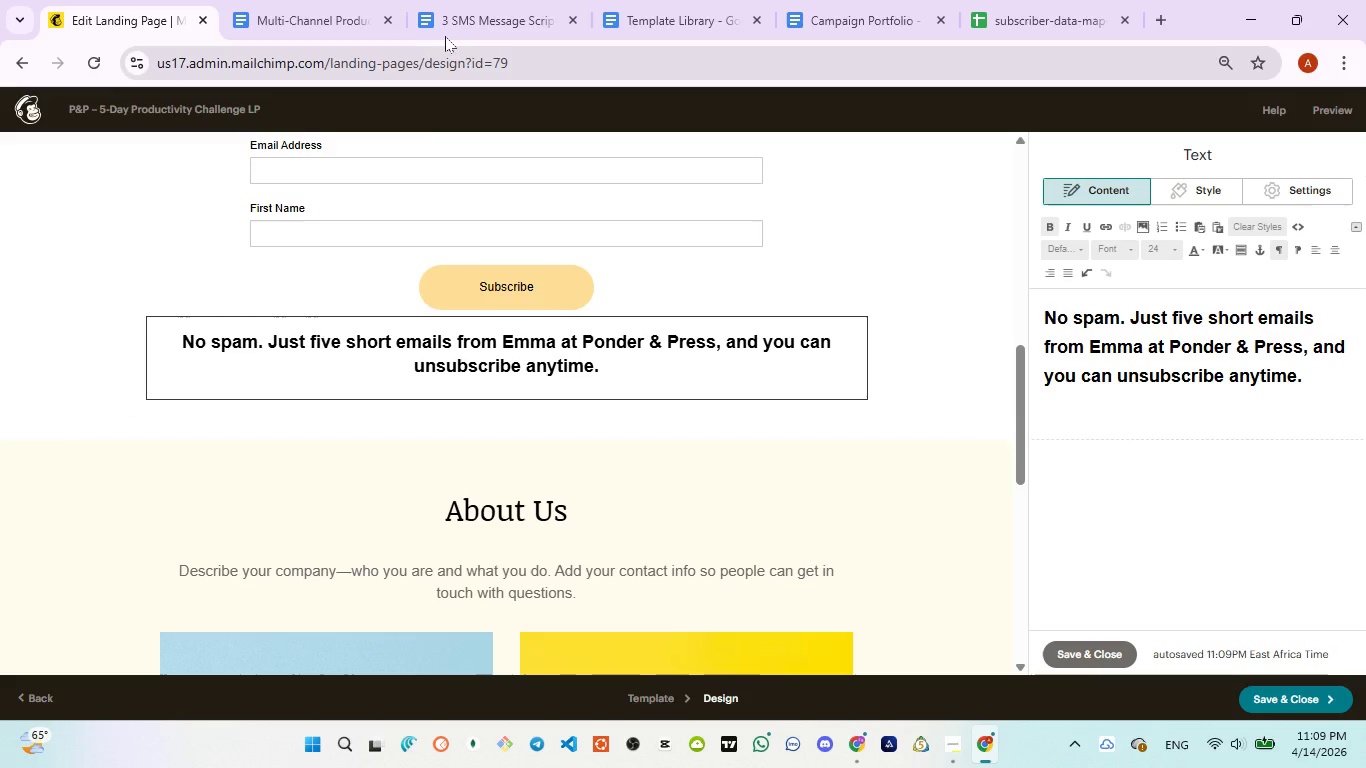 
left_click([447, 33])
 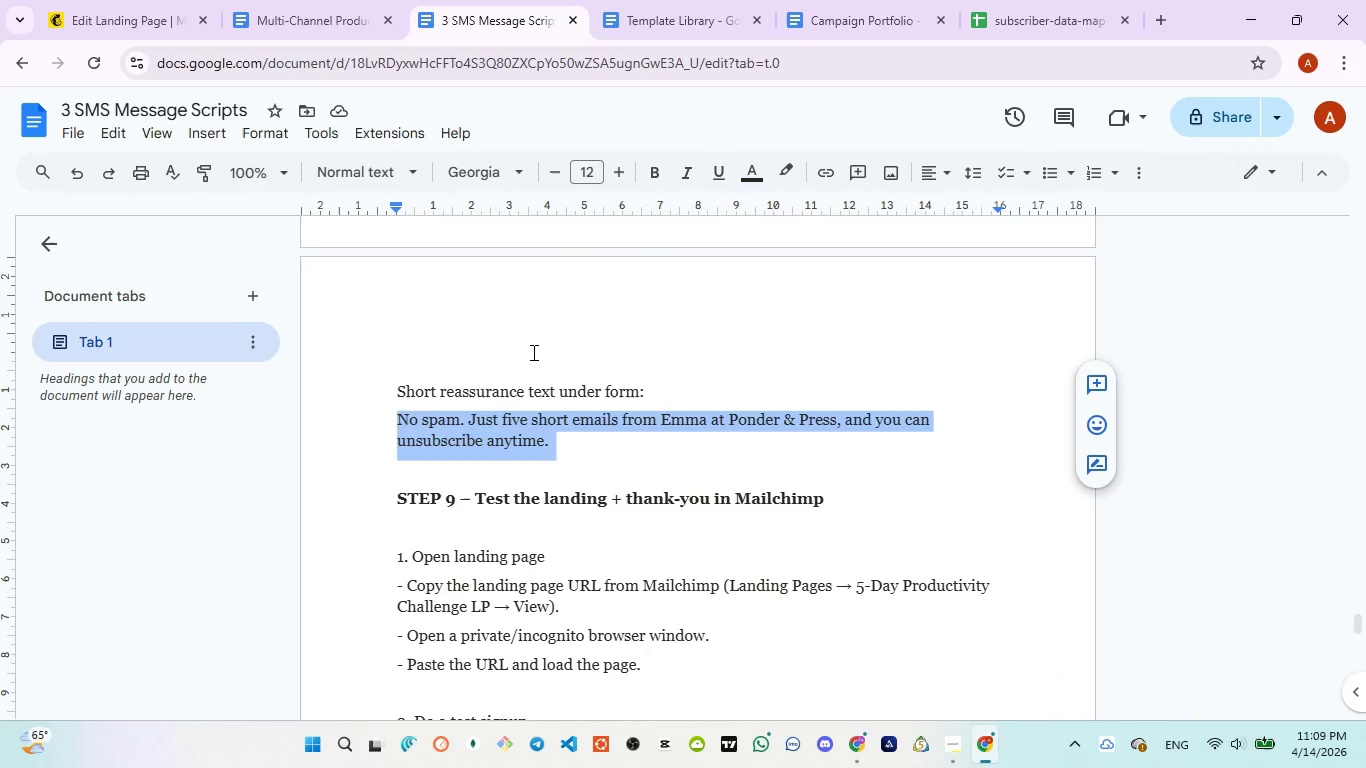 
scroll: coordinate [532, 351], scroll_direction: down, amount: 3.0
 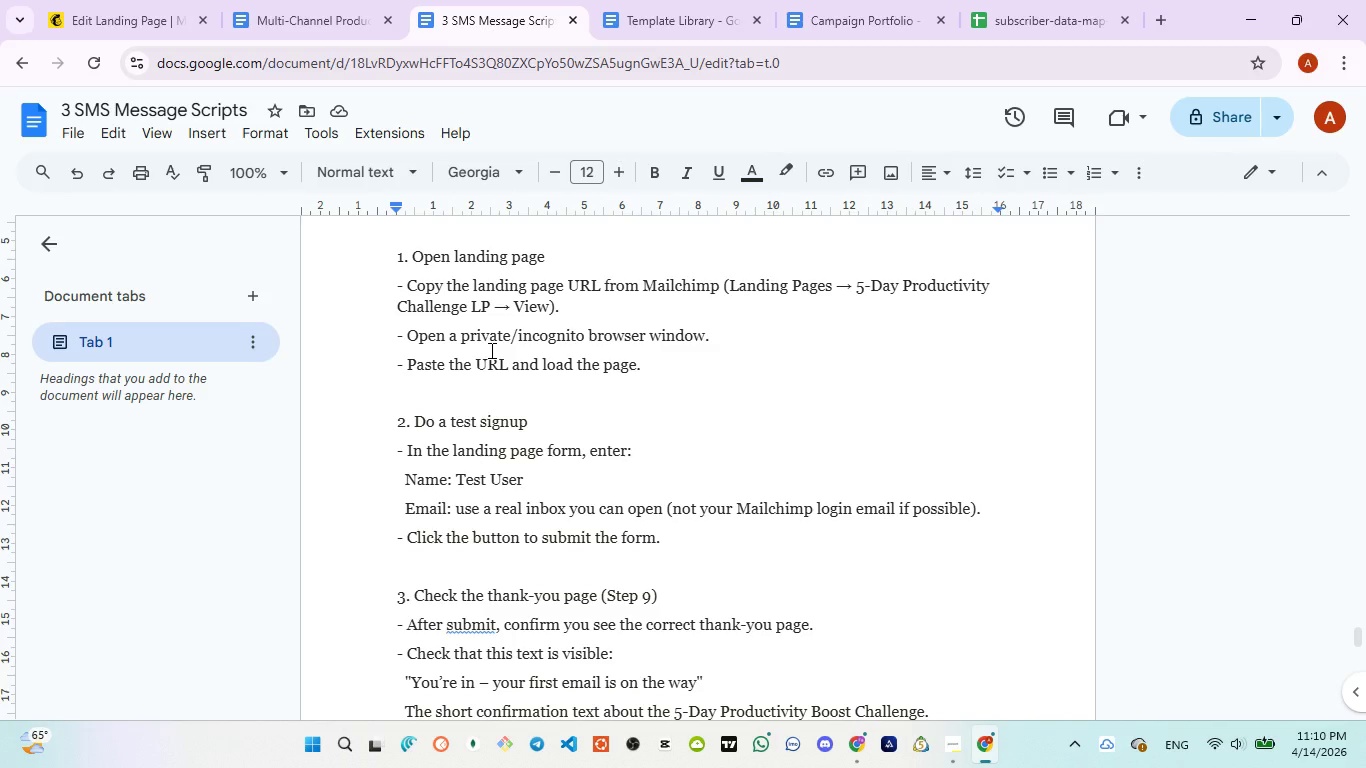 
wait(44.52)
 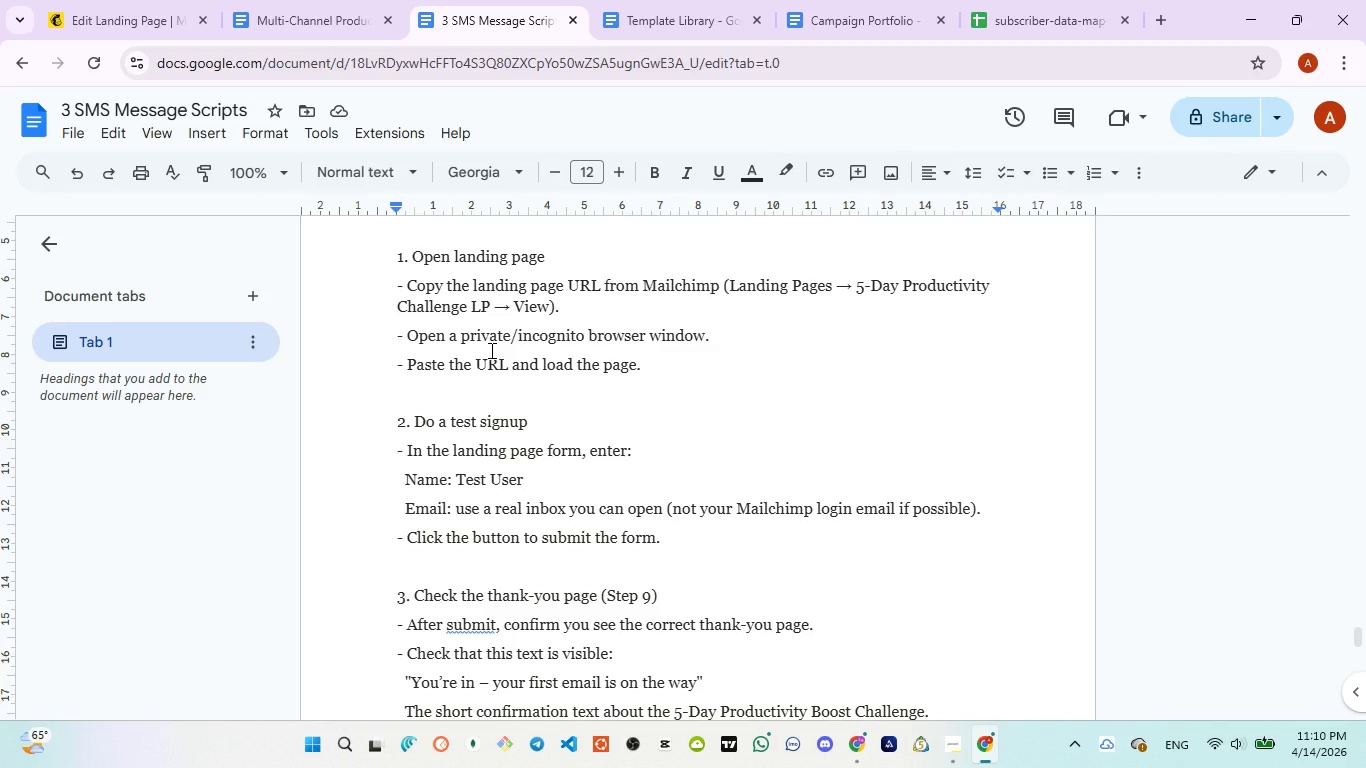 
scroll: coordinate [406, 339], scroll_direction: down, amount: 1.0
 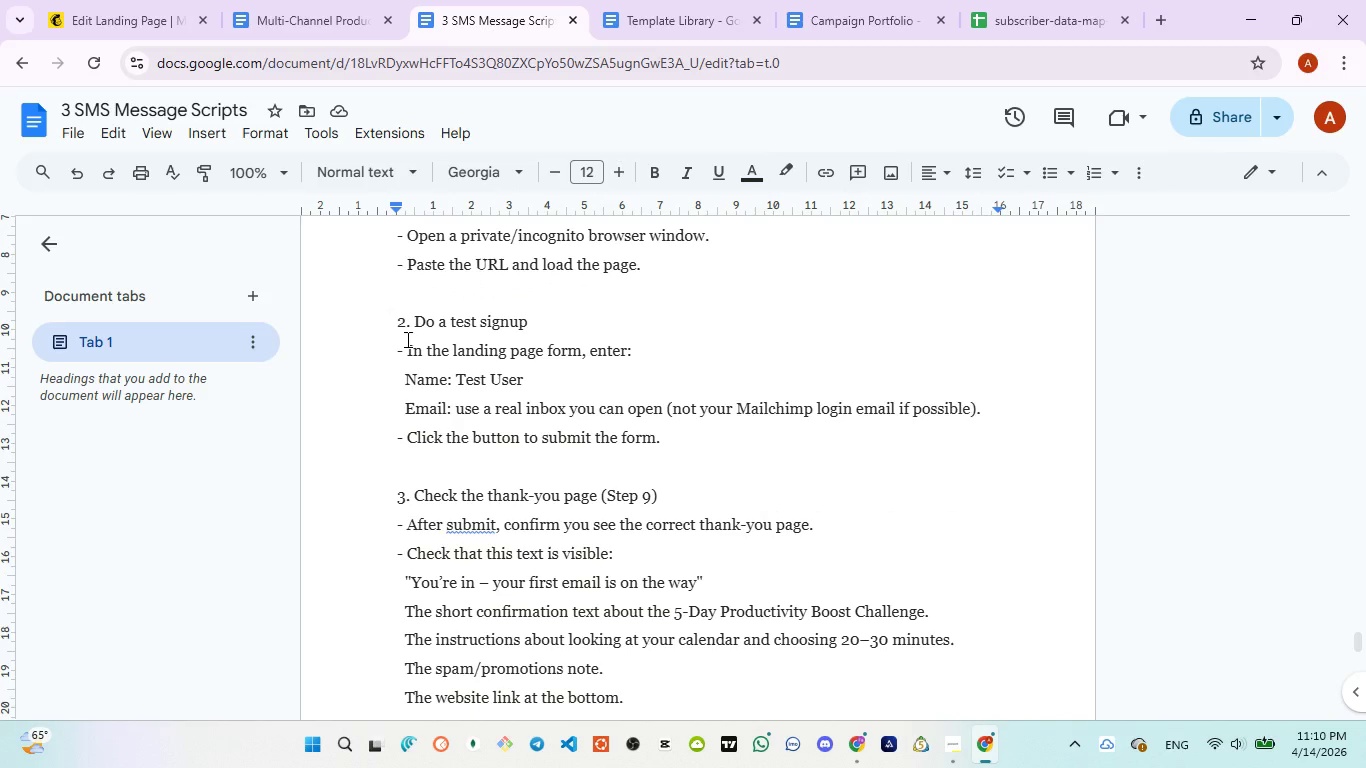 
scroll: coordinate [406, 339], scroll_direction: none, amount: 0.0
 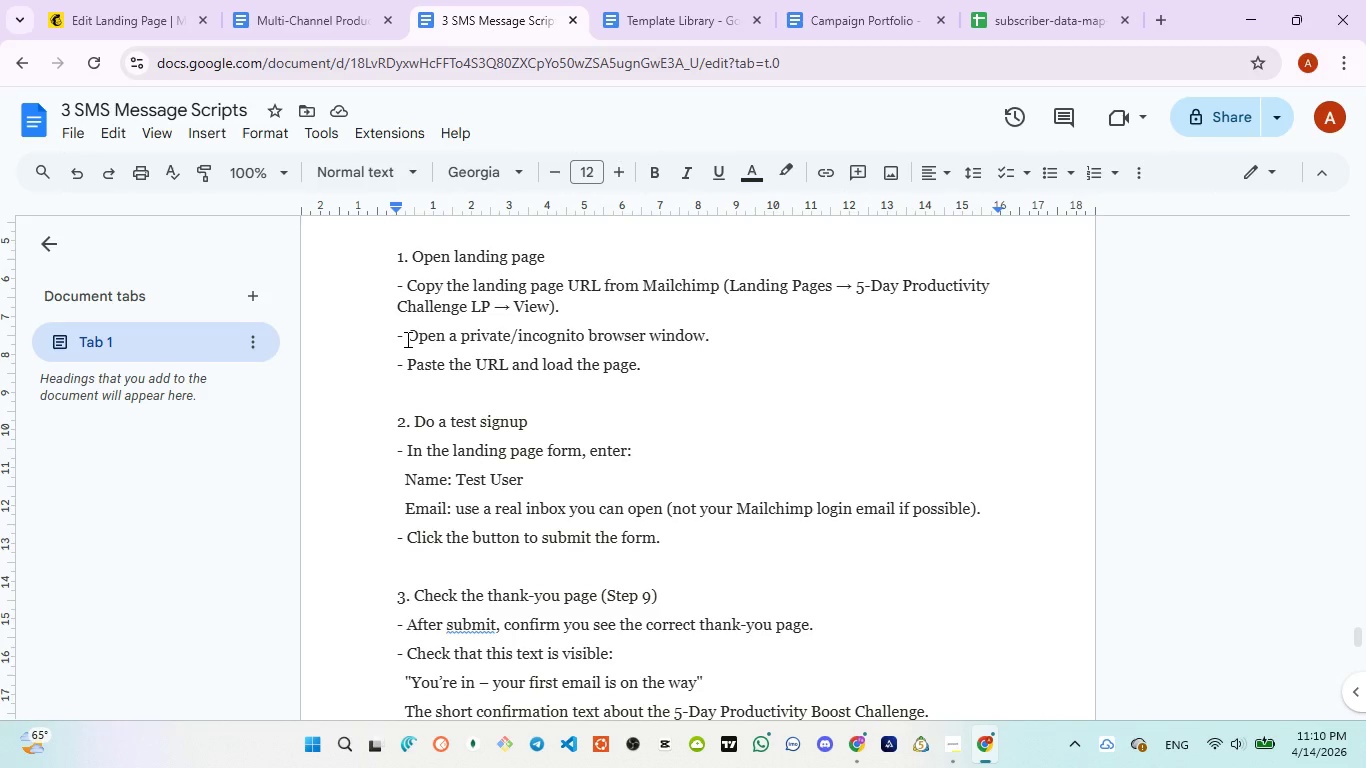 
wait(9.7)
 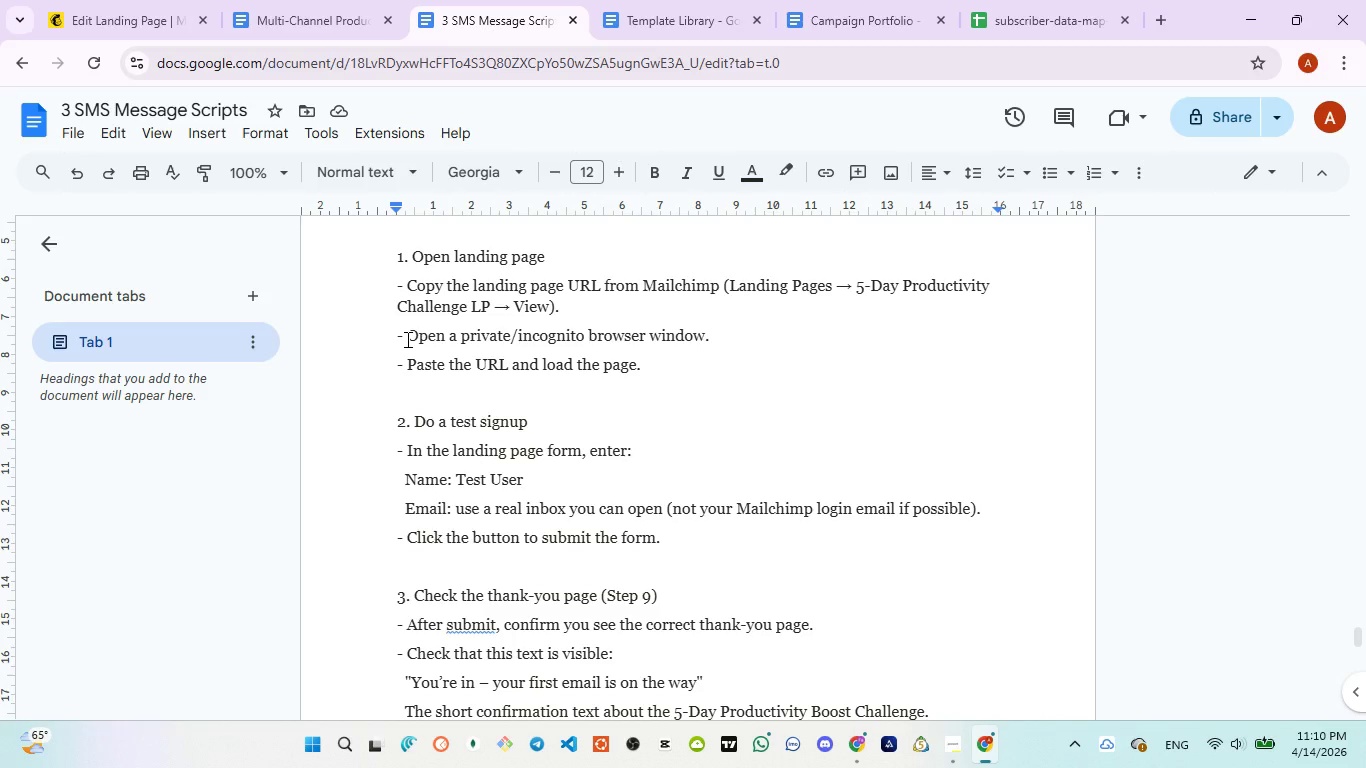 
scroll: coordinate [406, 339], scroll_direction: up, amount: 2.0
 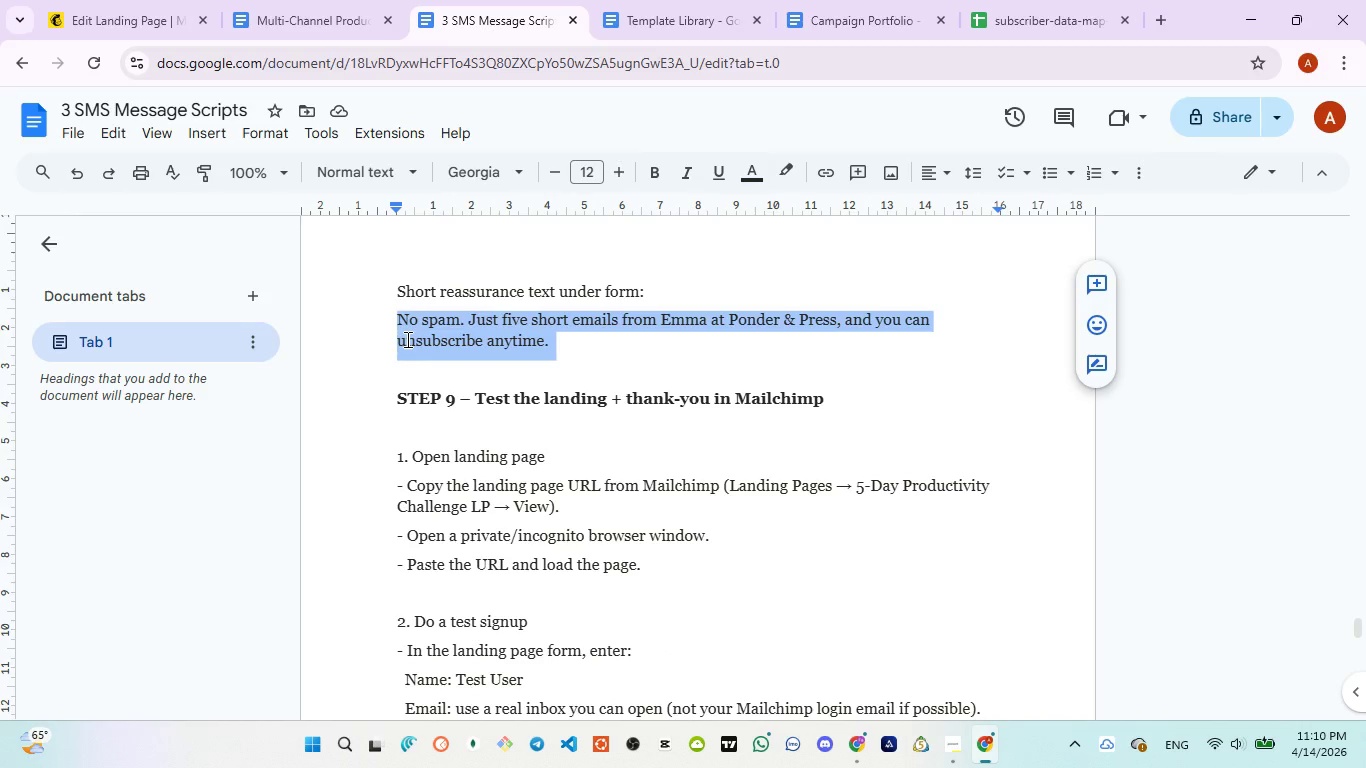 
scroll: coordinate [406, 339], scroll_direction: none, amount: 0.0
 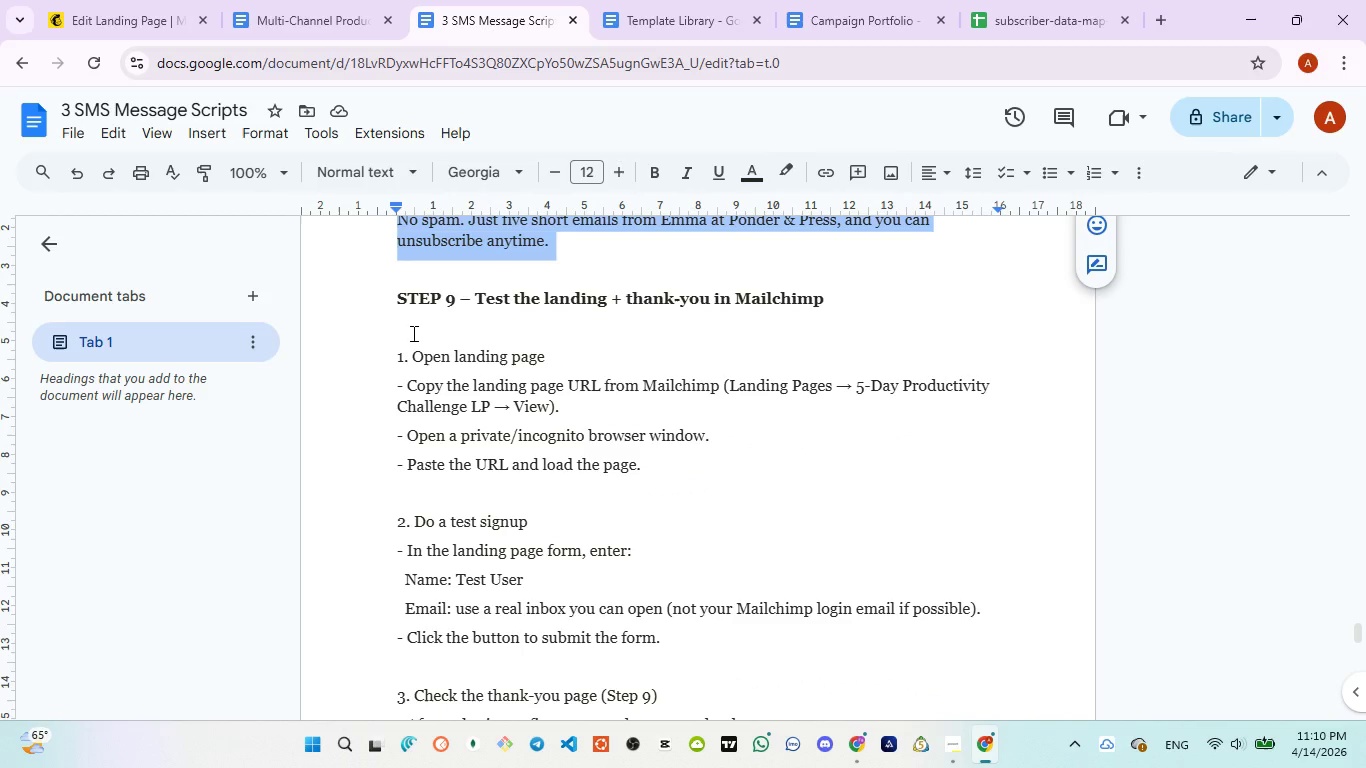 
wait(10.02)
 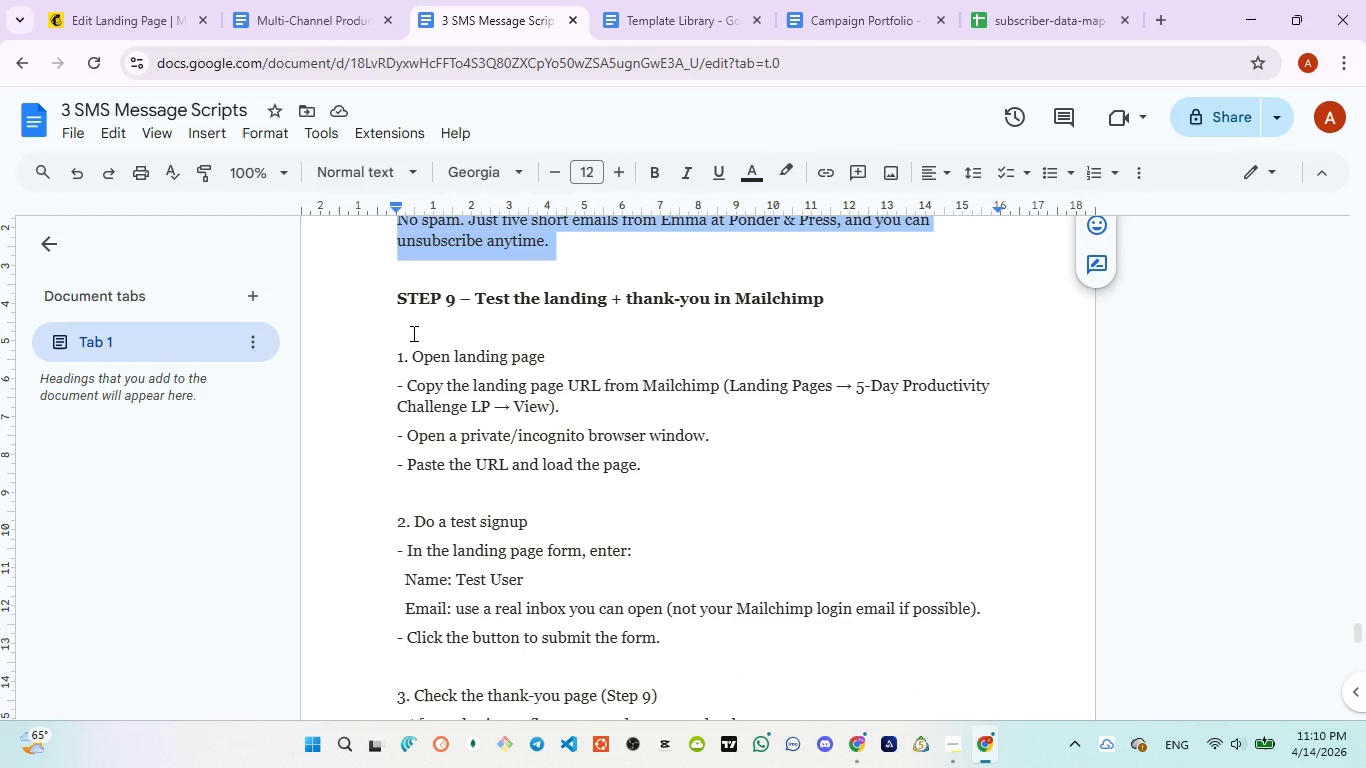 
left_click_drag(start_coordinate=[369, 458], to_coordinate=[726, 495])
 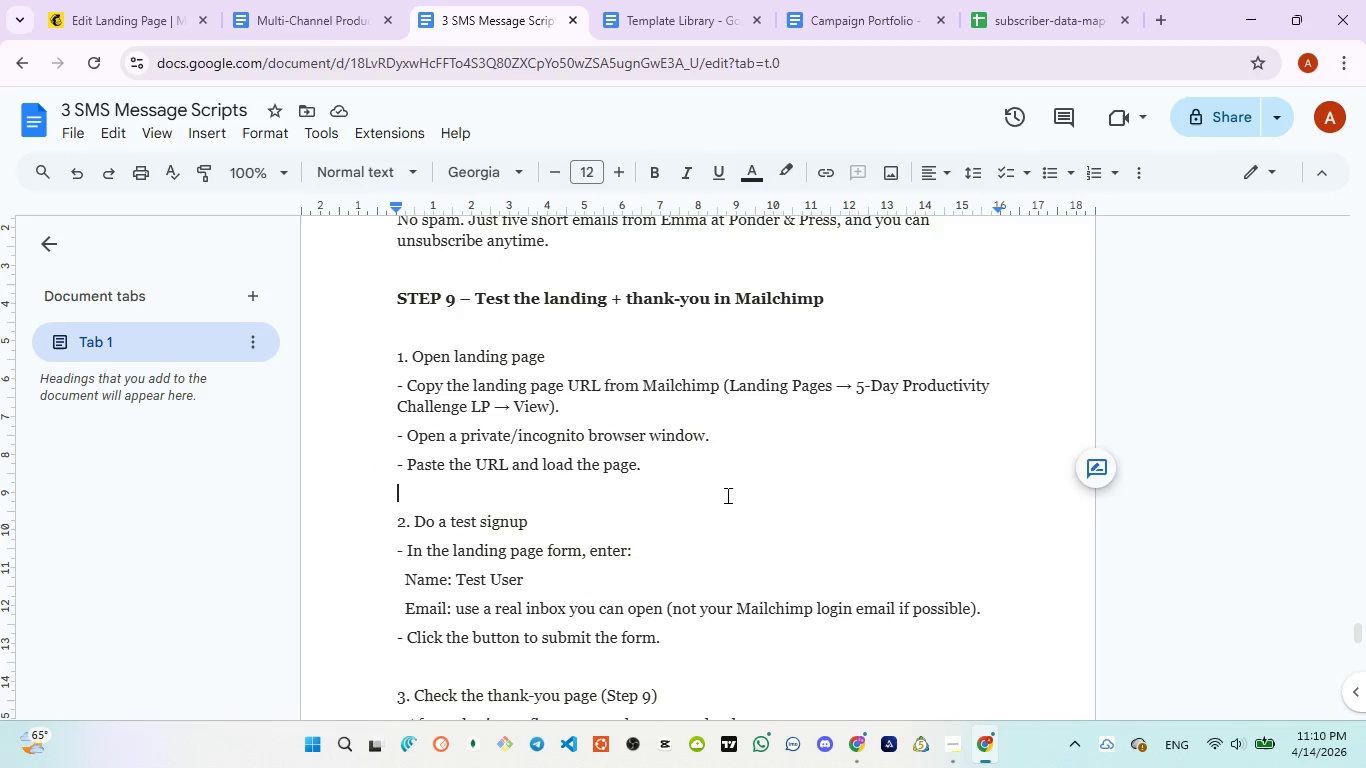 
left_click([726, 495])
 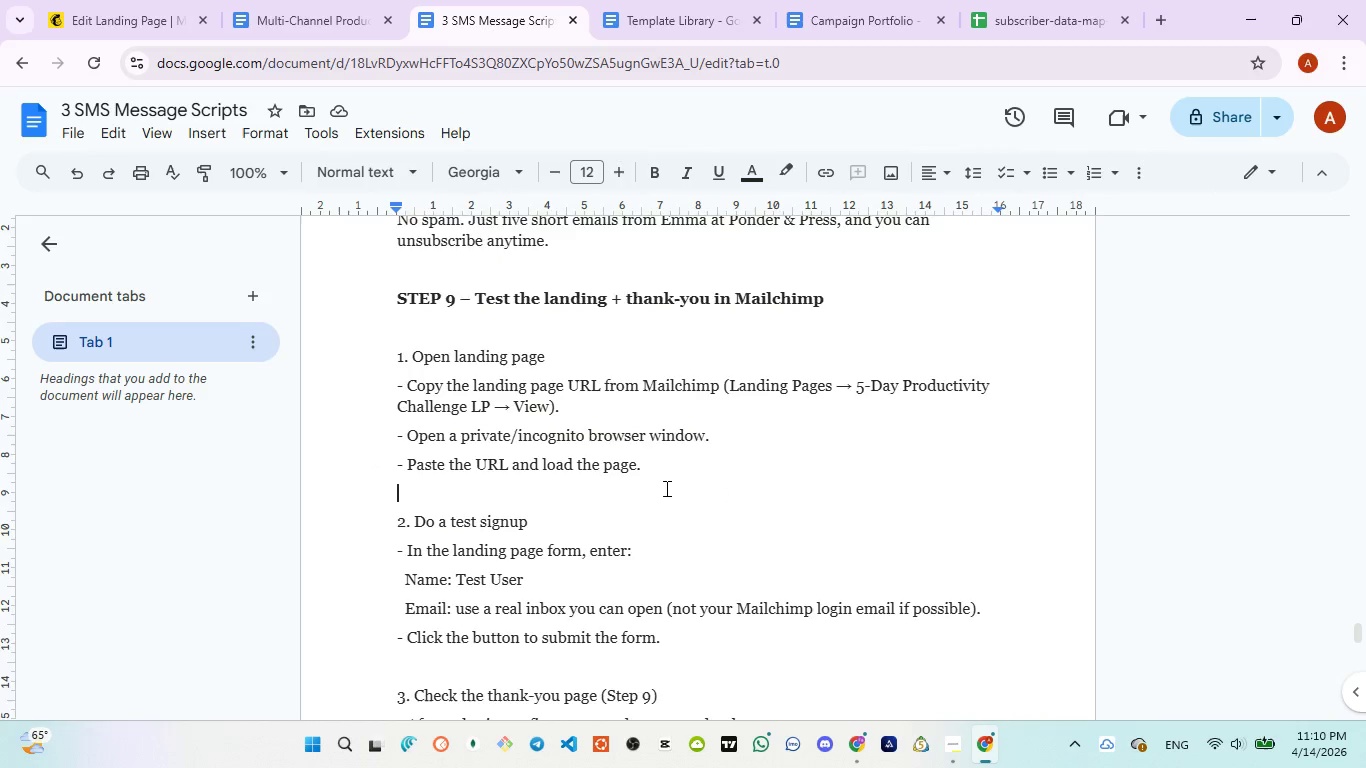 
scroll: coordinate [487, 470], scroll_direction: down, amount: 2.0
 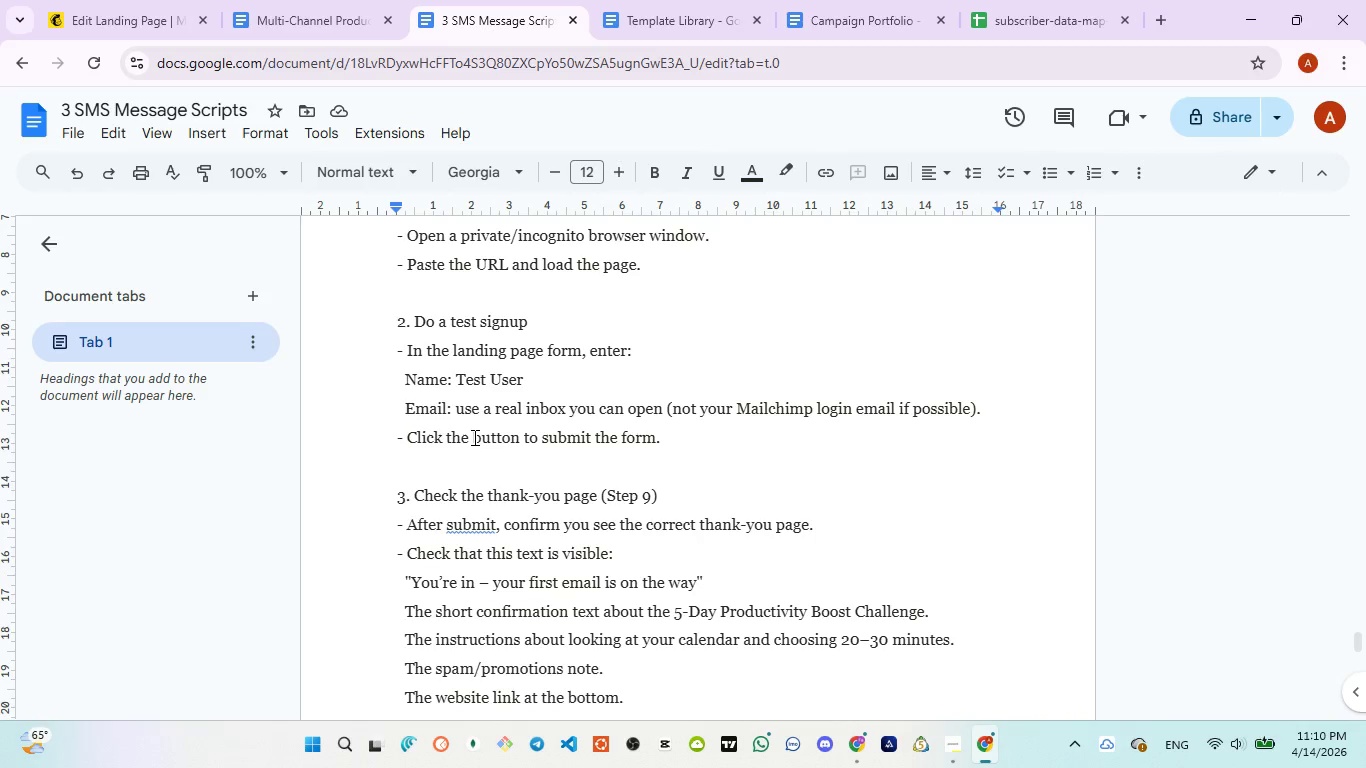 
wait(15.37)
 